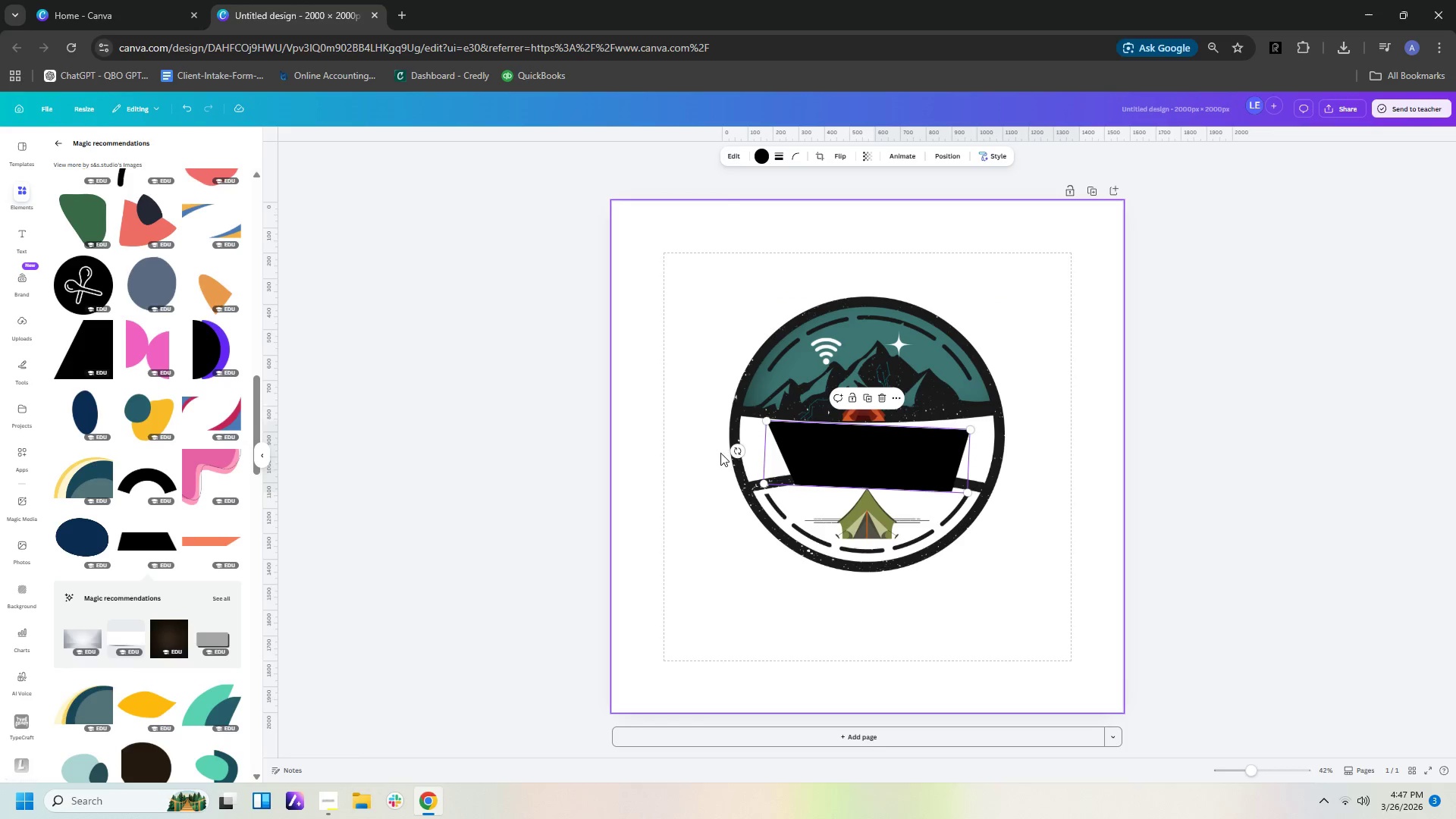 
left_click_drag(start_coordinate=[738, 450], to_coordinate=[733, 454])
 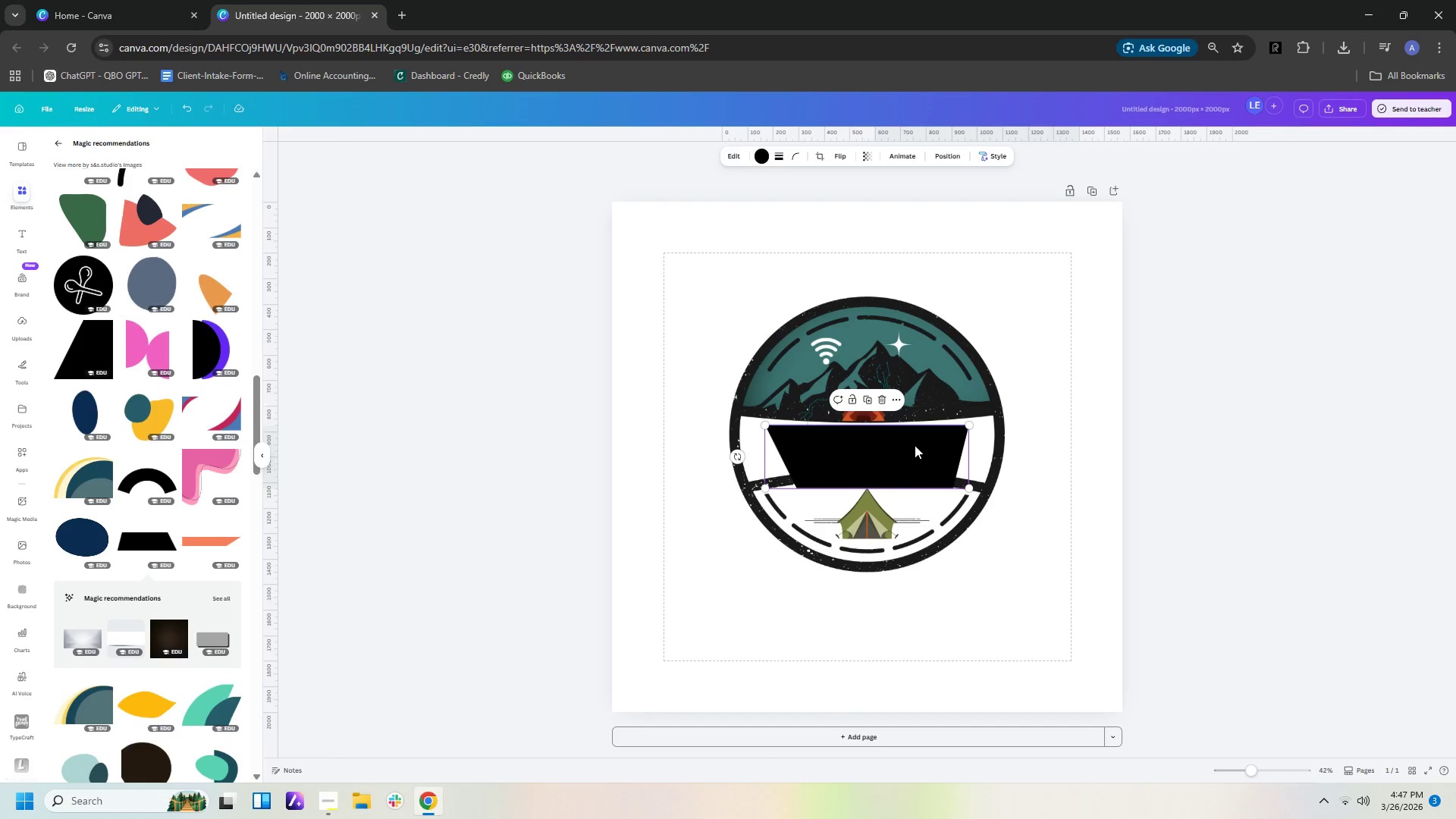 
left_click_drag(start_coordinate=[914, 445], to_coordinate=[897, 504])
 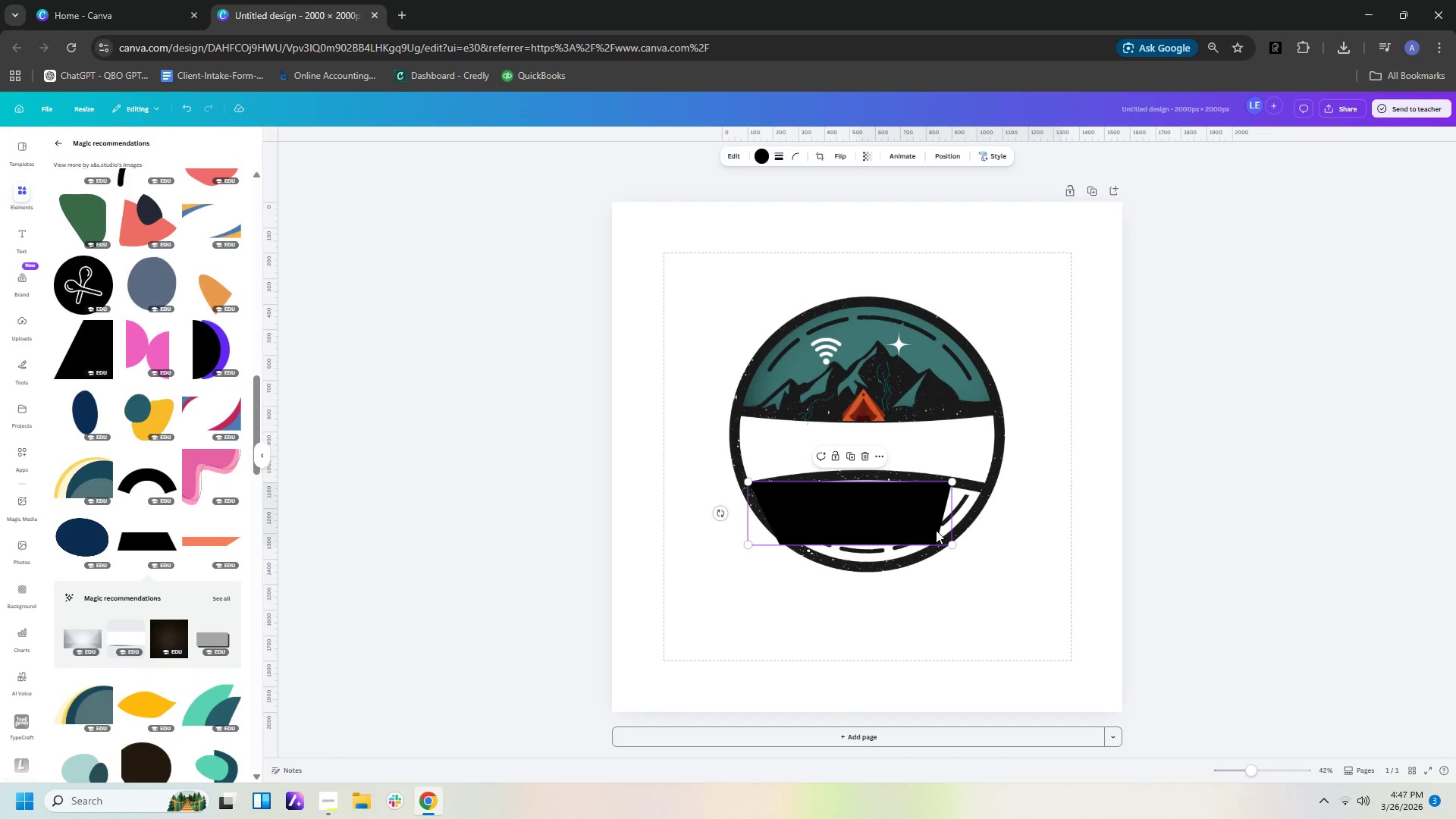 
double_click([918, 526])
 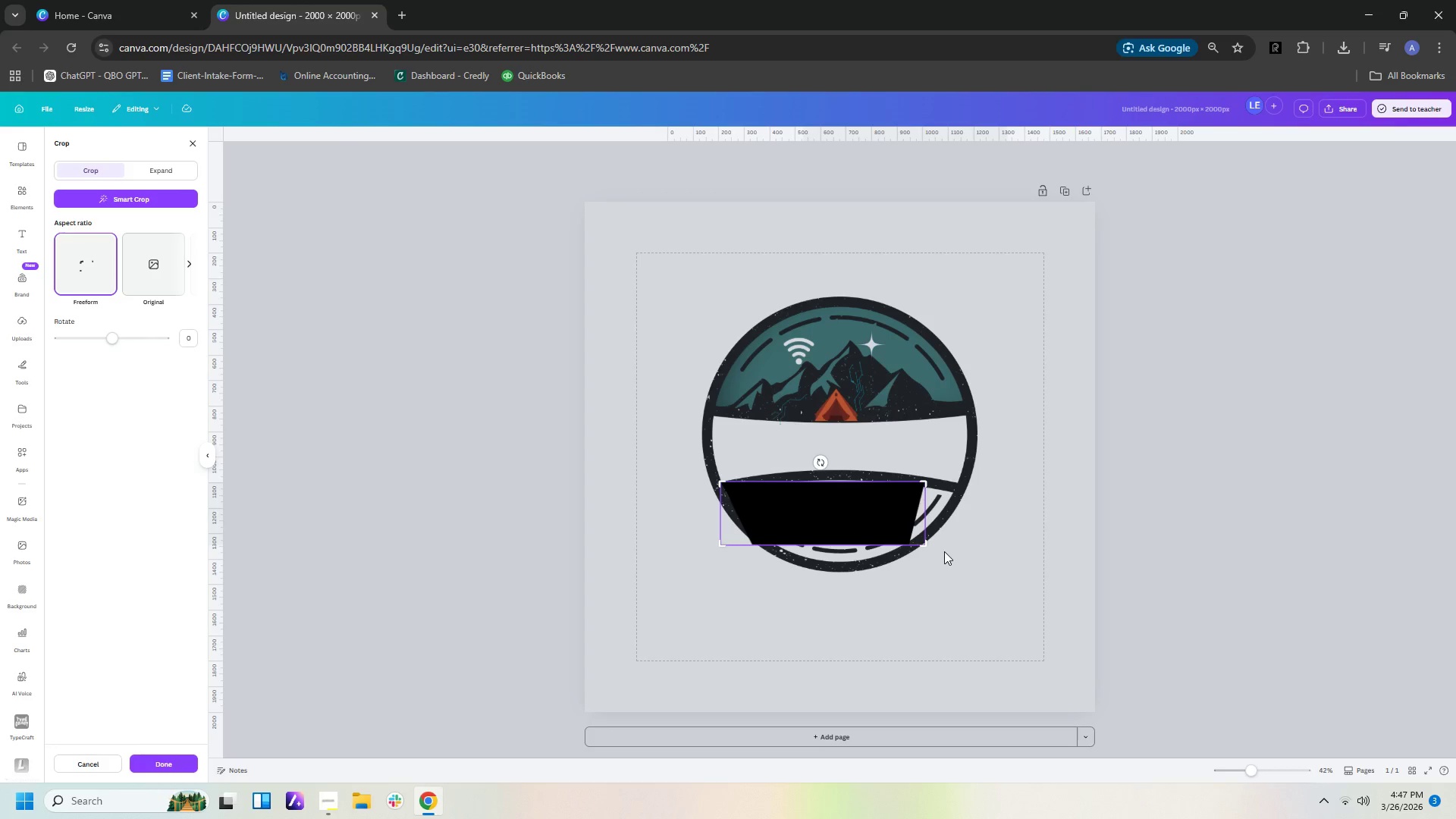 
left_click_drag(start_coordinate=[927, 543], to_coordinate=[926, 525])
 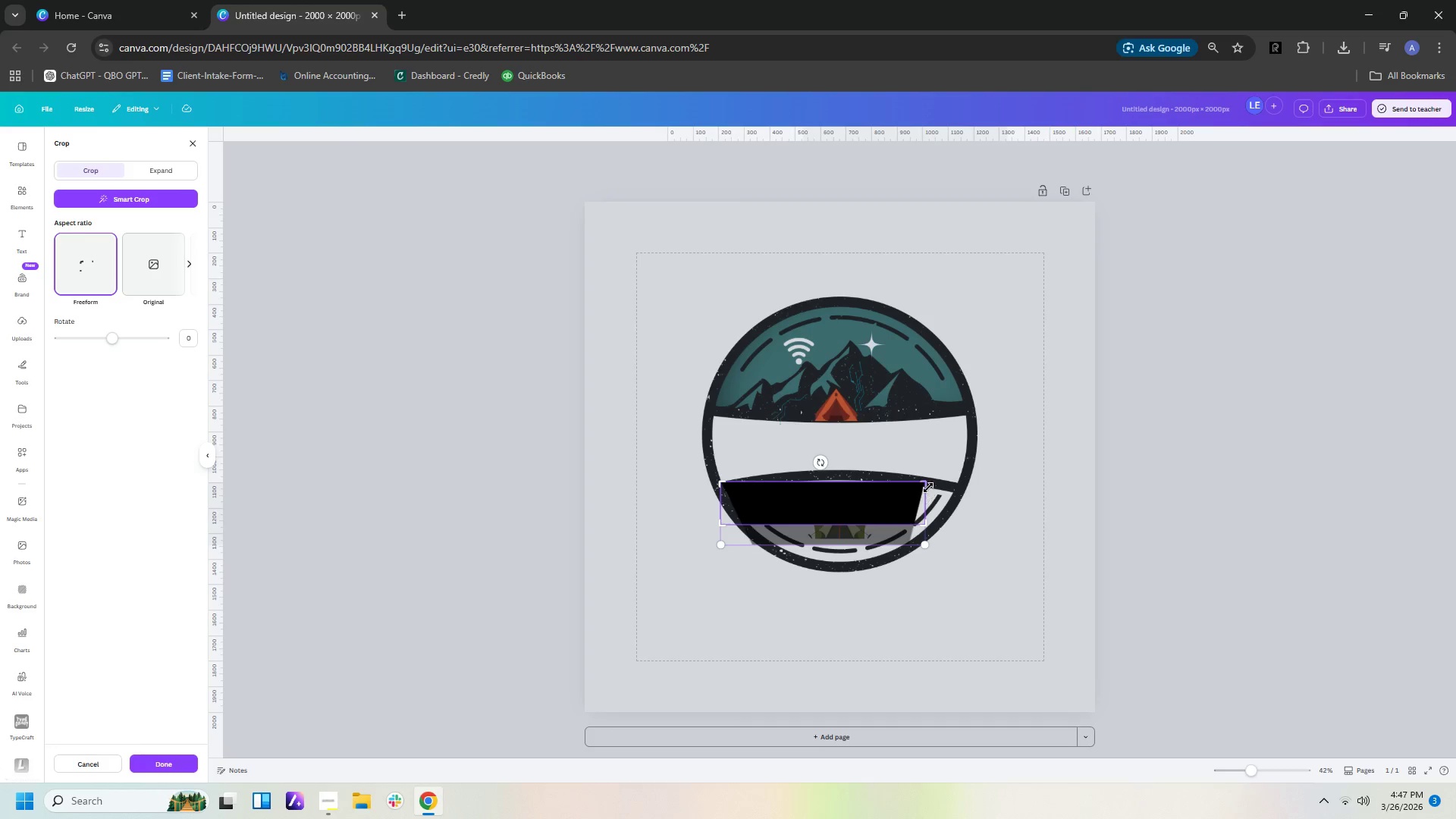 
left_click([984, 543])
 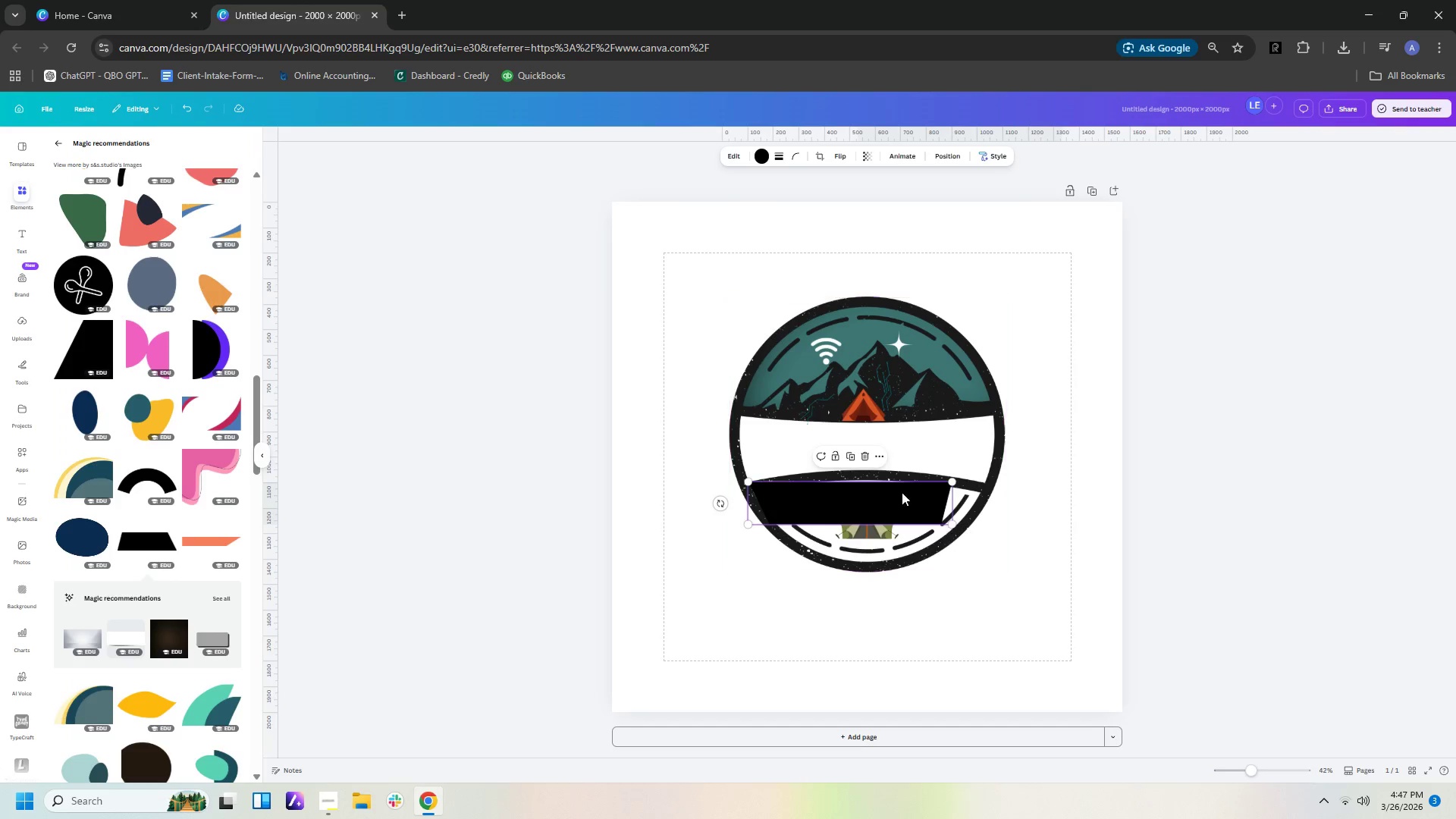 
left_click([900, 491])
 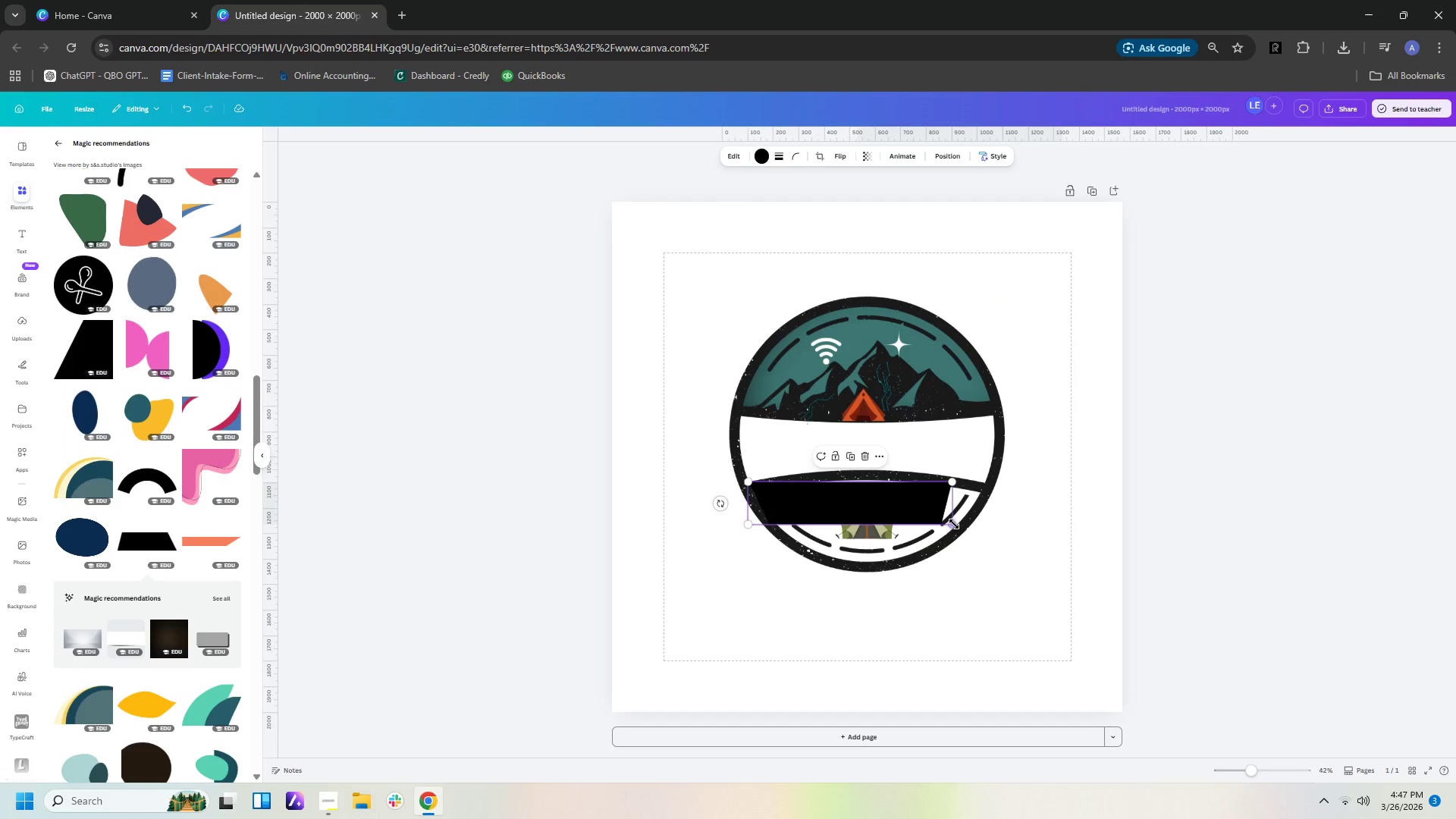 
left_click_drag(start_coordinate=[953, 522], to_coordinate=[980, 522])
 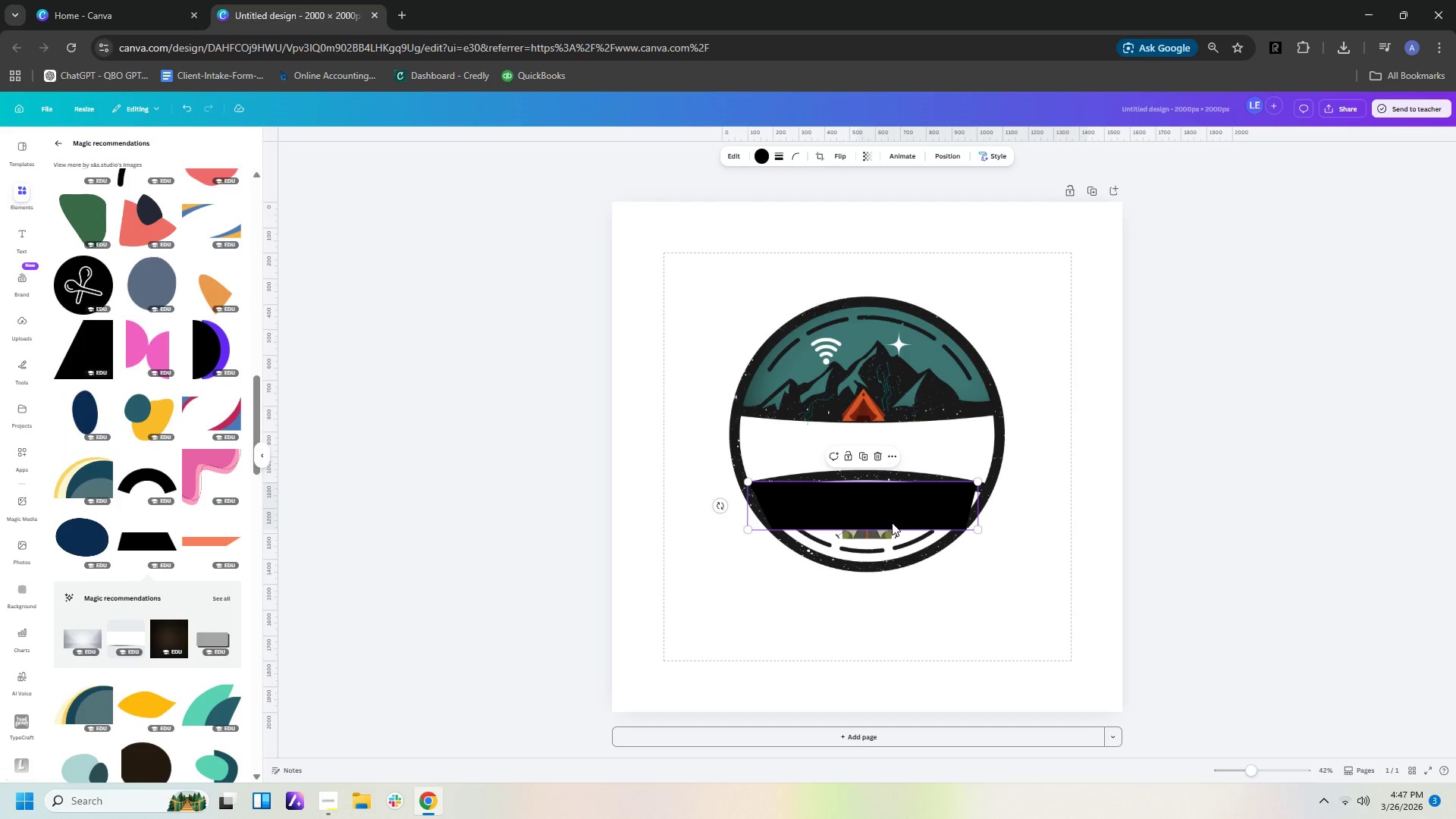 
double_click([892, 522])
 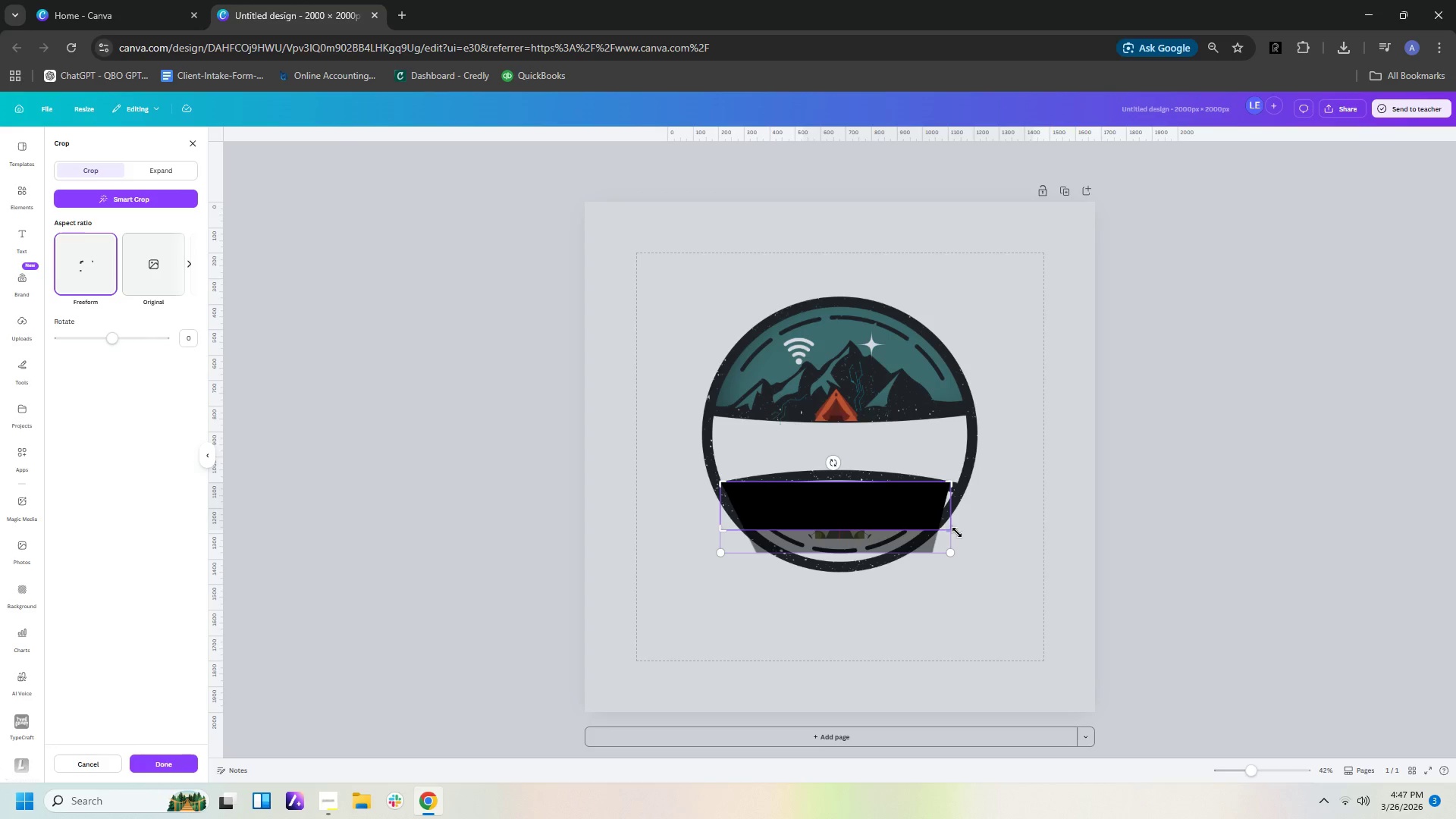 
left_click_drag(start_coordinate=[954, 529], to_coordinate=[956, 514])
 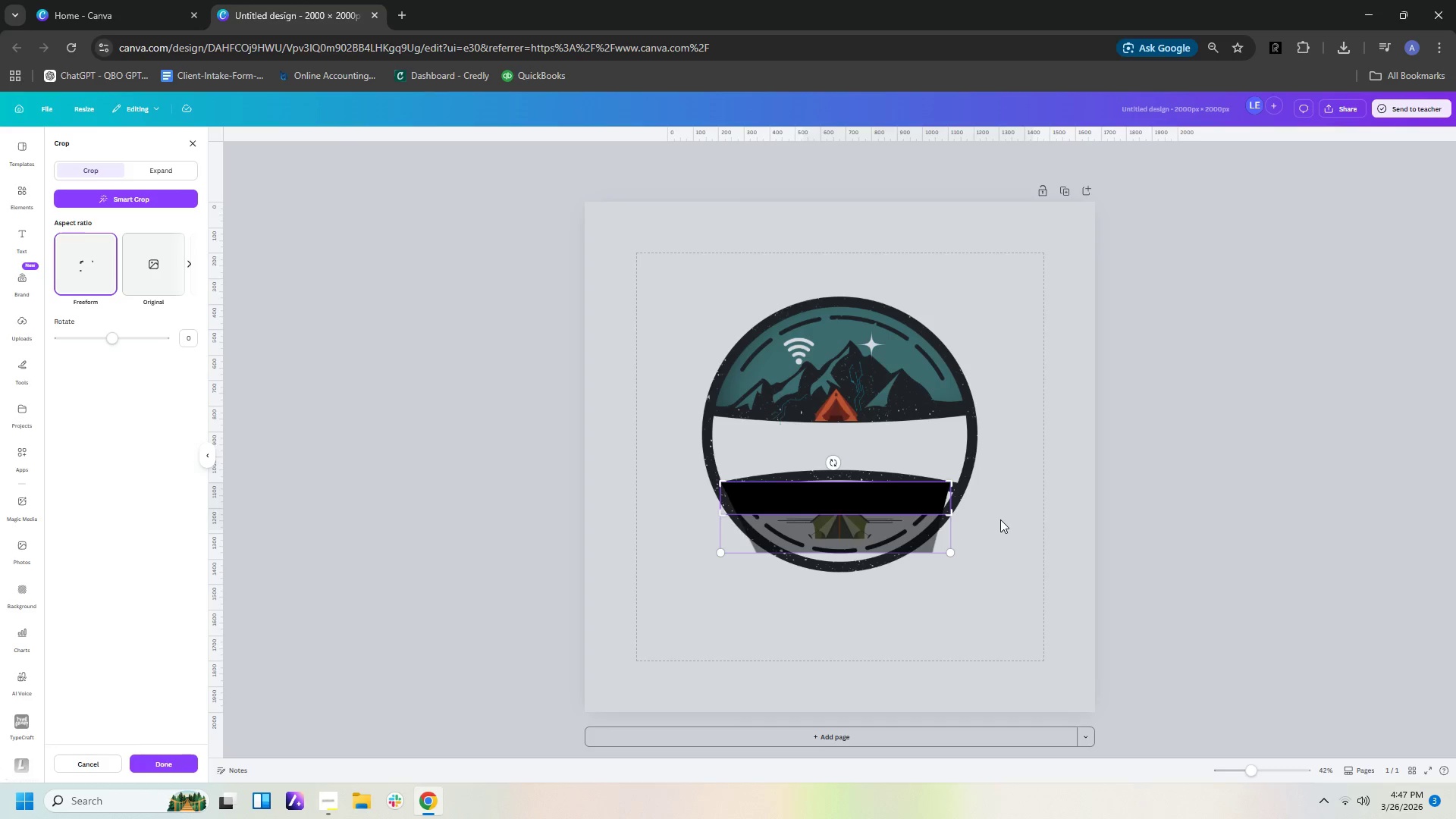 
left_click([1000, 519])
 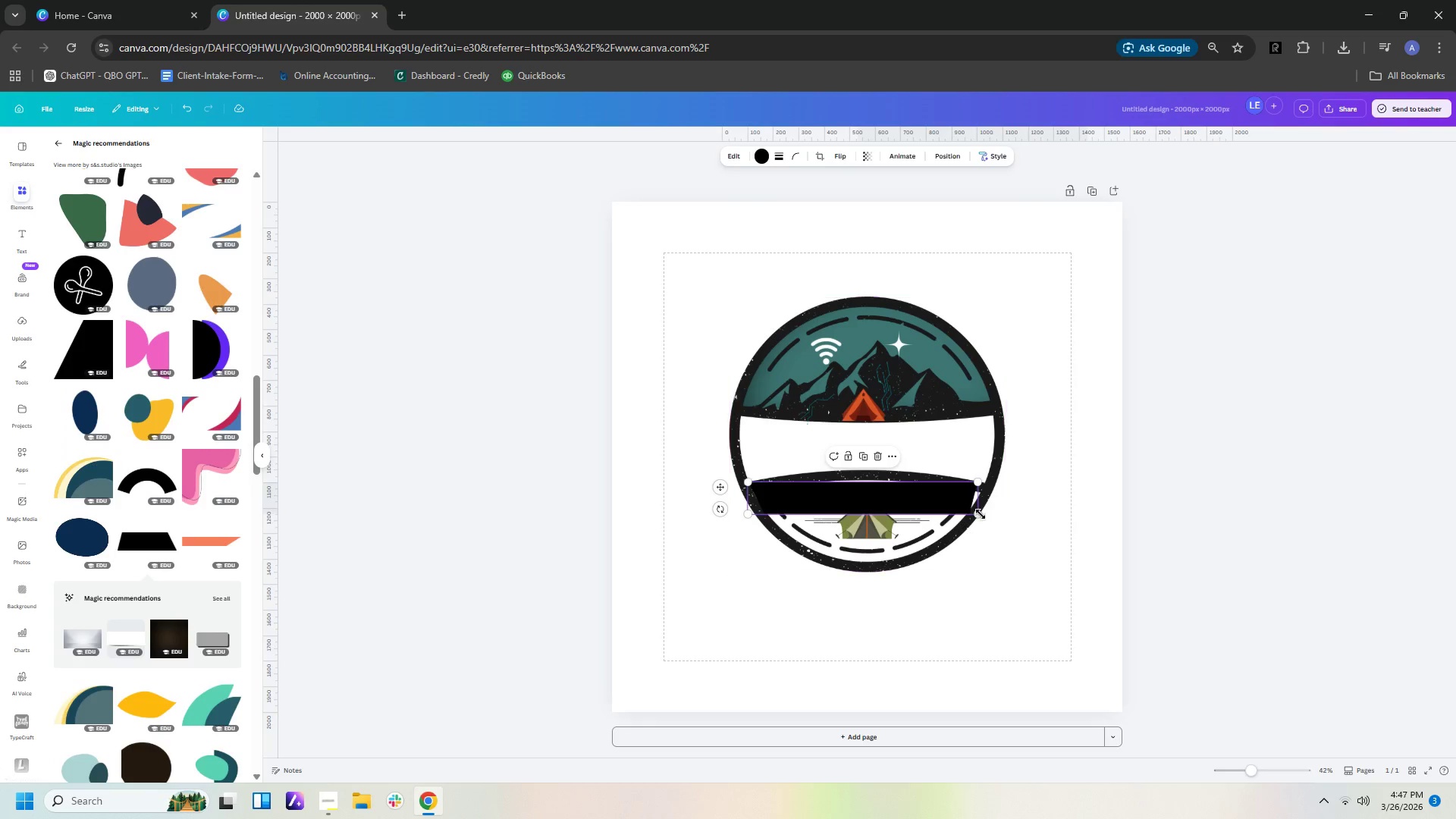 
left_click_drag(start_coordinate=[980, 515], to_coordinate=[987, 512])
 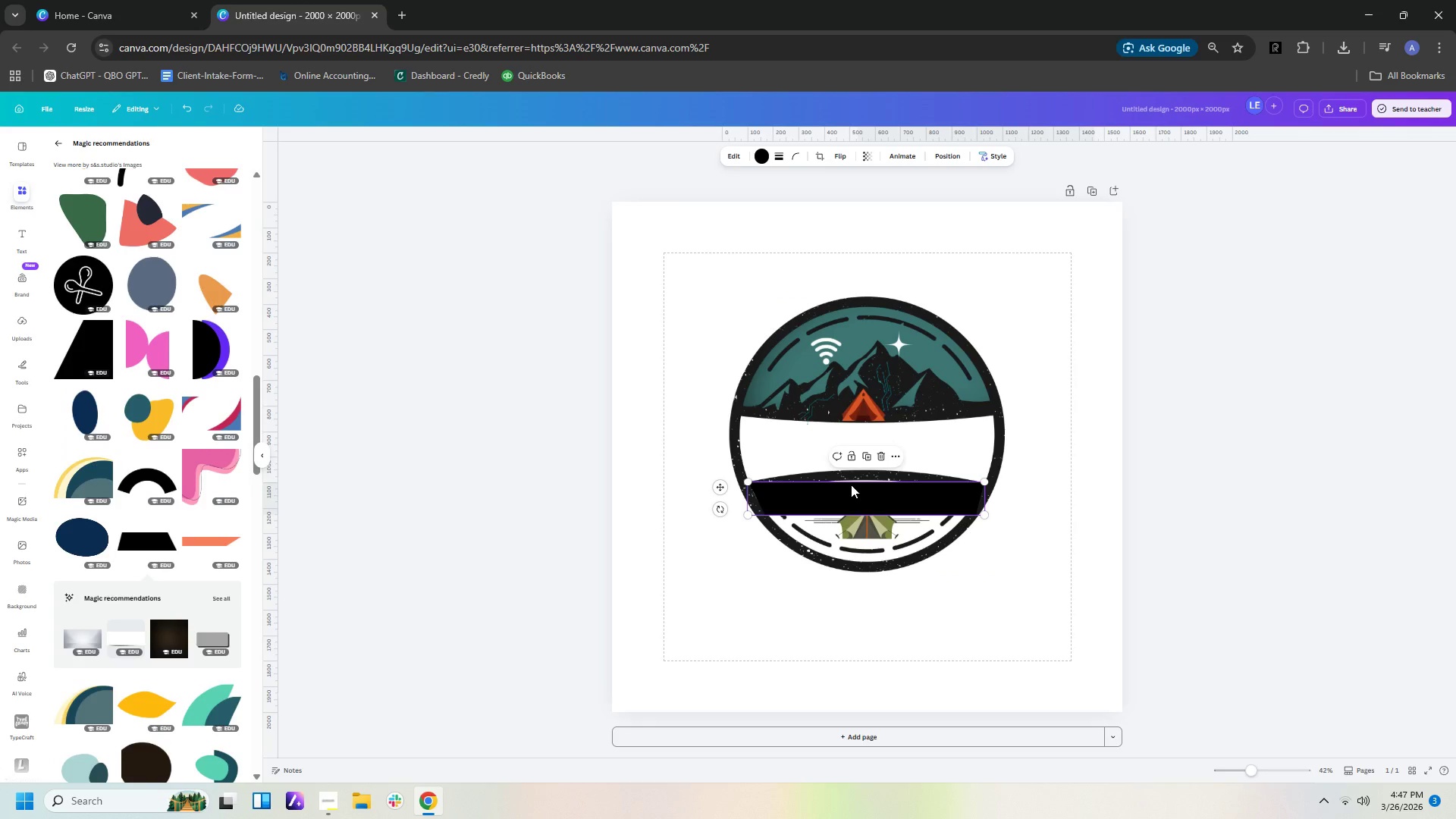 
left_click([1125, 496])
 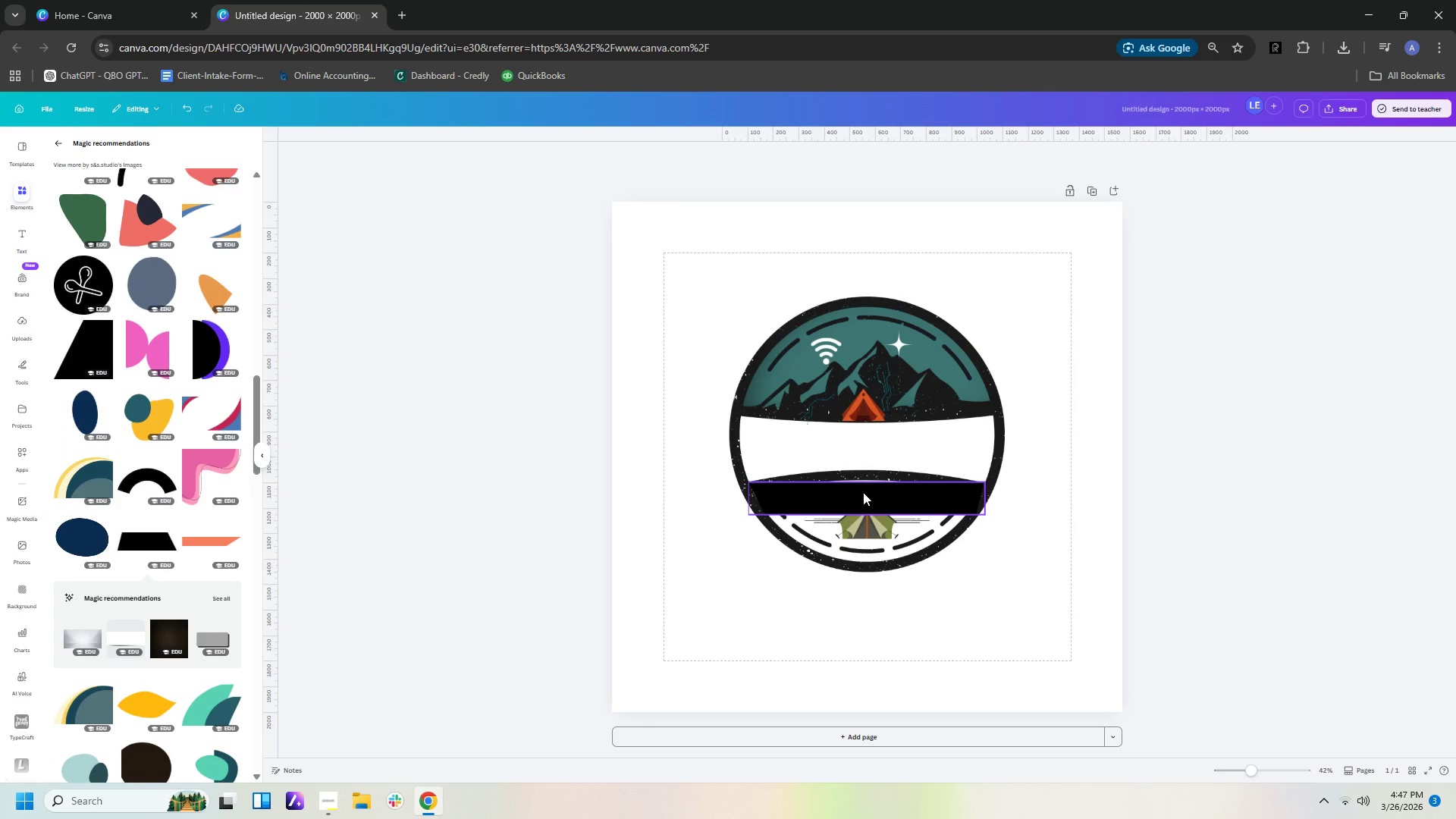 
left_click([863, 492])
 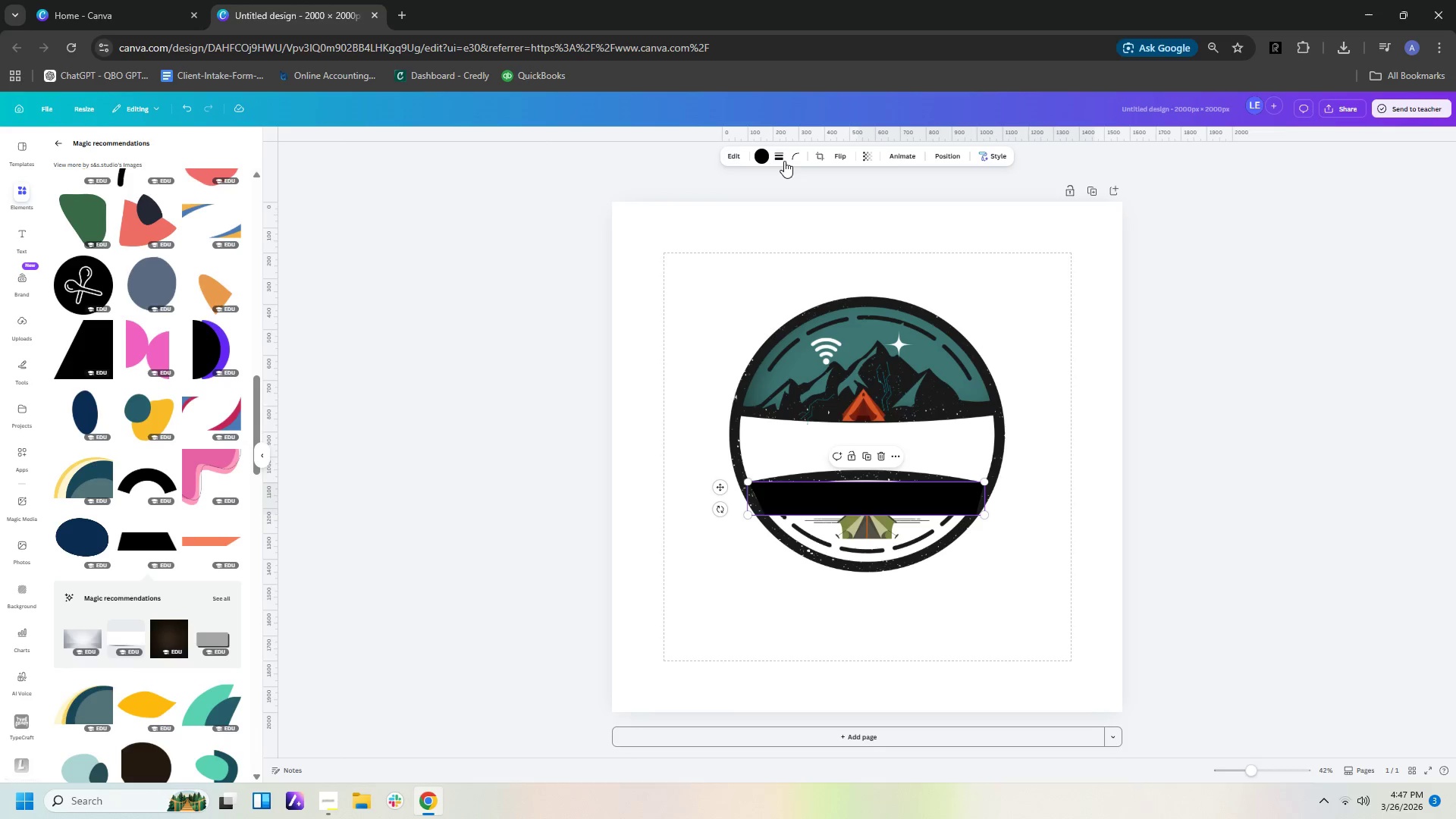 
left_click([762, 155])
 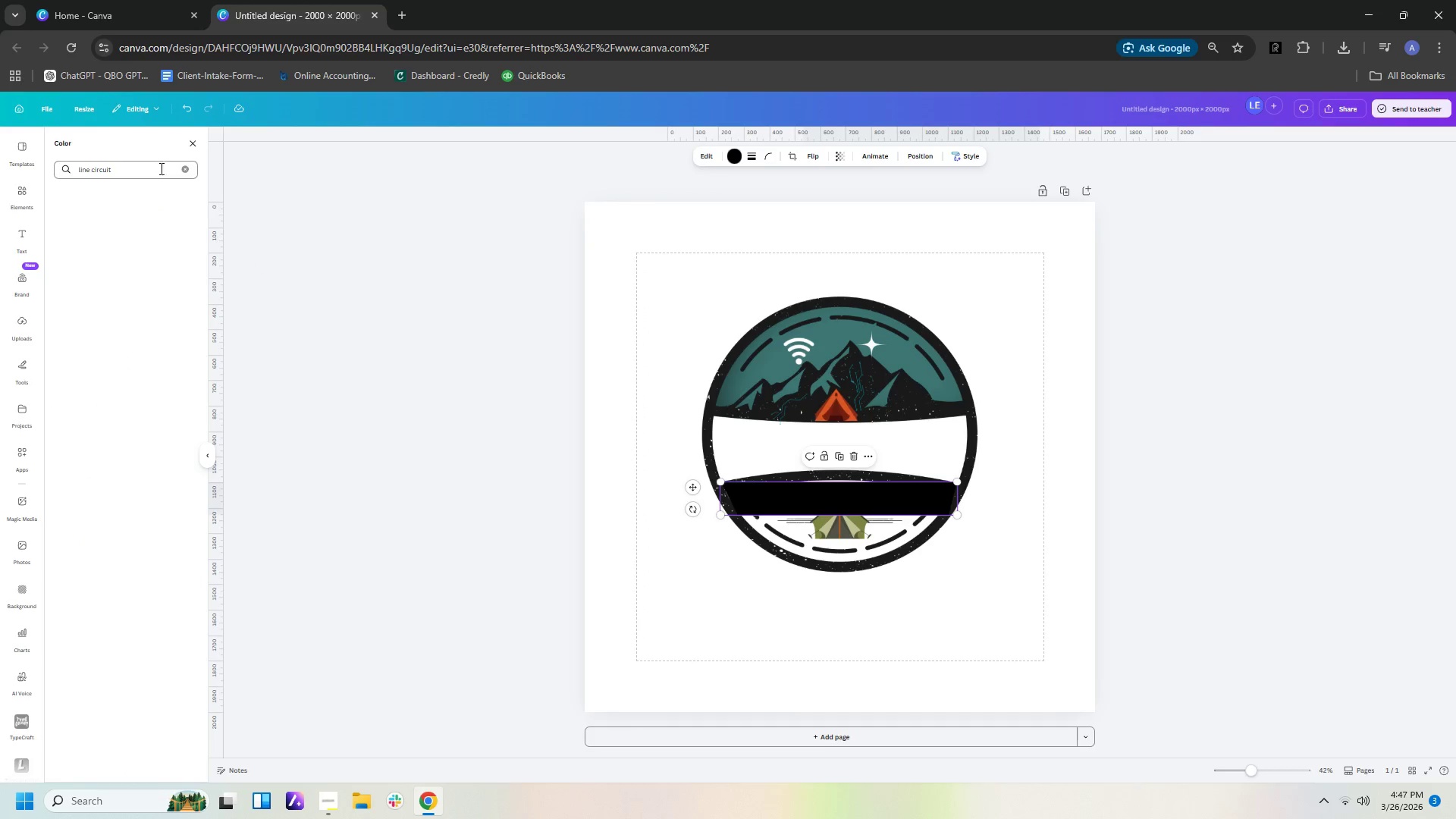 
left_click([186, 168])
 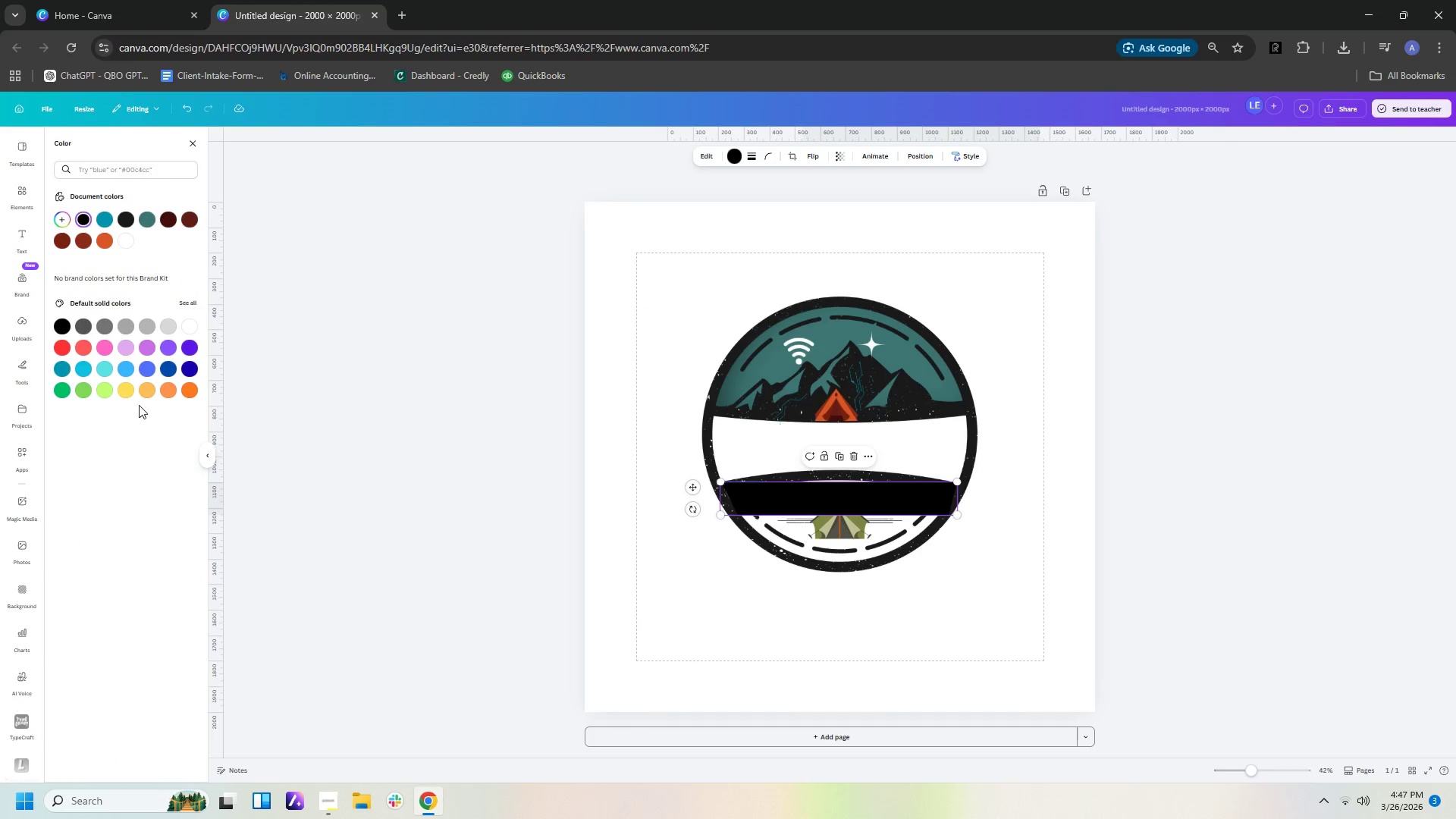 
mouse_move([124, 372])
 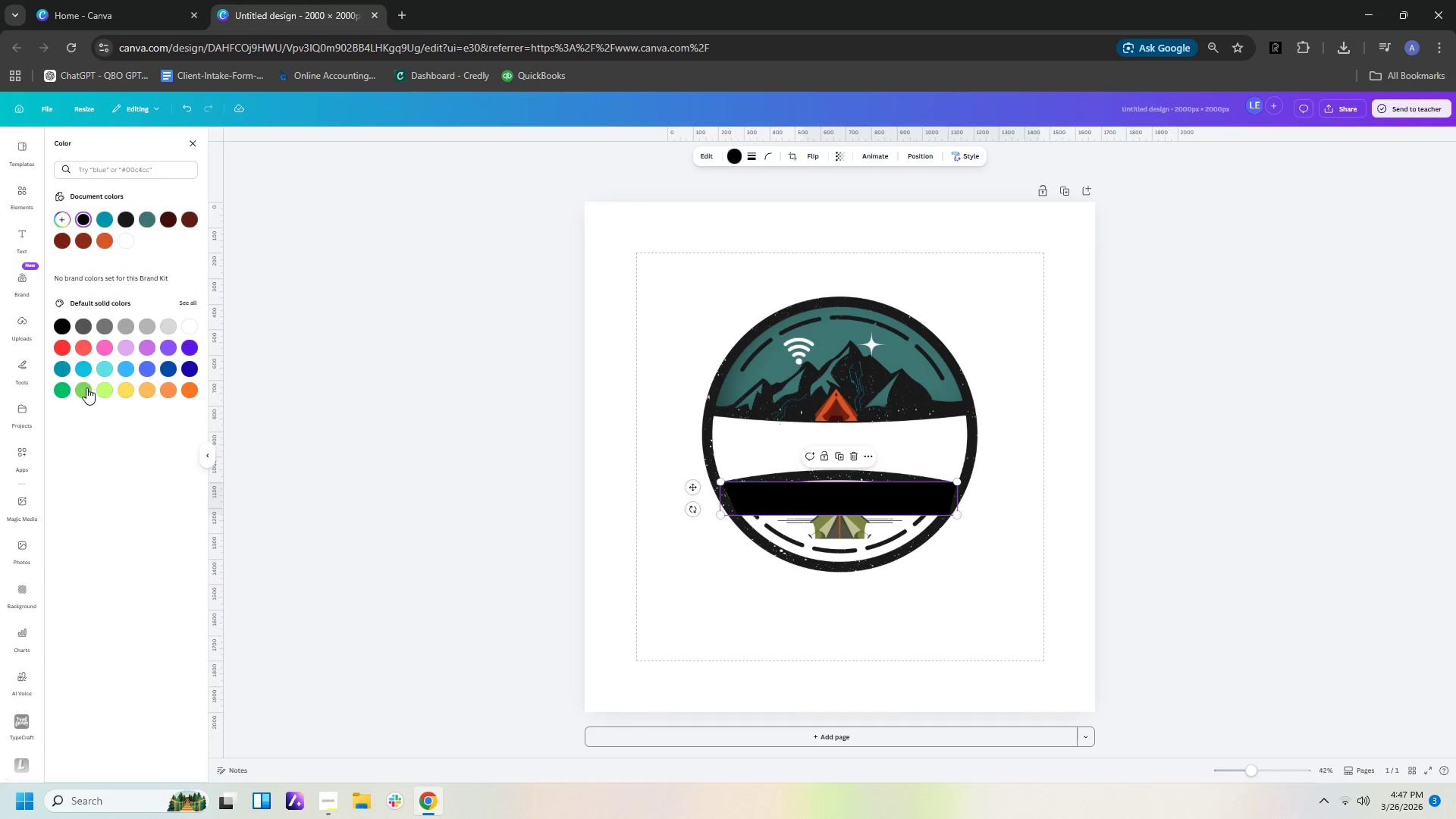 
left_click([85, 388])
 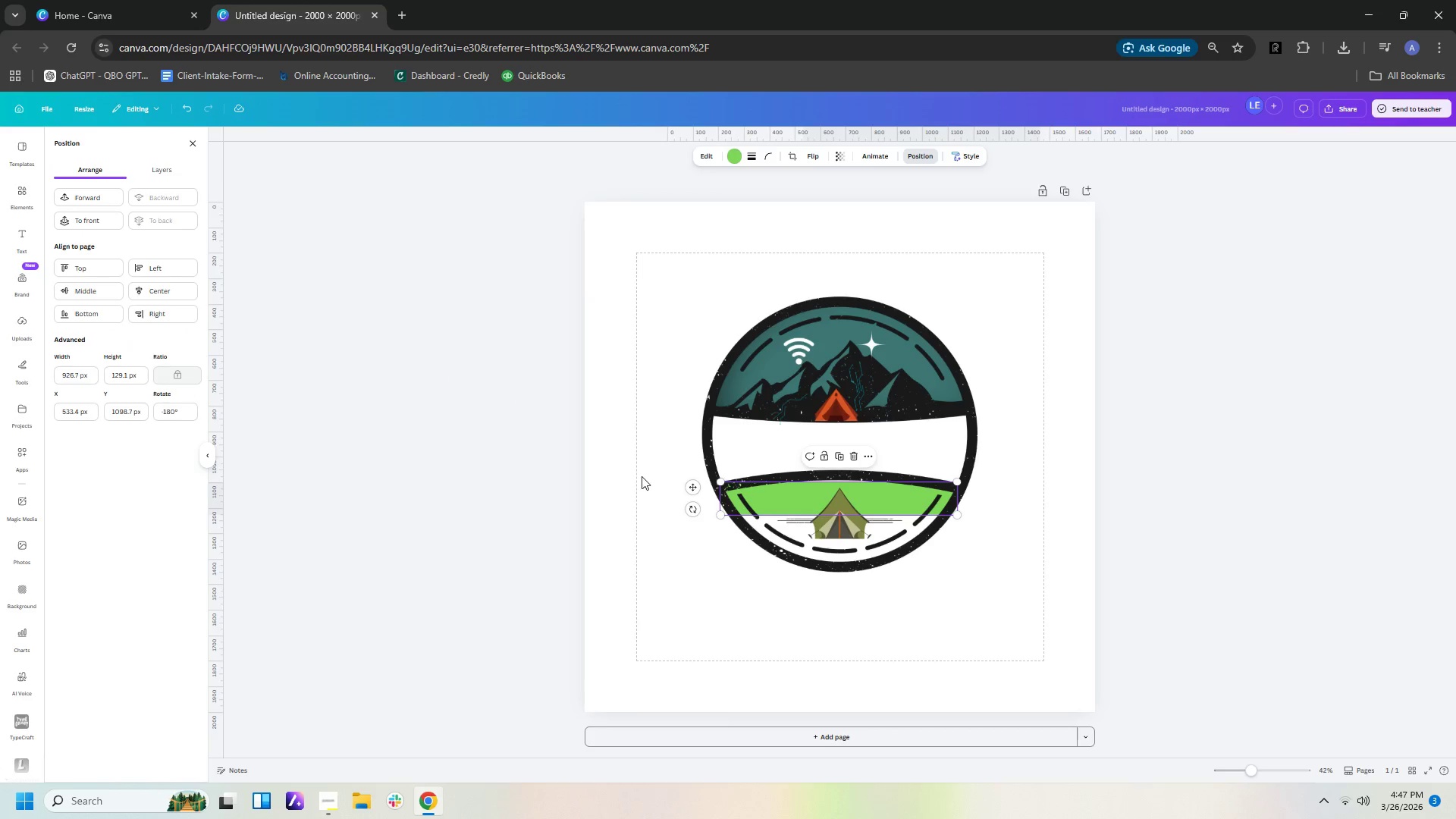 
wait(5.38)
 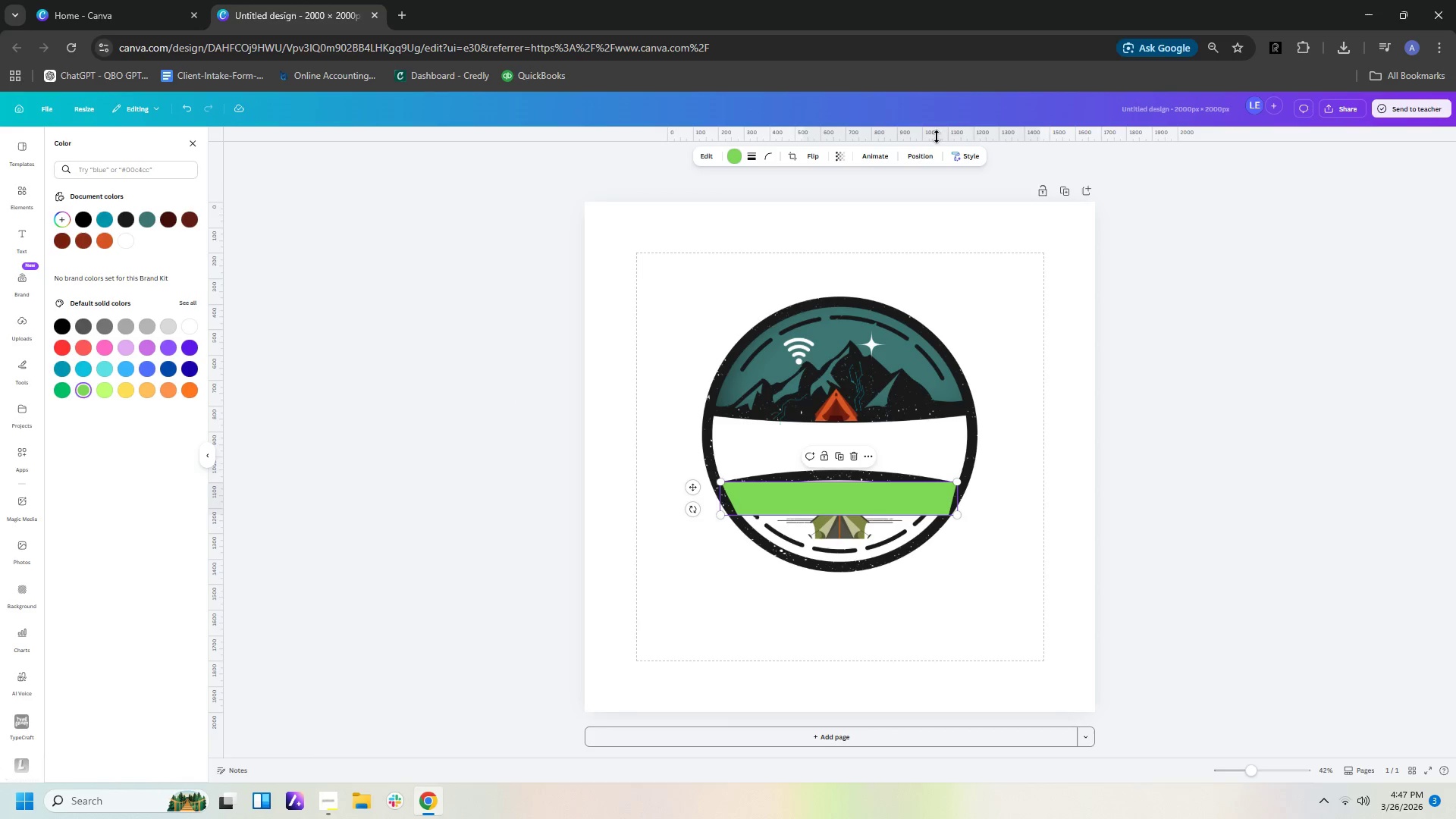 
key(ArrowUp)
 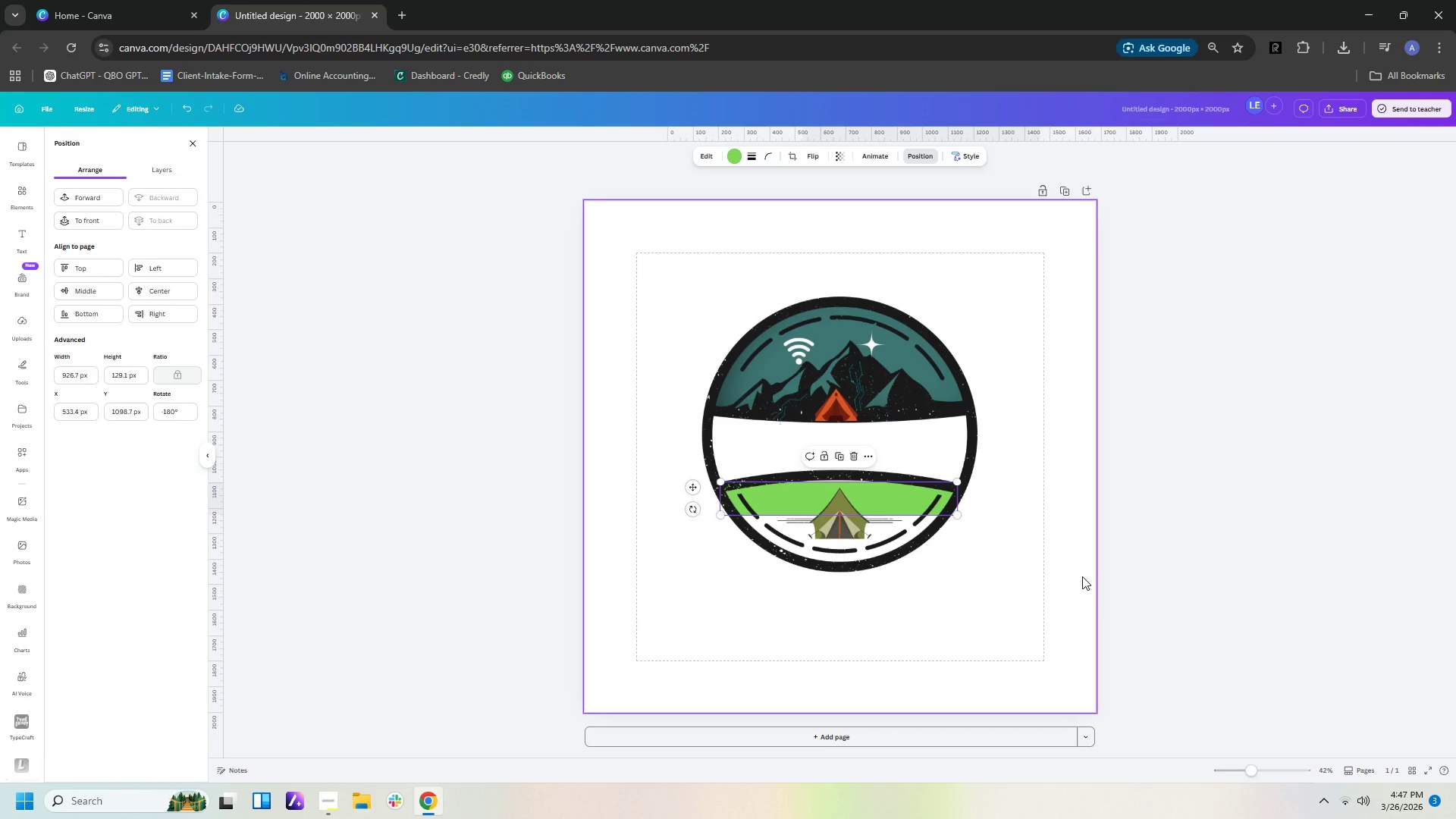 
key(ArrowUp)
 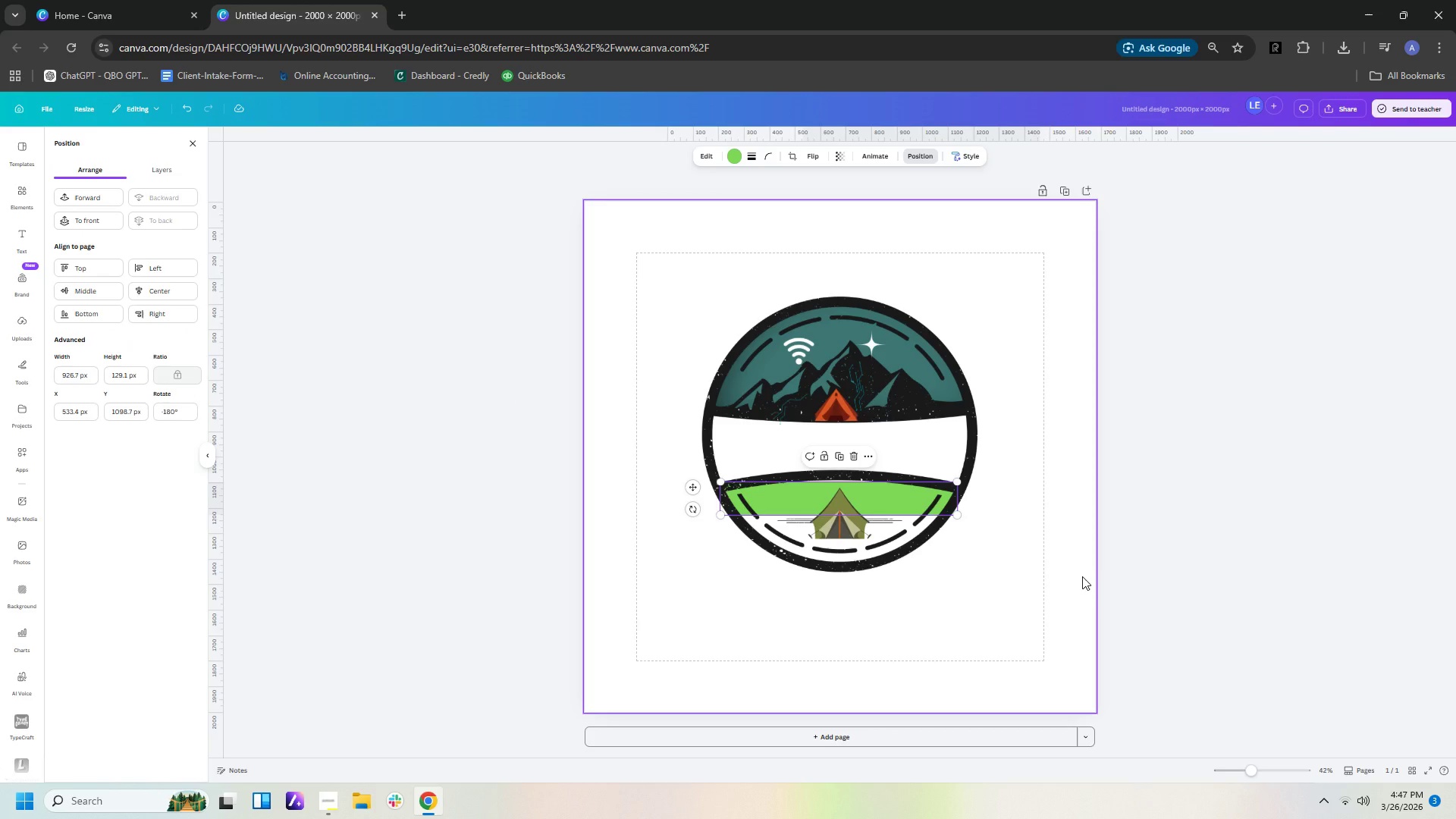 
key(ArrowUp)
 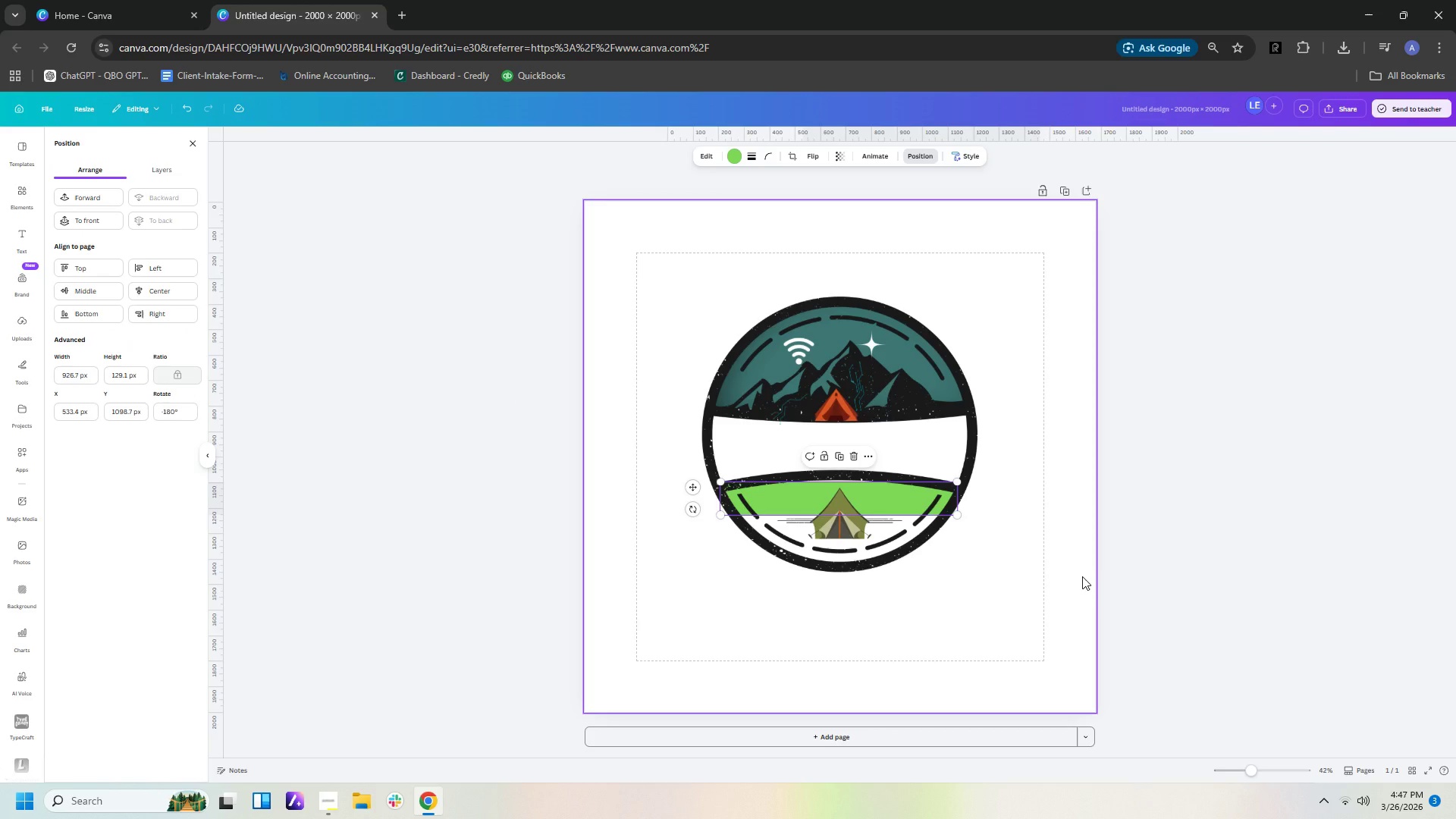 
key(ArrowUp)
 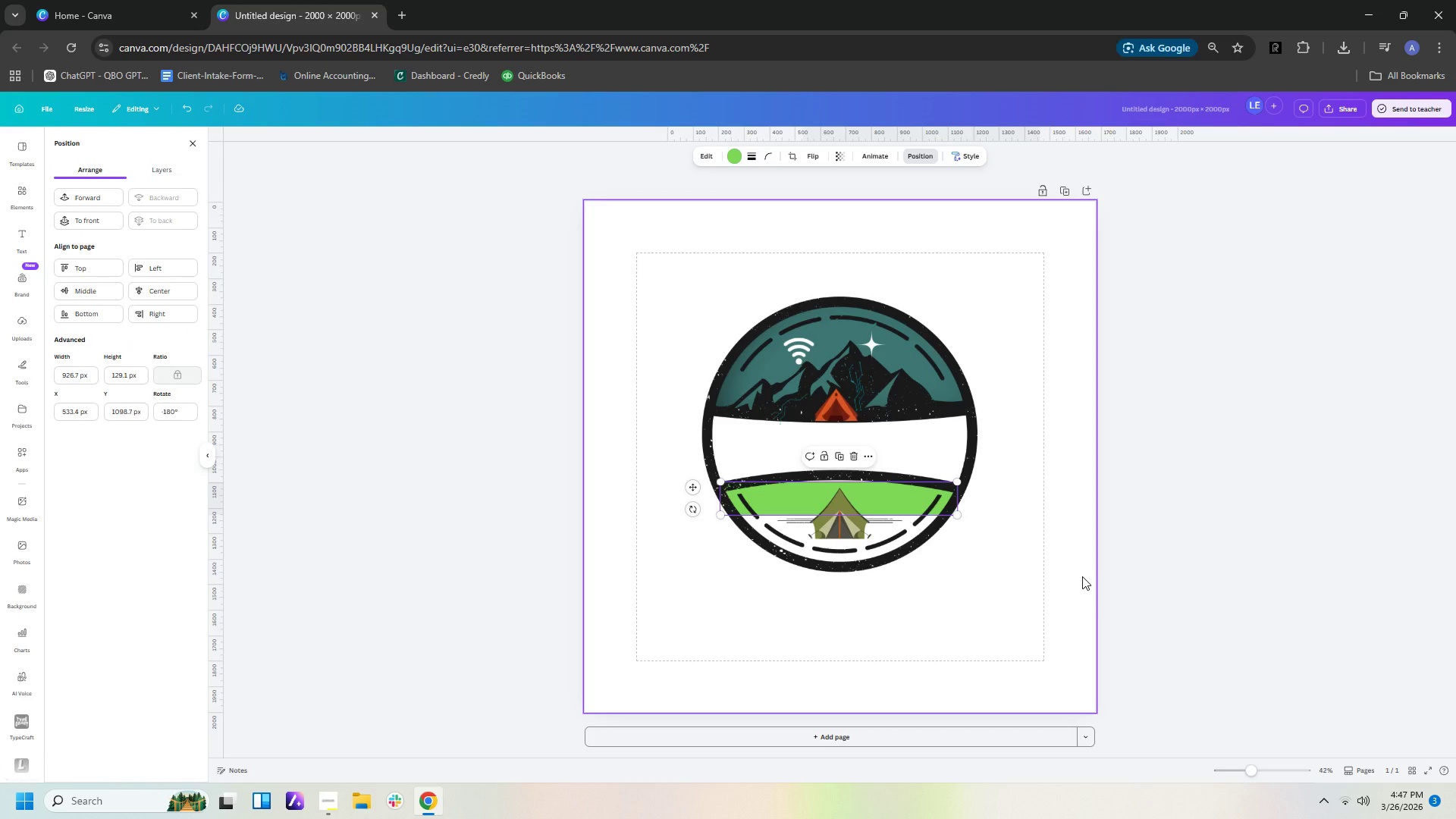 
key(ArrowUp)
 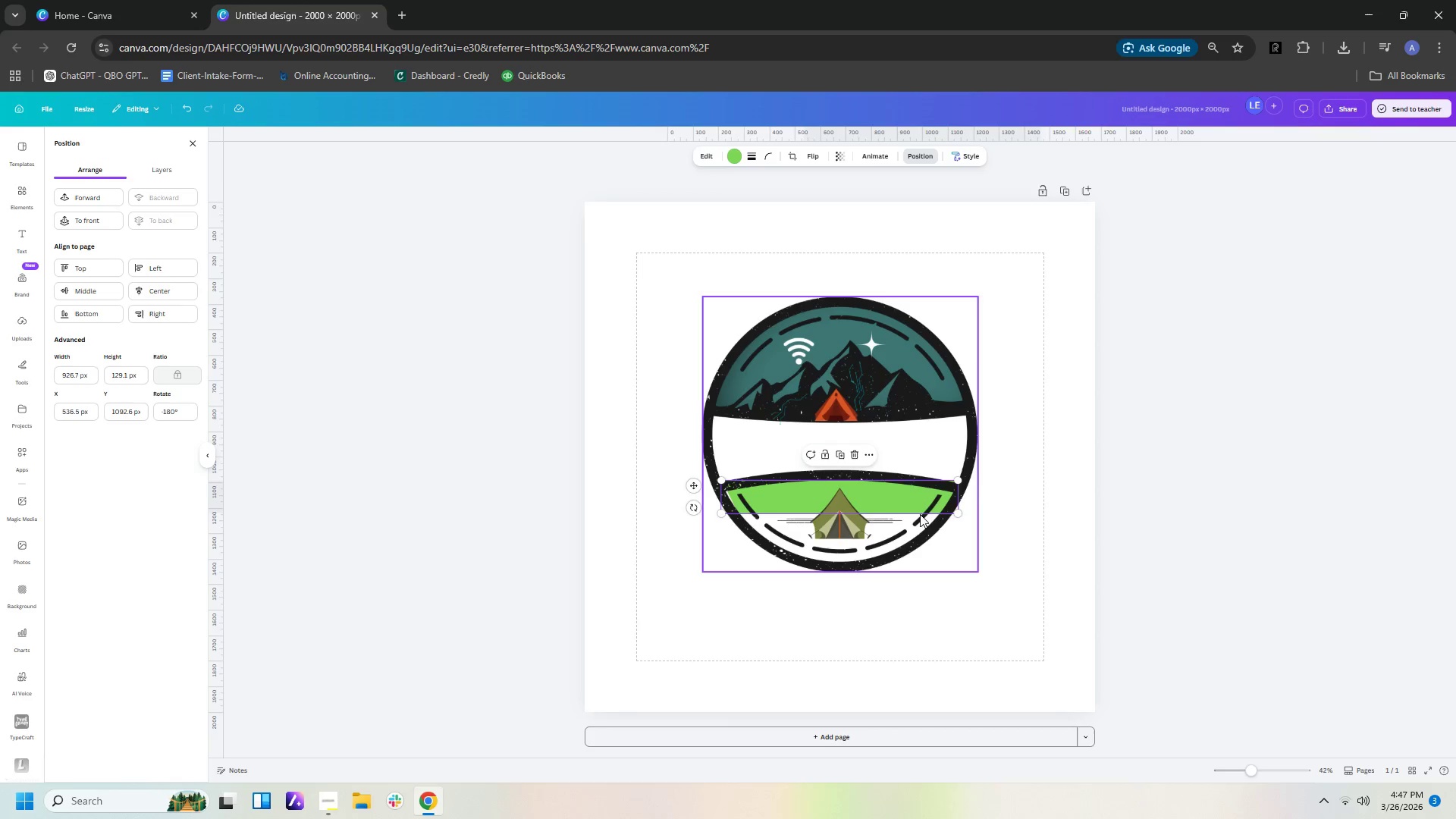 
wait(7.75)
 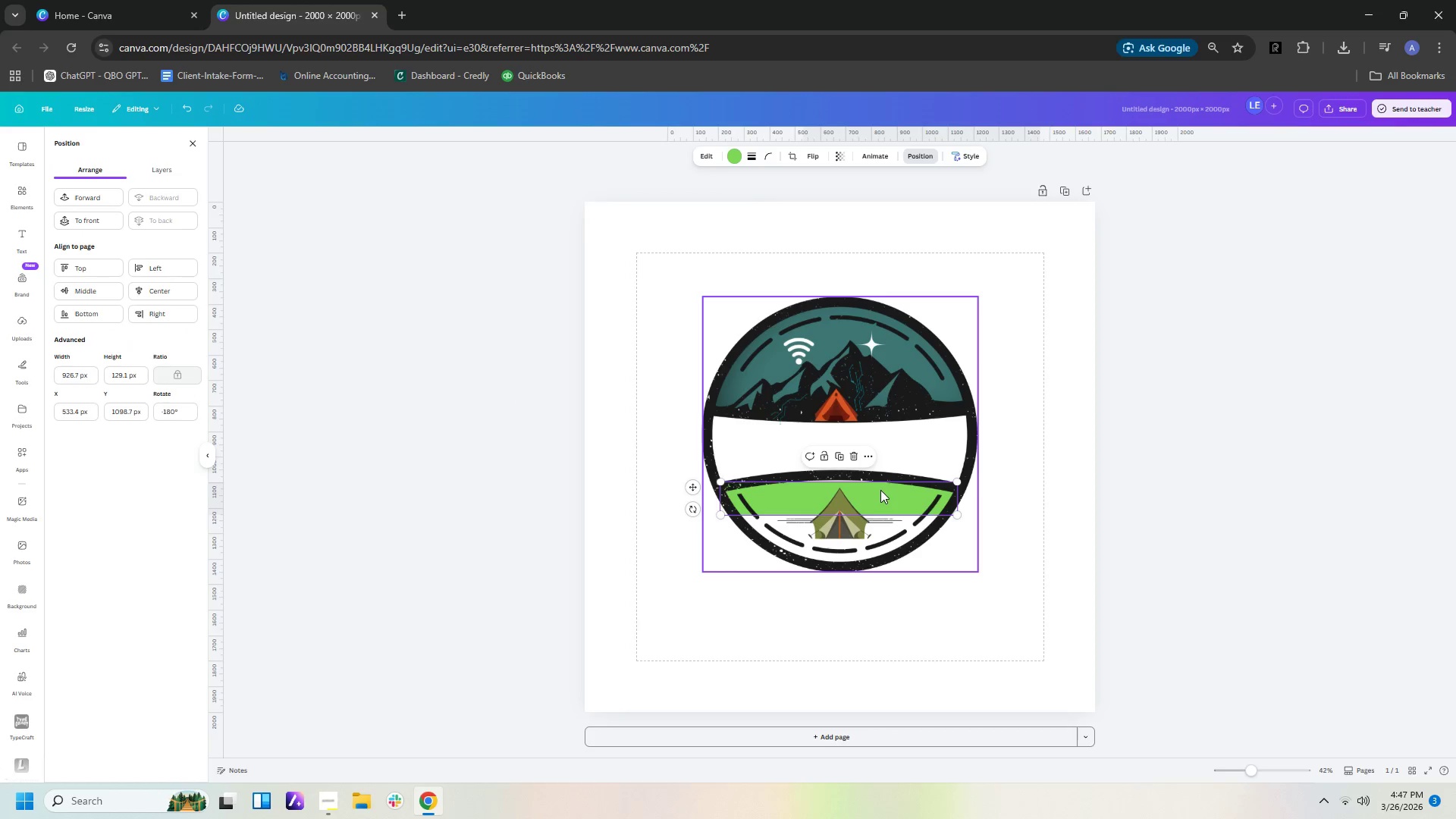 
left_click_drag(start_coordinate=[959, 514], to_coordinate=[956, 526])
 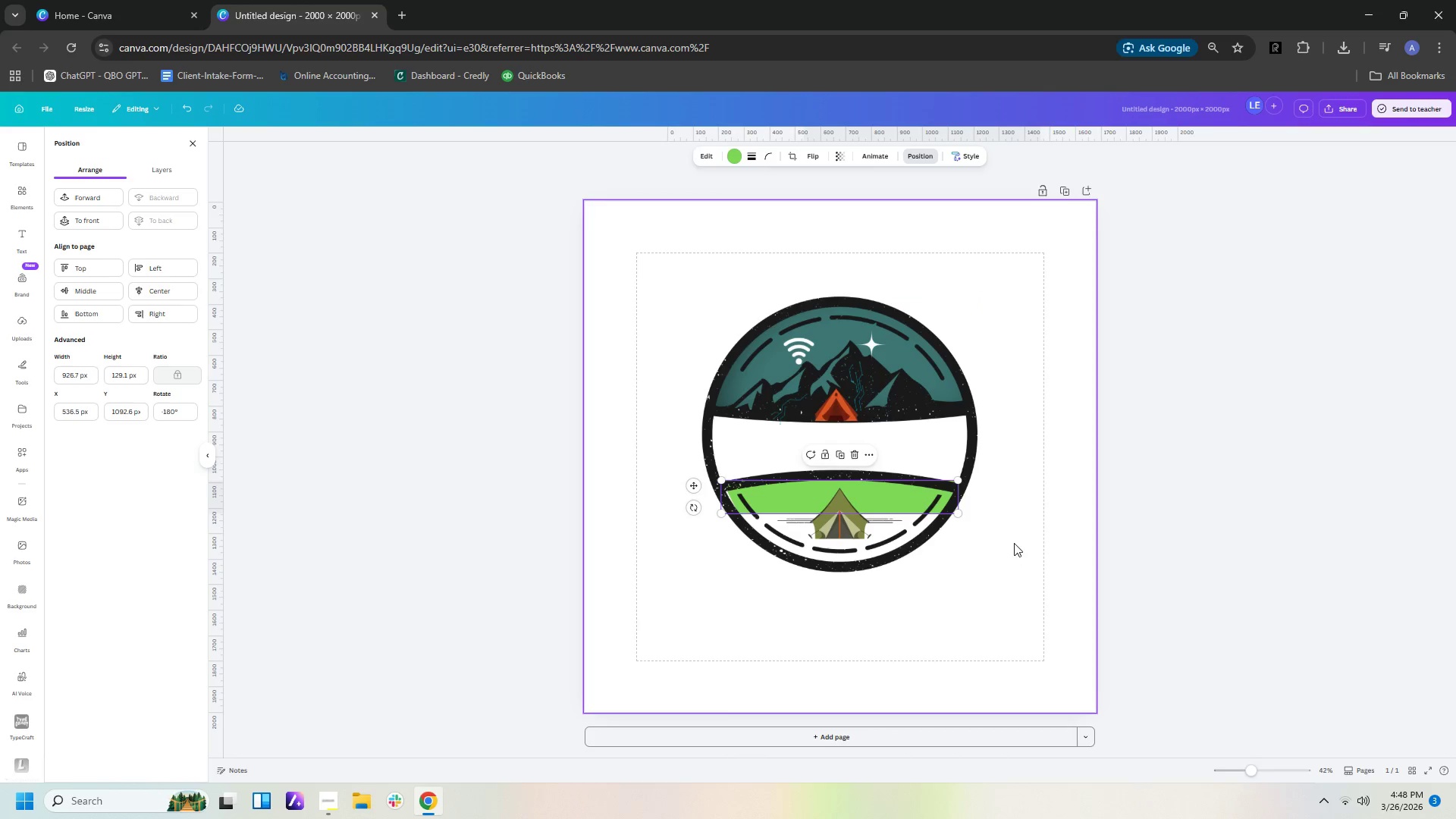 
left_click([1014, 543])
 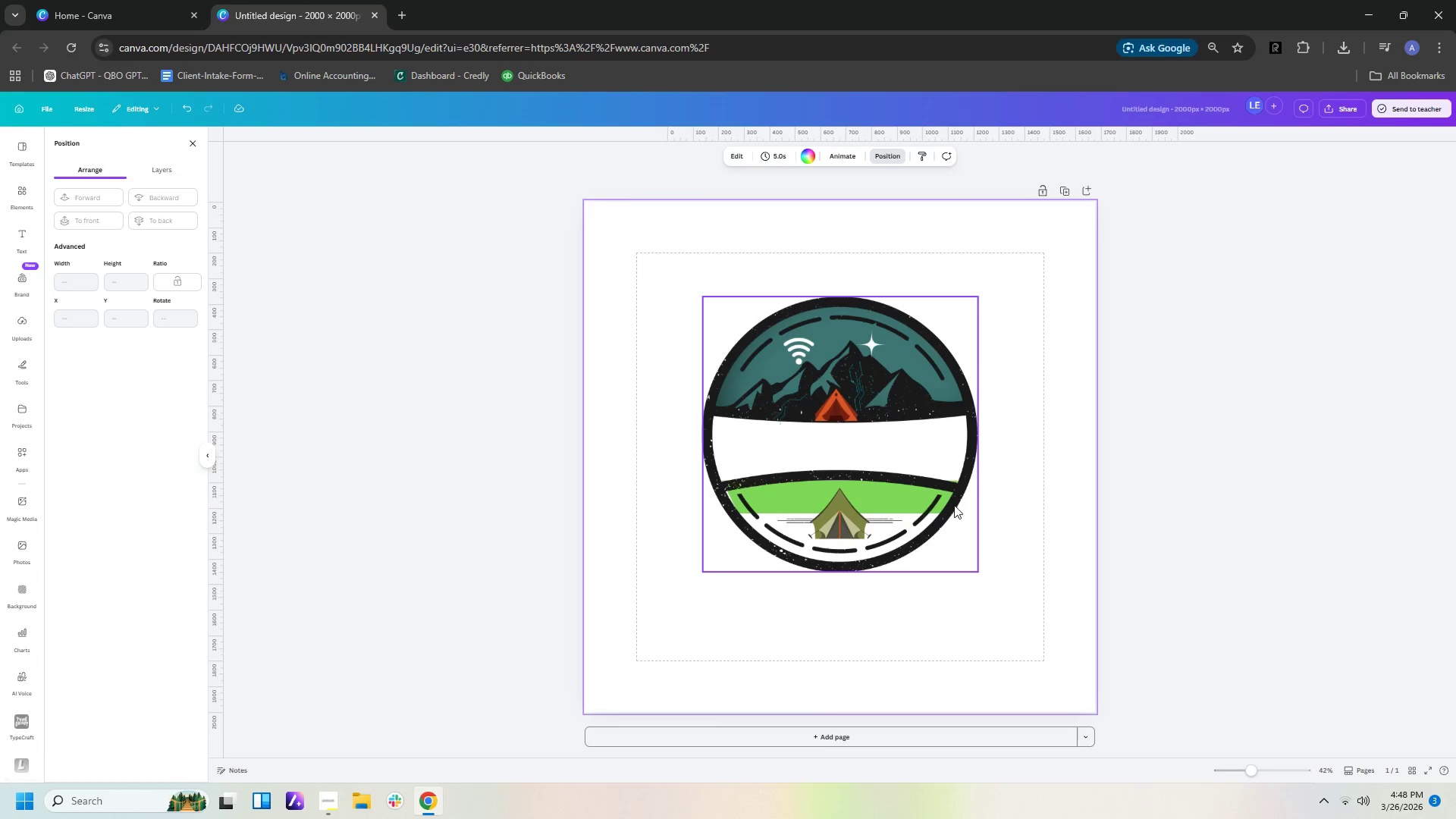 
left_click([890, 492])
 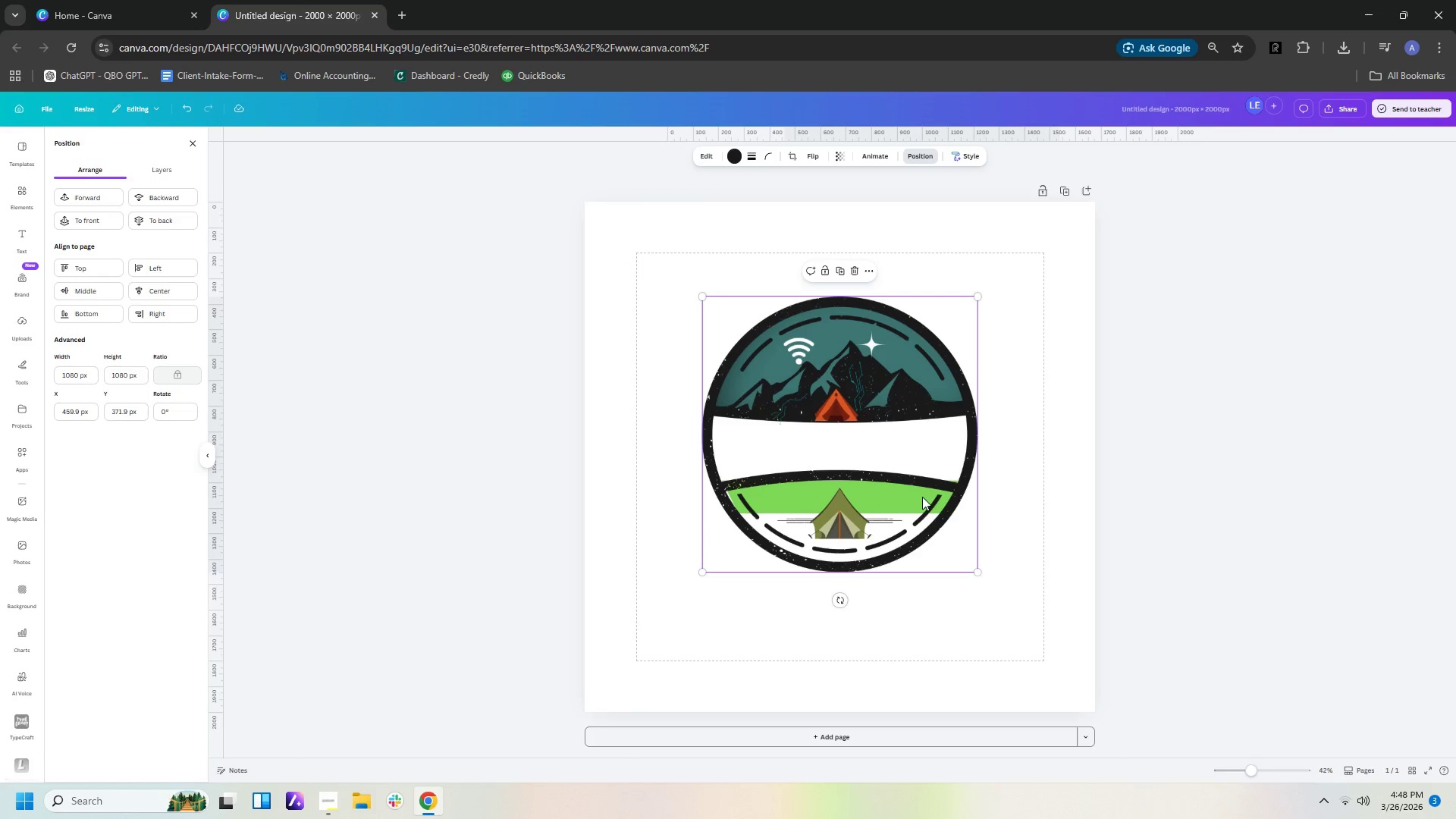 
left_click([1019, 504])
 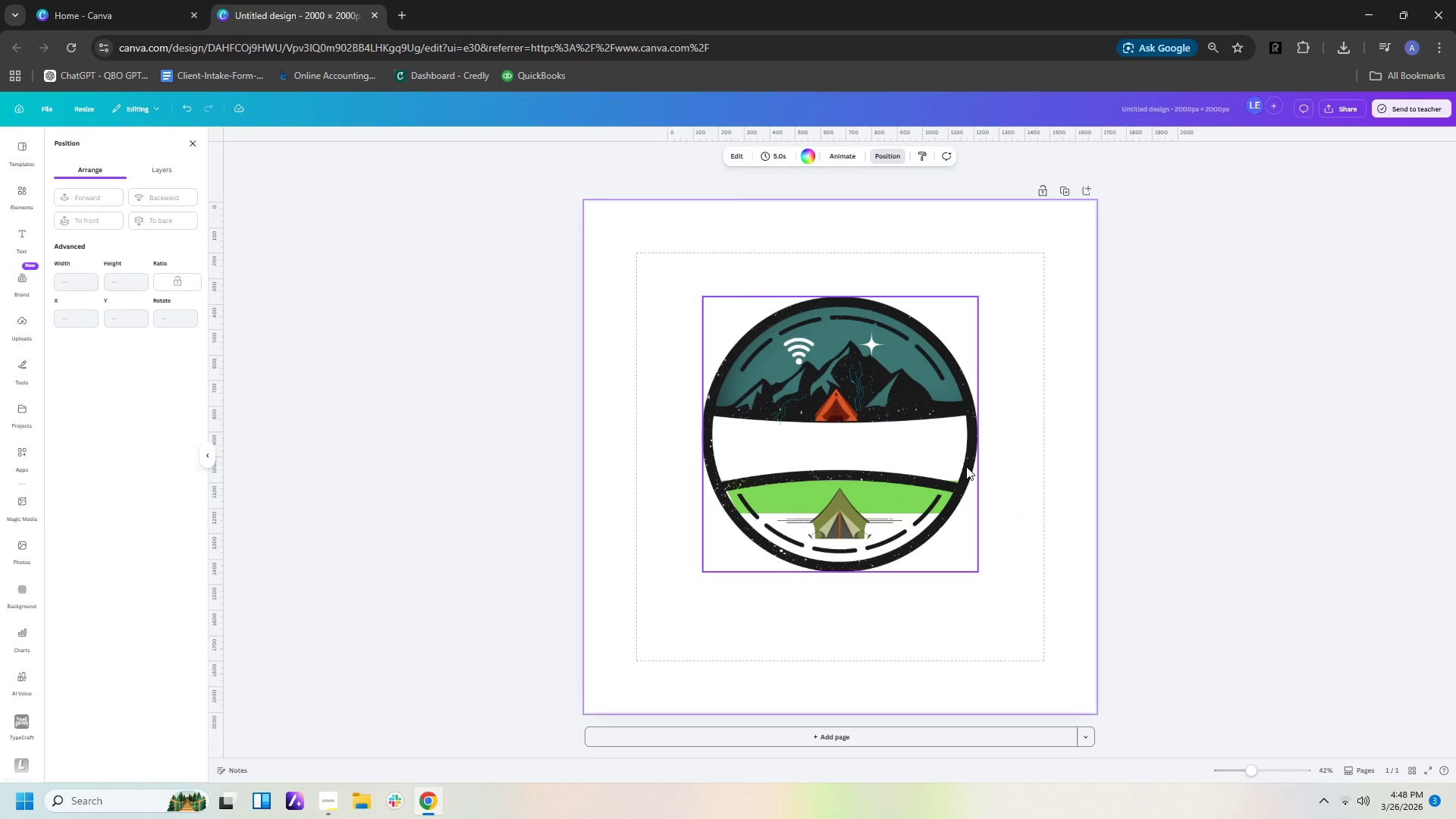 
left_click_drag(start_coordinate=[966, 466], to_coordinate=[846, 453])
 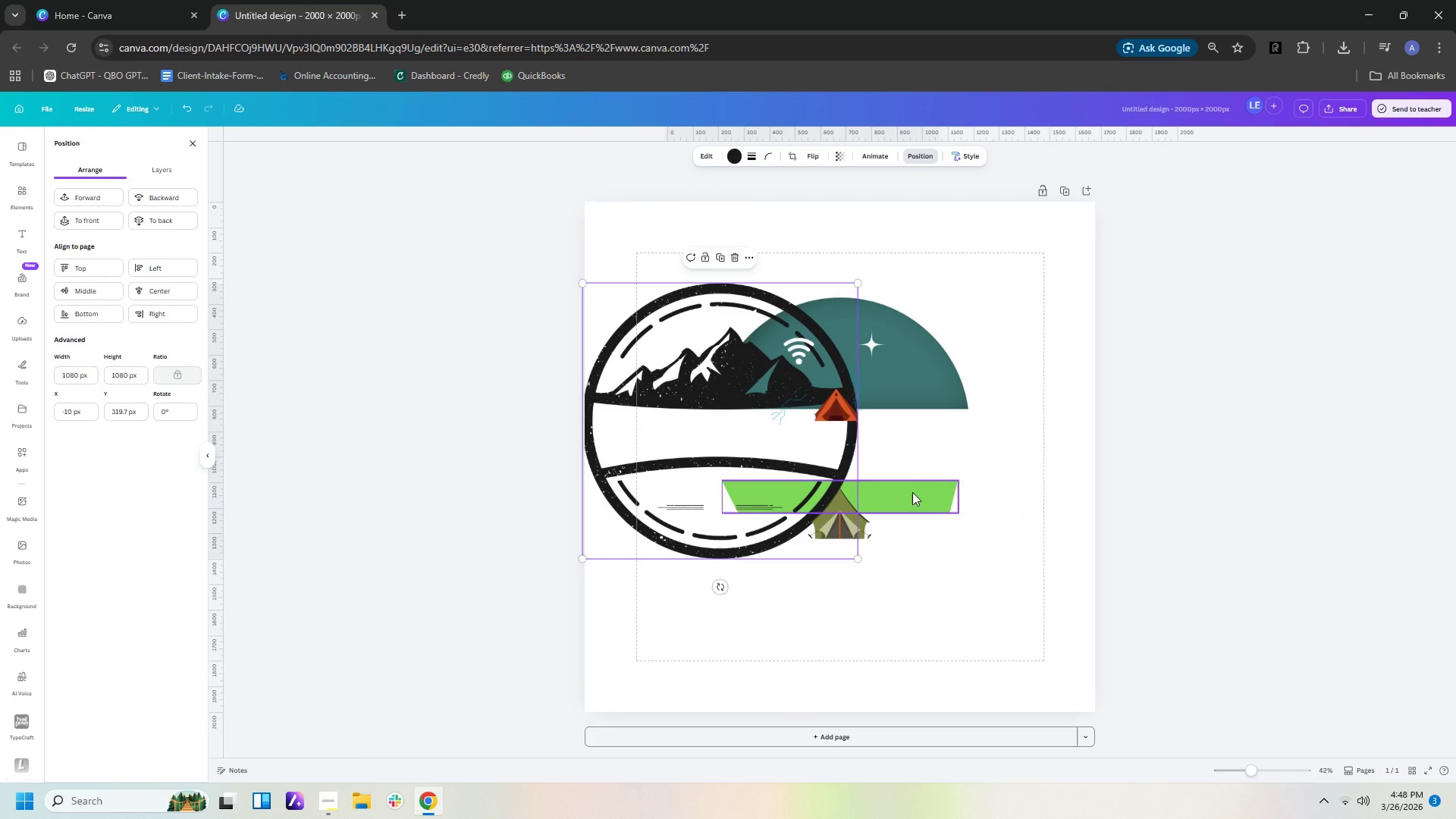 
left_click([912, 492])
 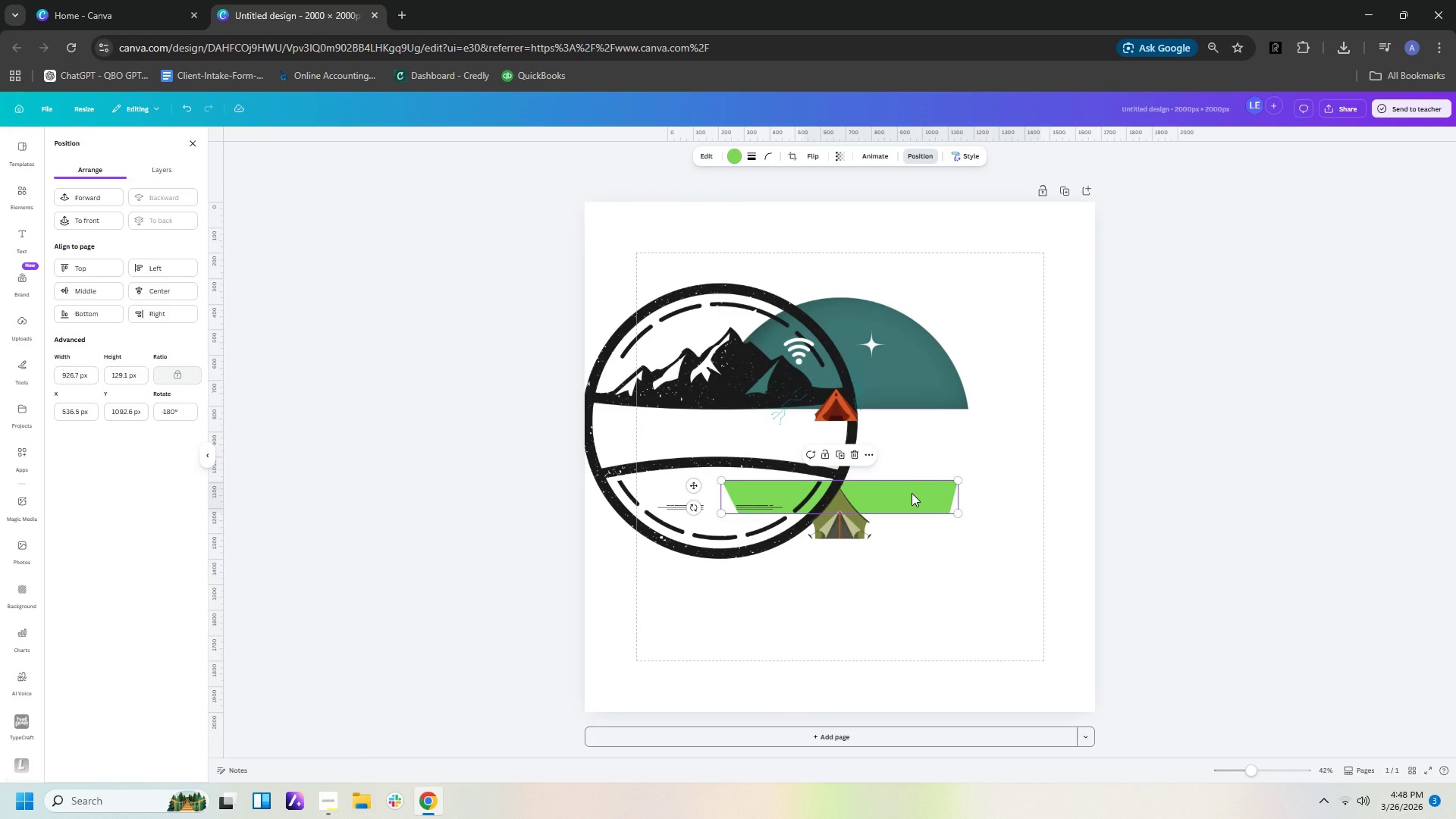 
key(Control+C)
 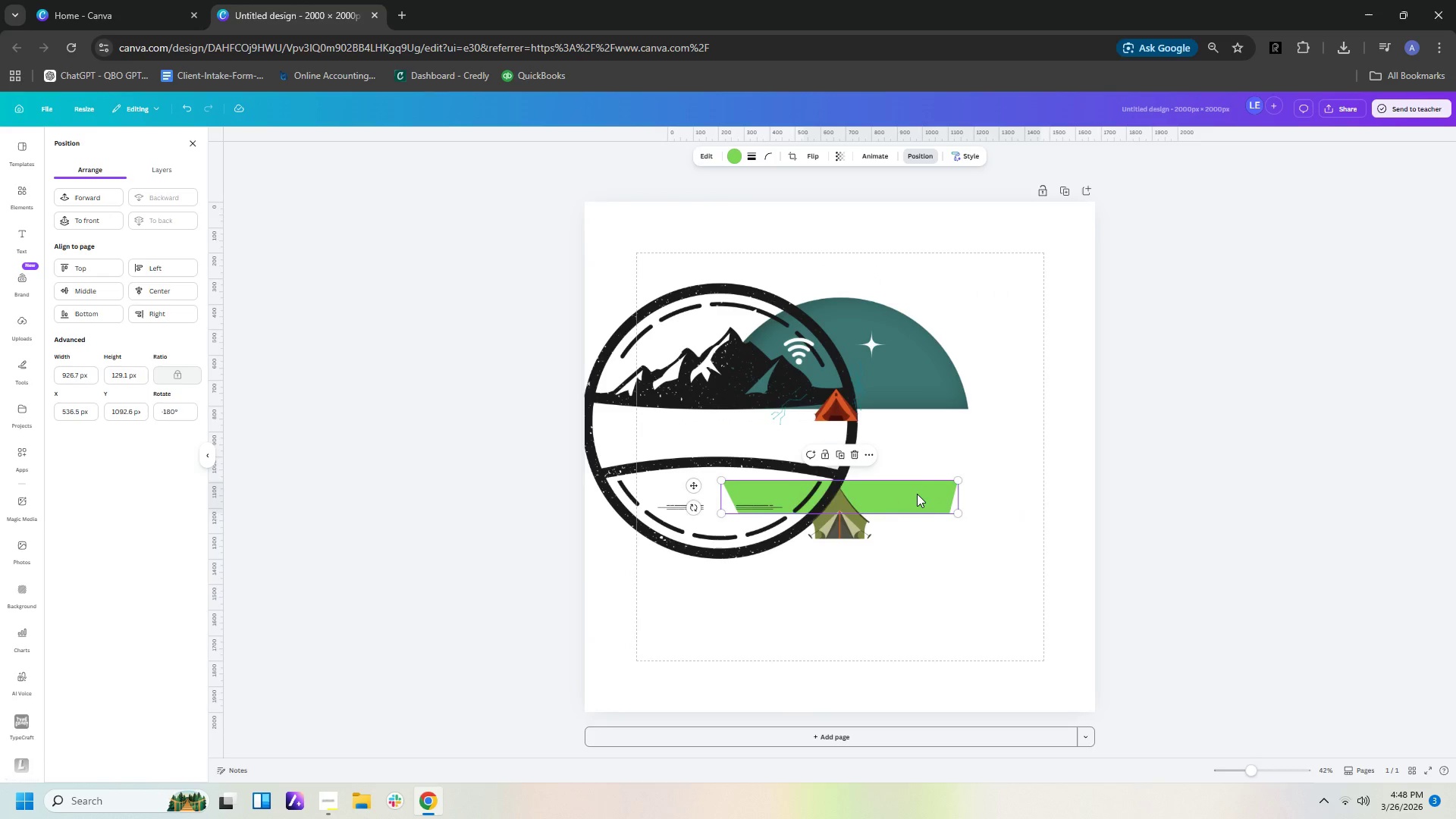 
key(Control+V)
 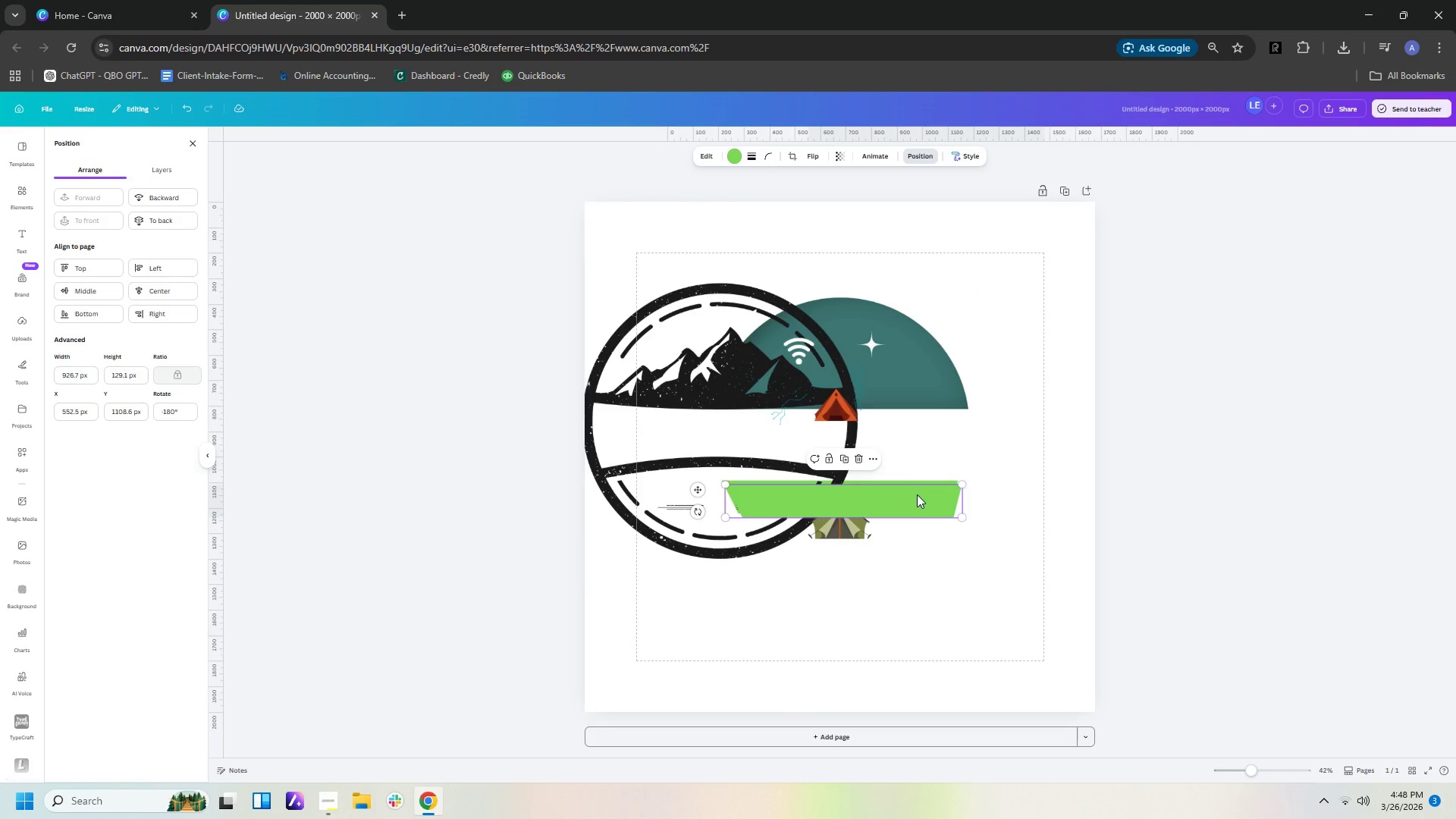 
left_click_drag(start_coordinate=[917, 494], to_coordinate=[930, 520])
 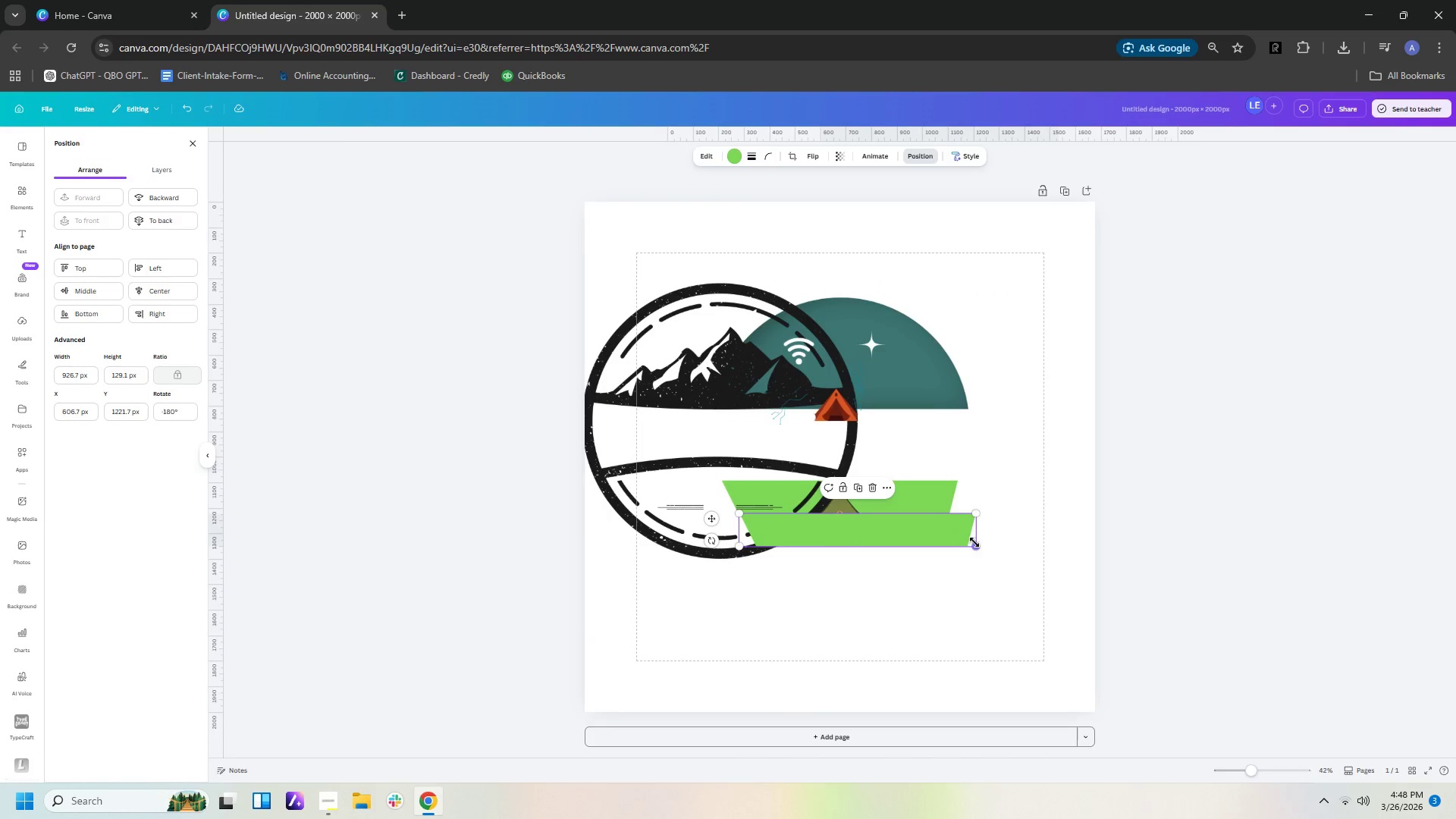 
left_click_drag(start_coordinate=[974, 543], to_coordinate=[949, 538])
 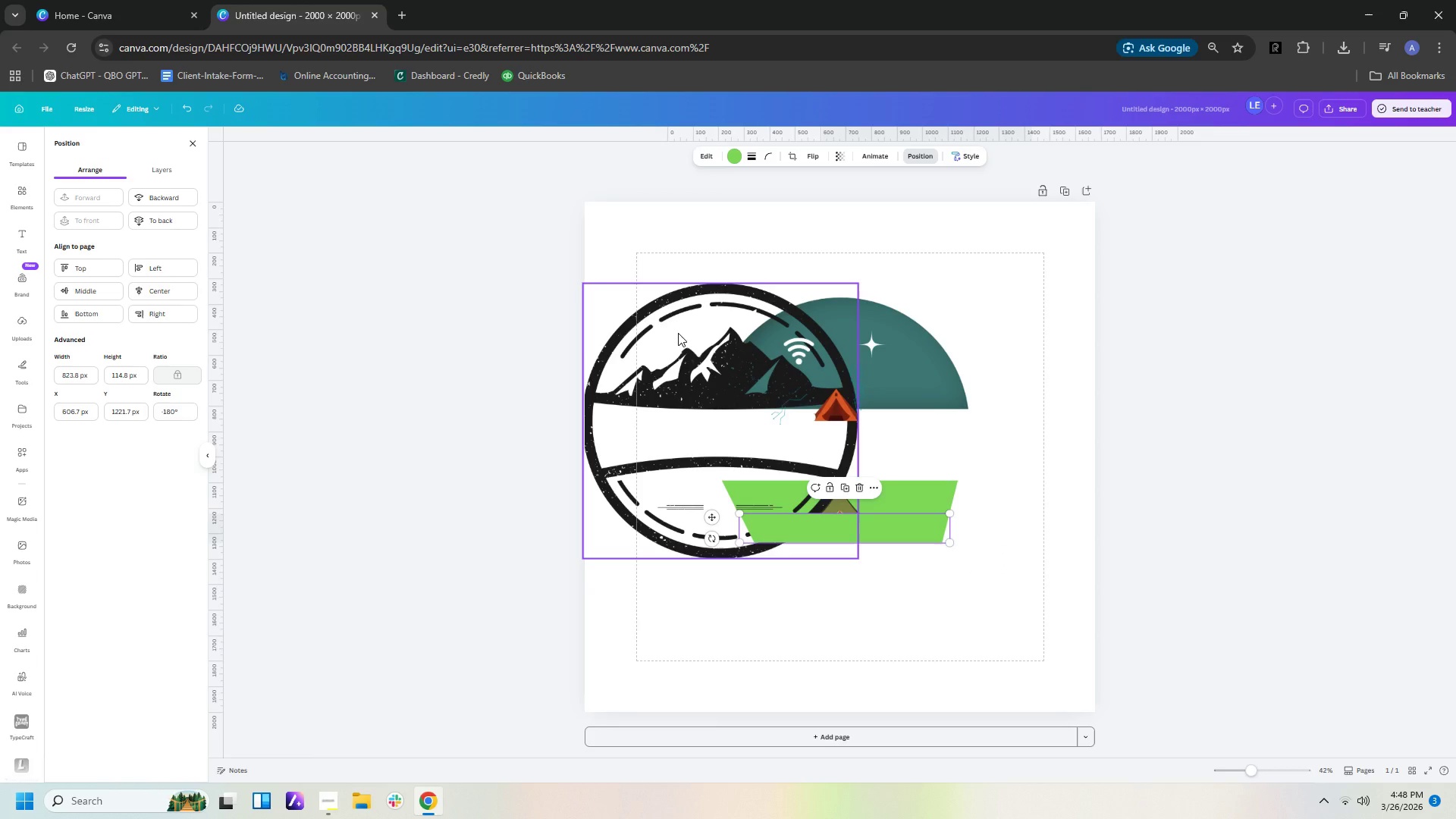 
left_click_drag(start_coordinate=[678, 333], to_coordinate=[802, 347])
 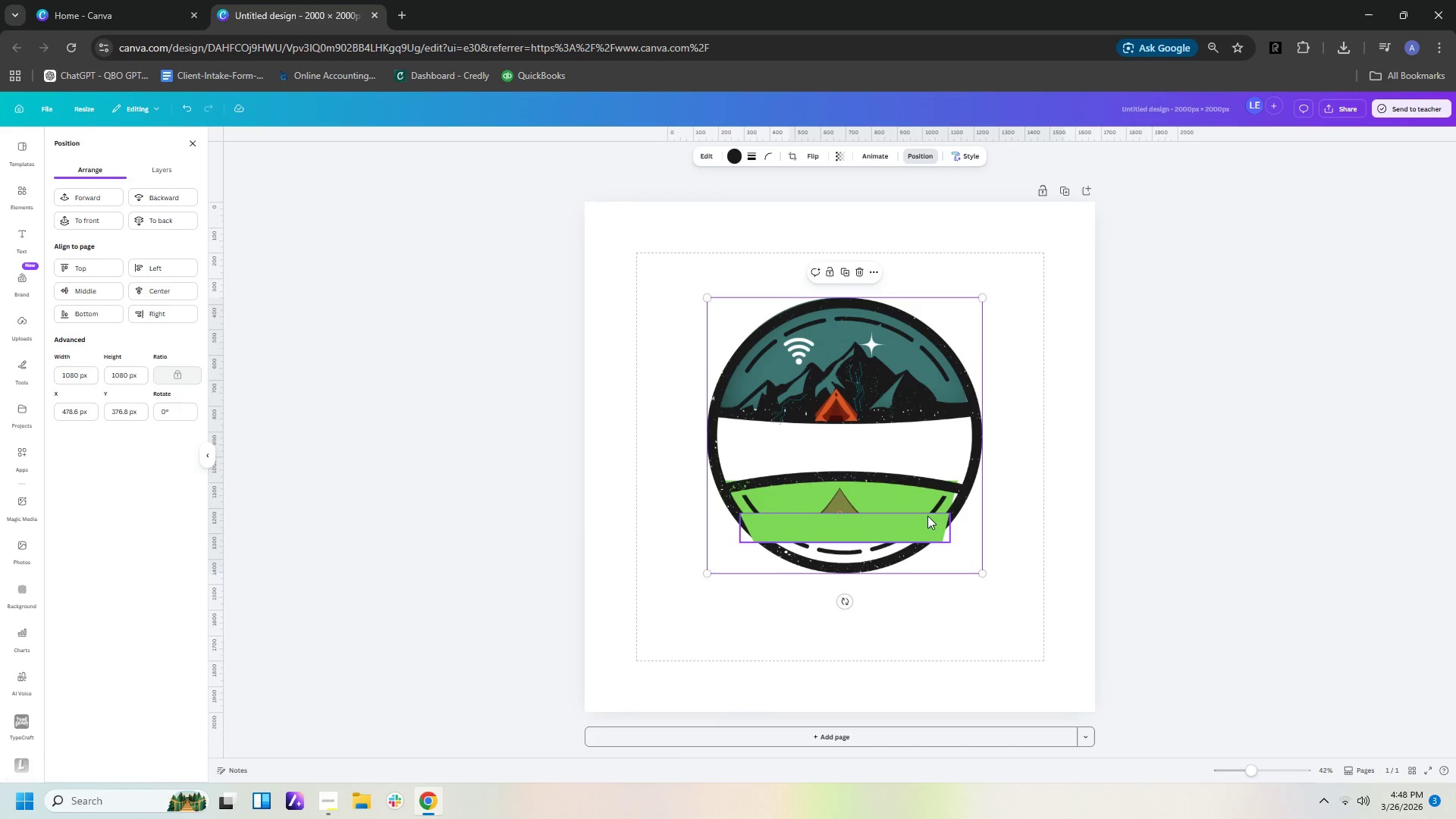 
left_click([927, 521])
 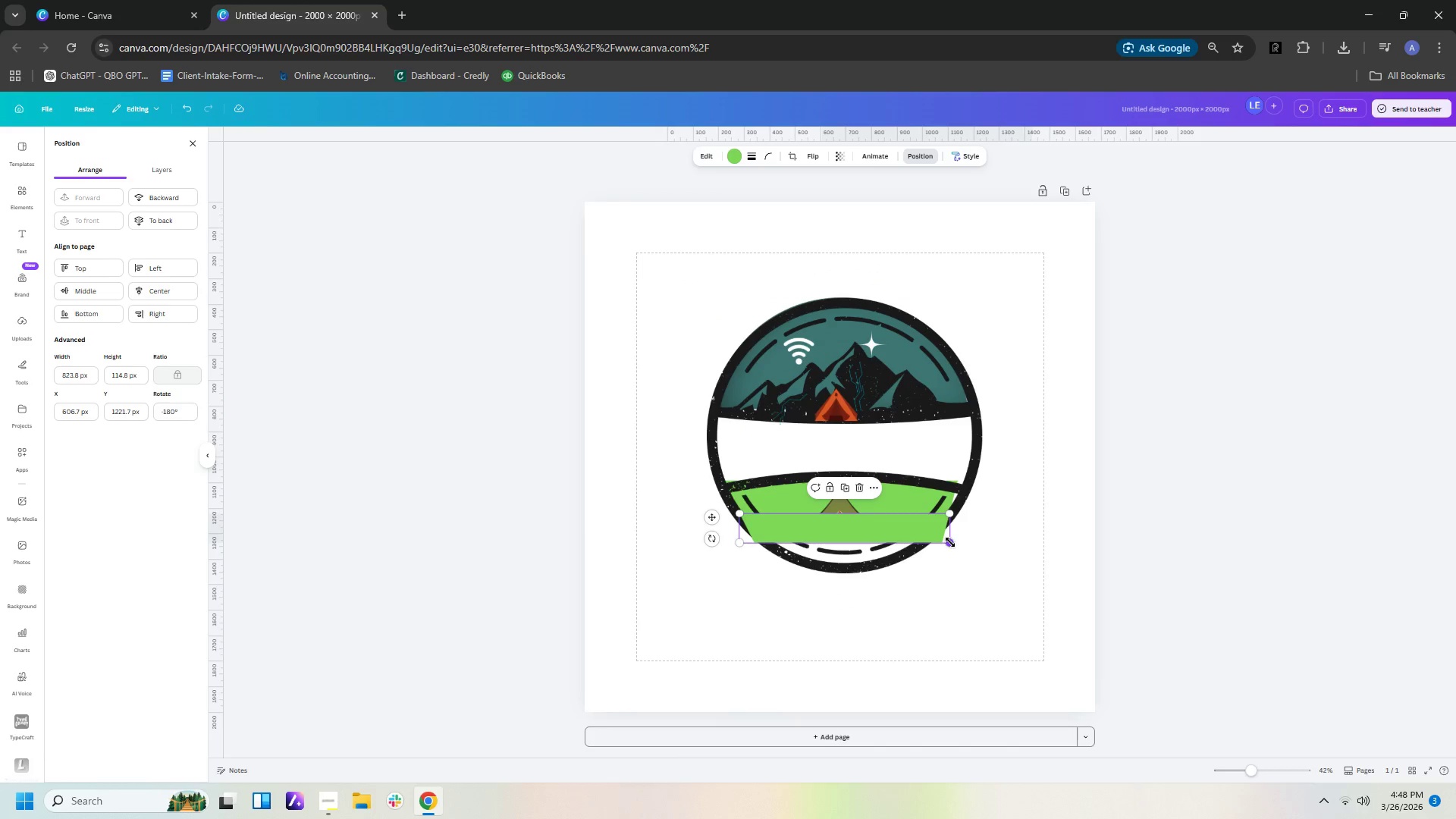 
left_click_drag(start_coordinate=[950, 542], to_coordinate=[943, 539])
 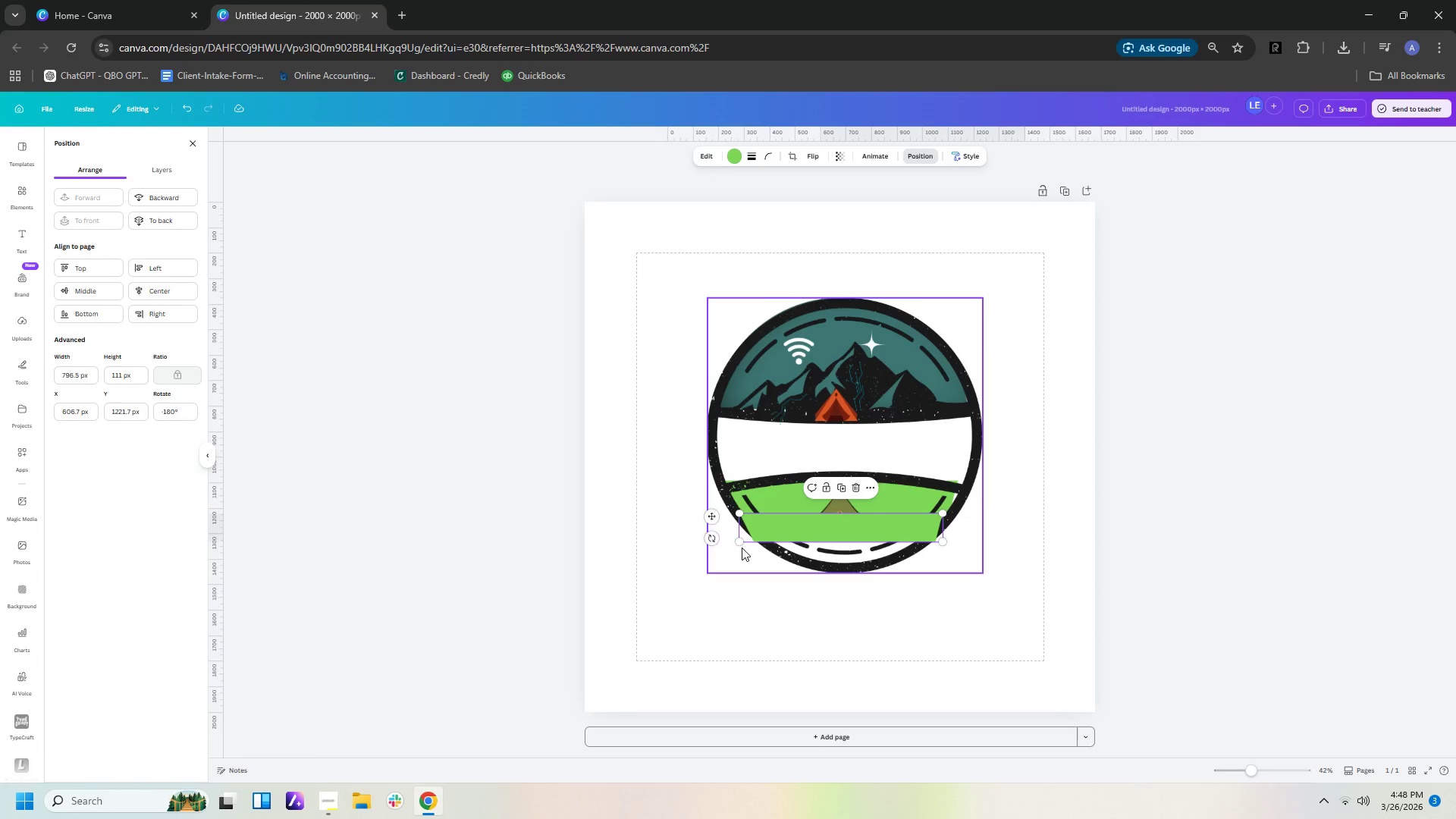 
left_click_drag(start_coordinate=[737, 541], to_coordinate=[742, 540])
 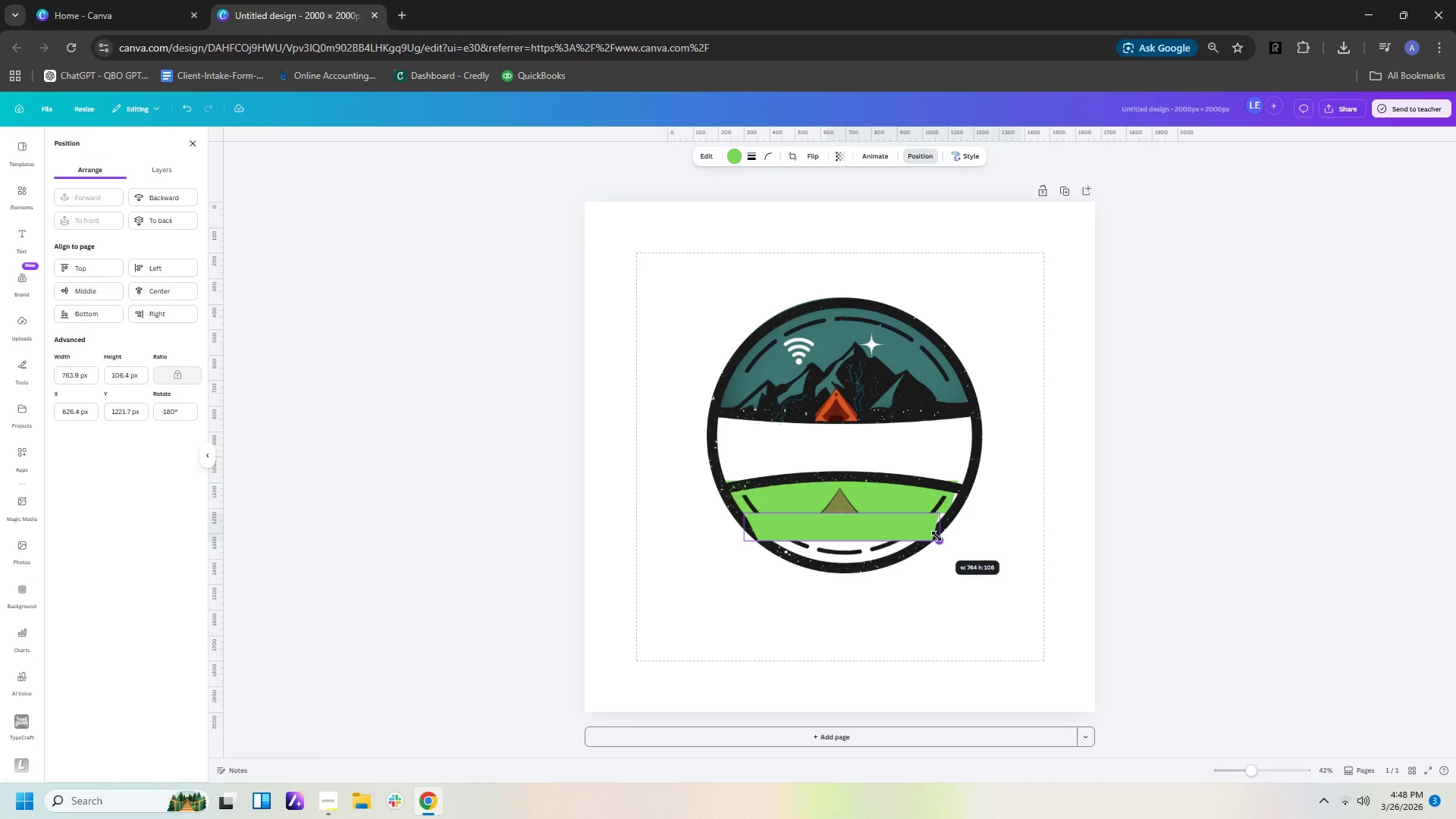 
left_click([1075, 529])
 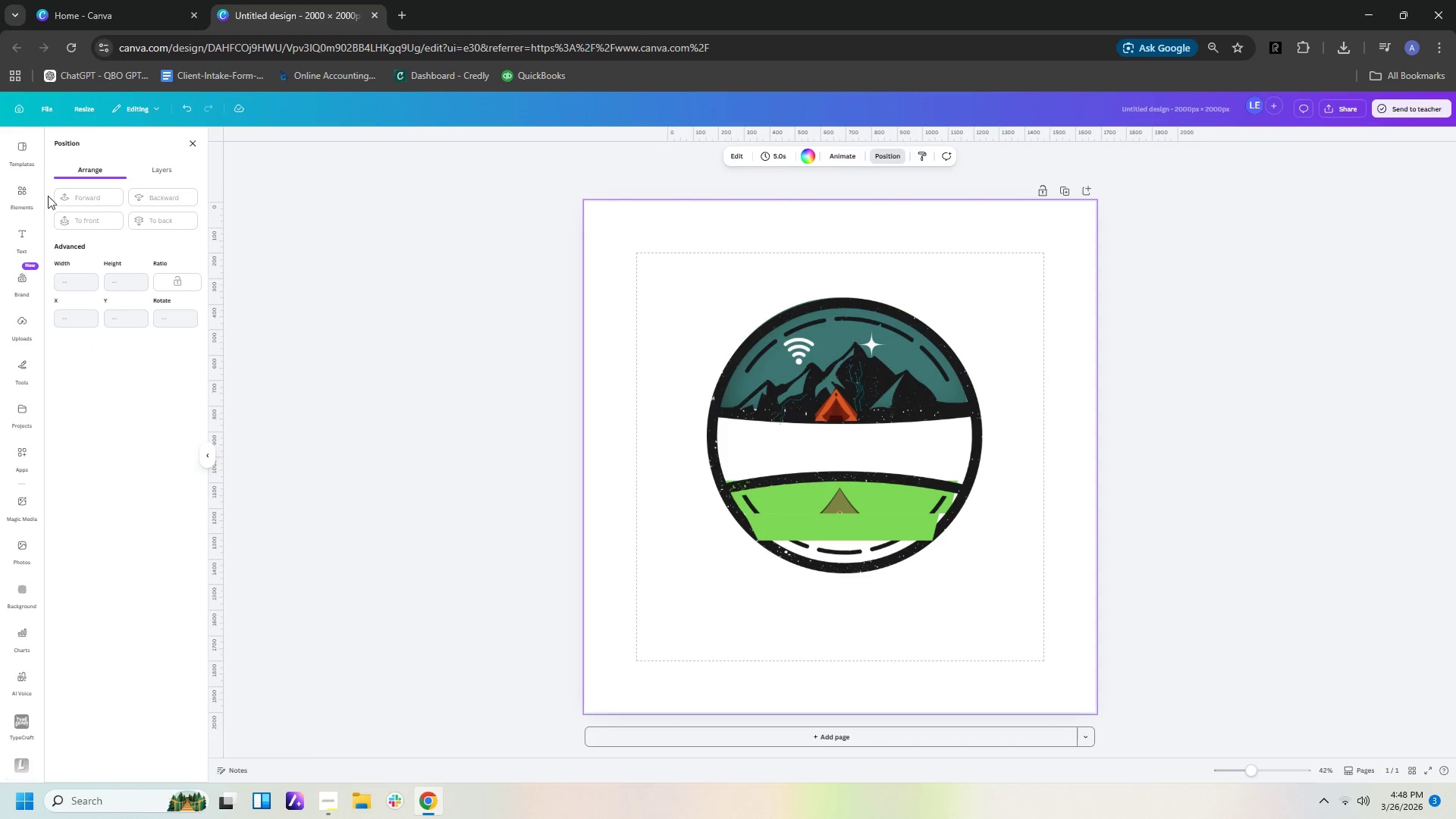 
left_click([800, 531])
 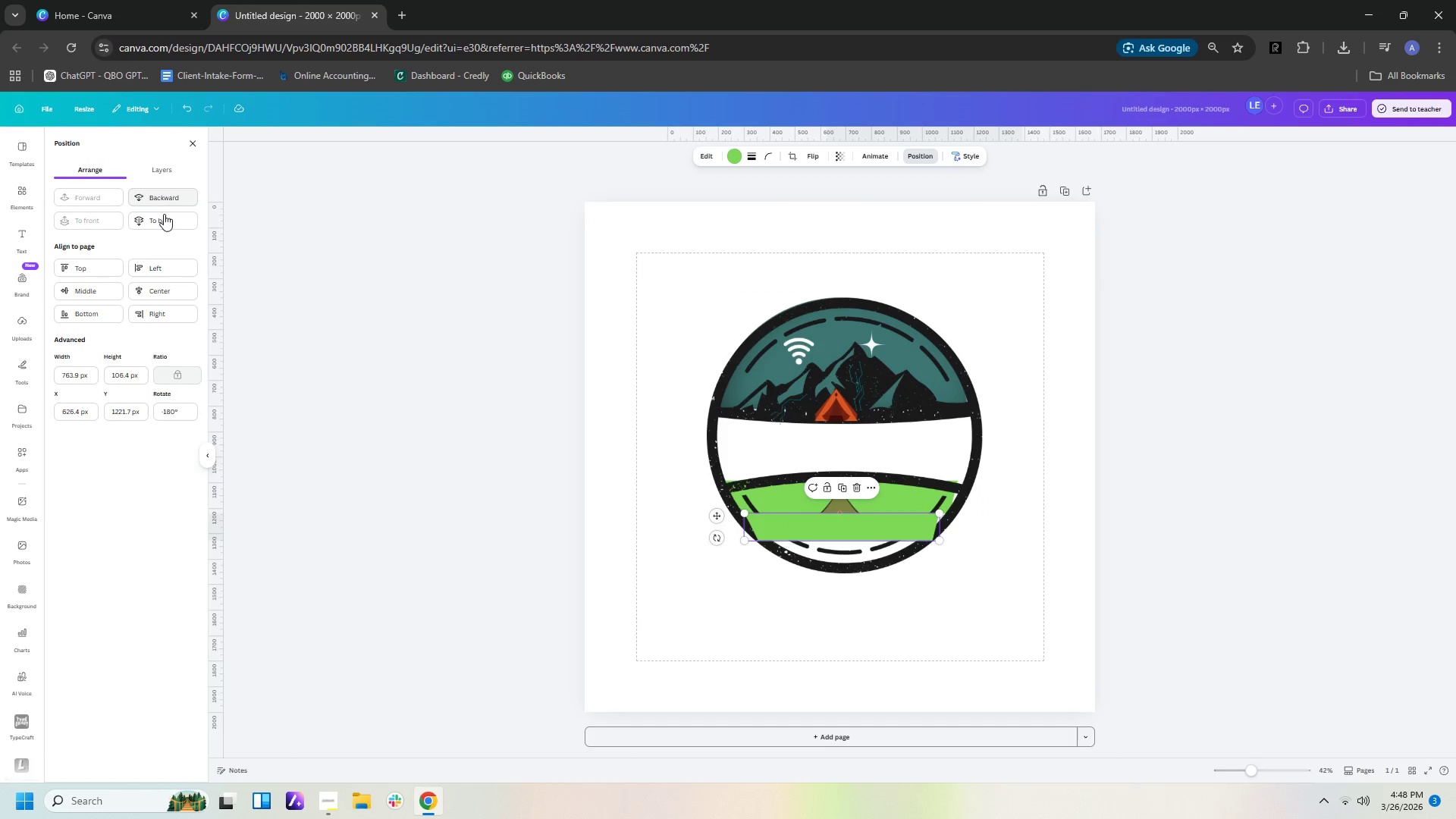 
left_click([170, 215])
 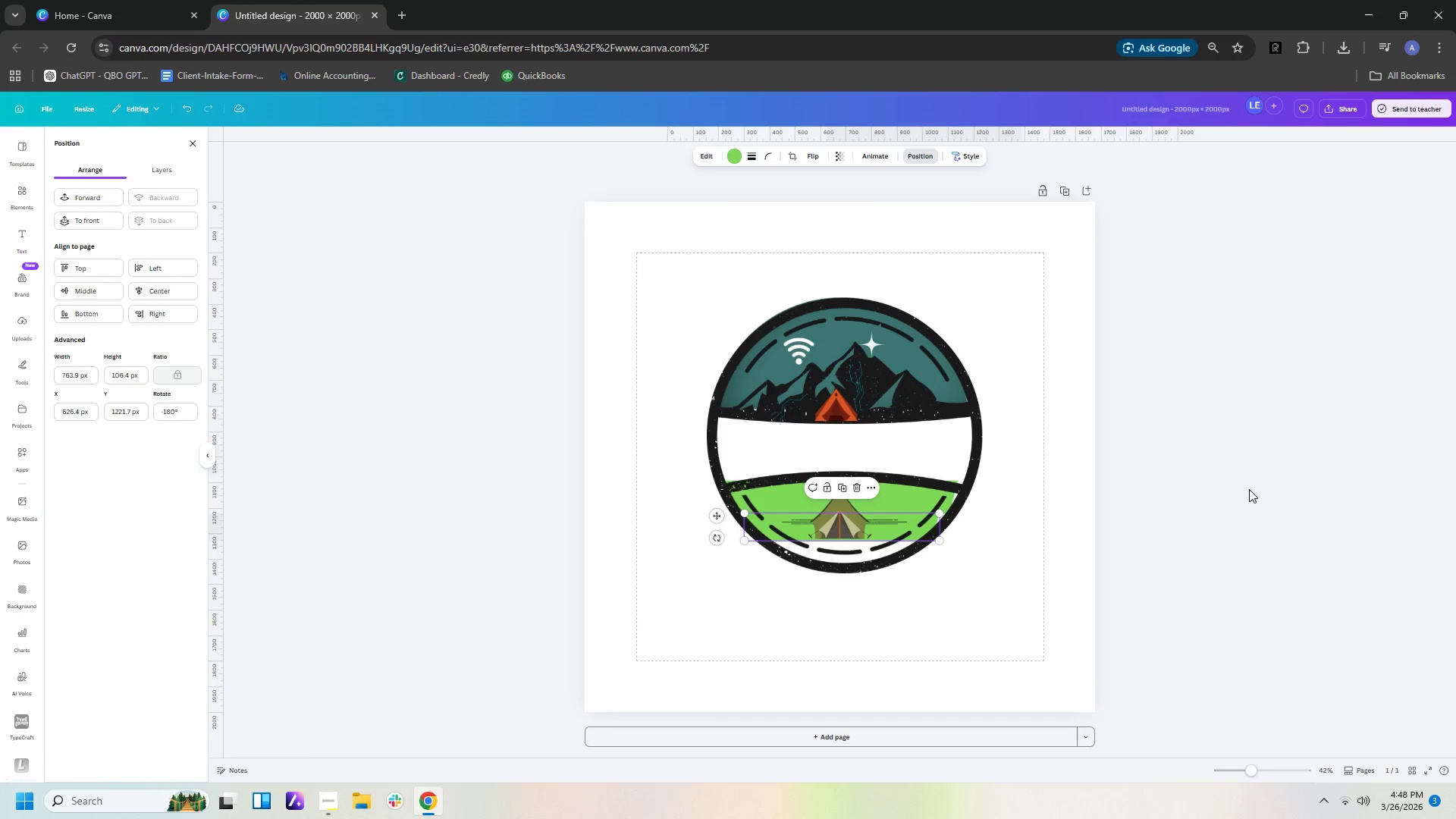 
left_click([1162, 494])
 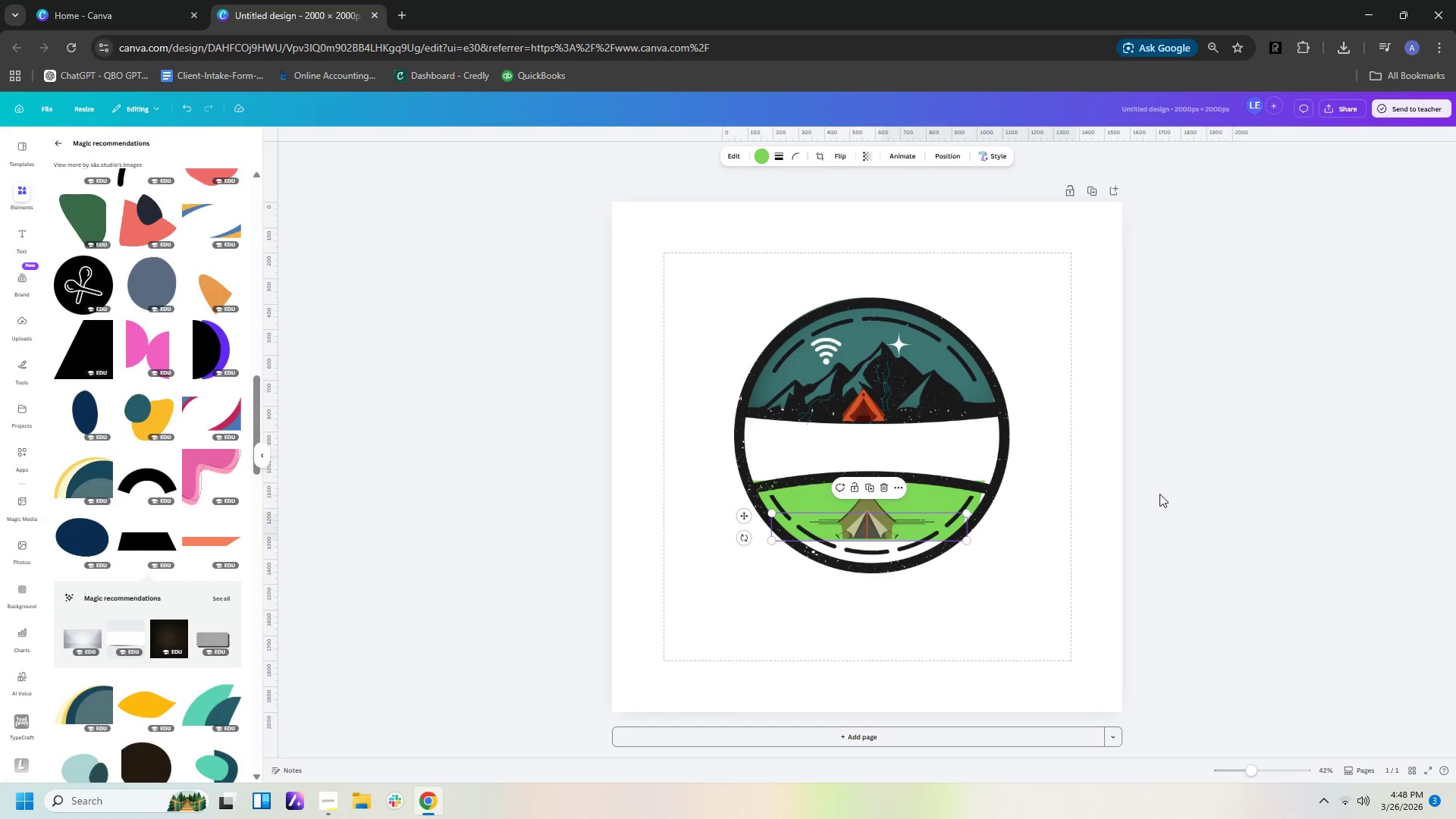 
left_click([1159, 494])
 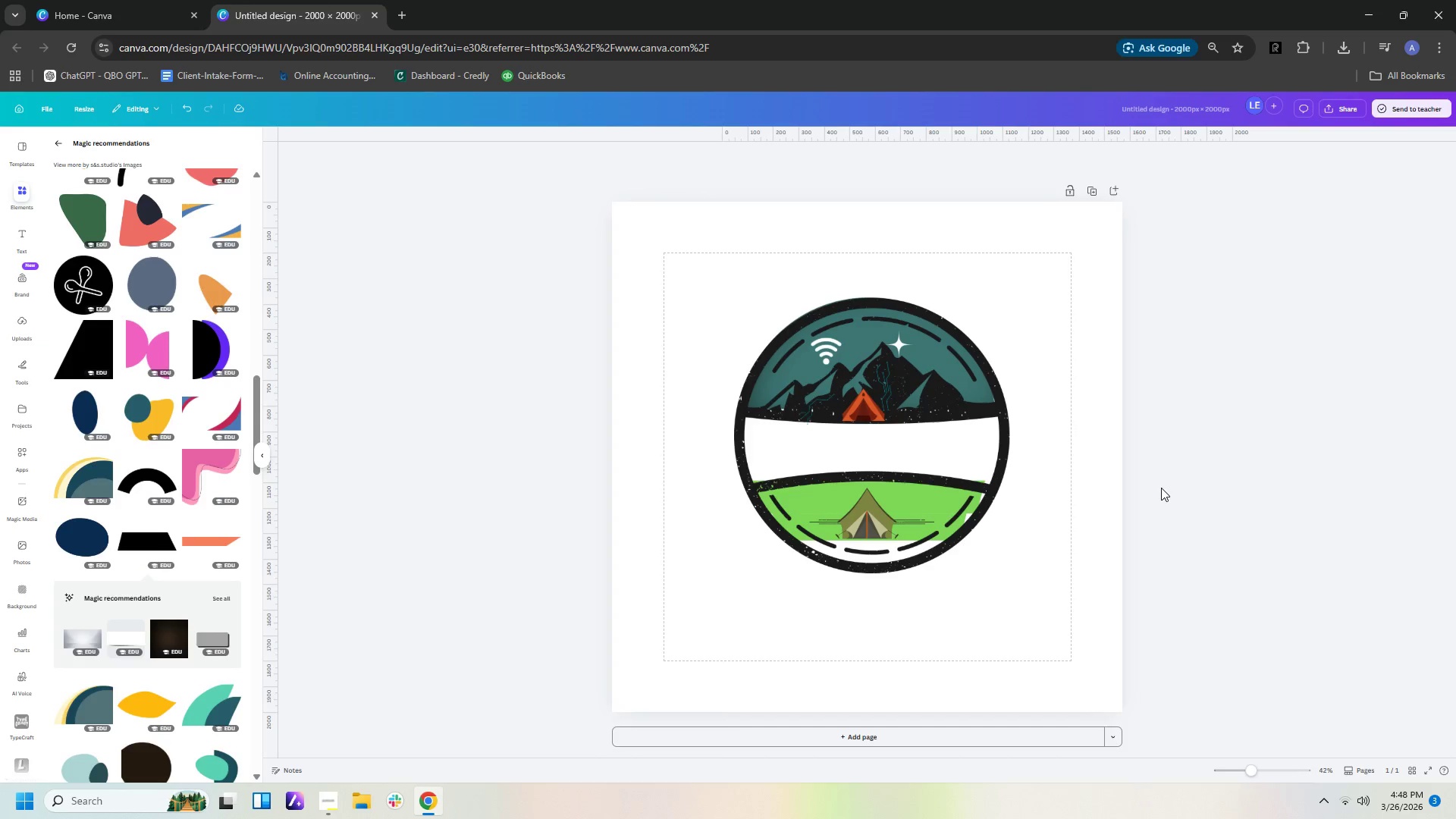 
wait(26.16)
 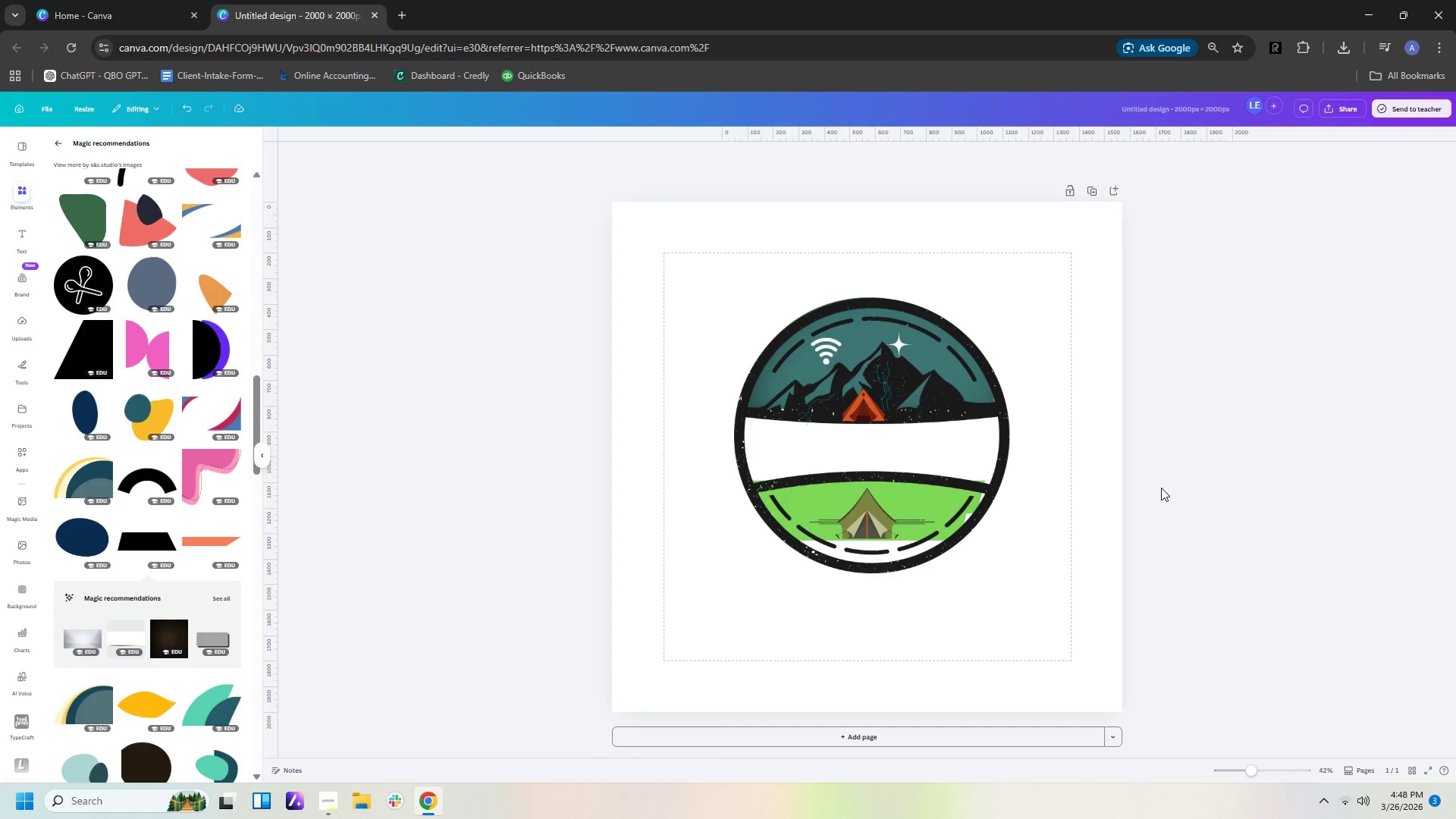 
left_click([228, 539])
 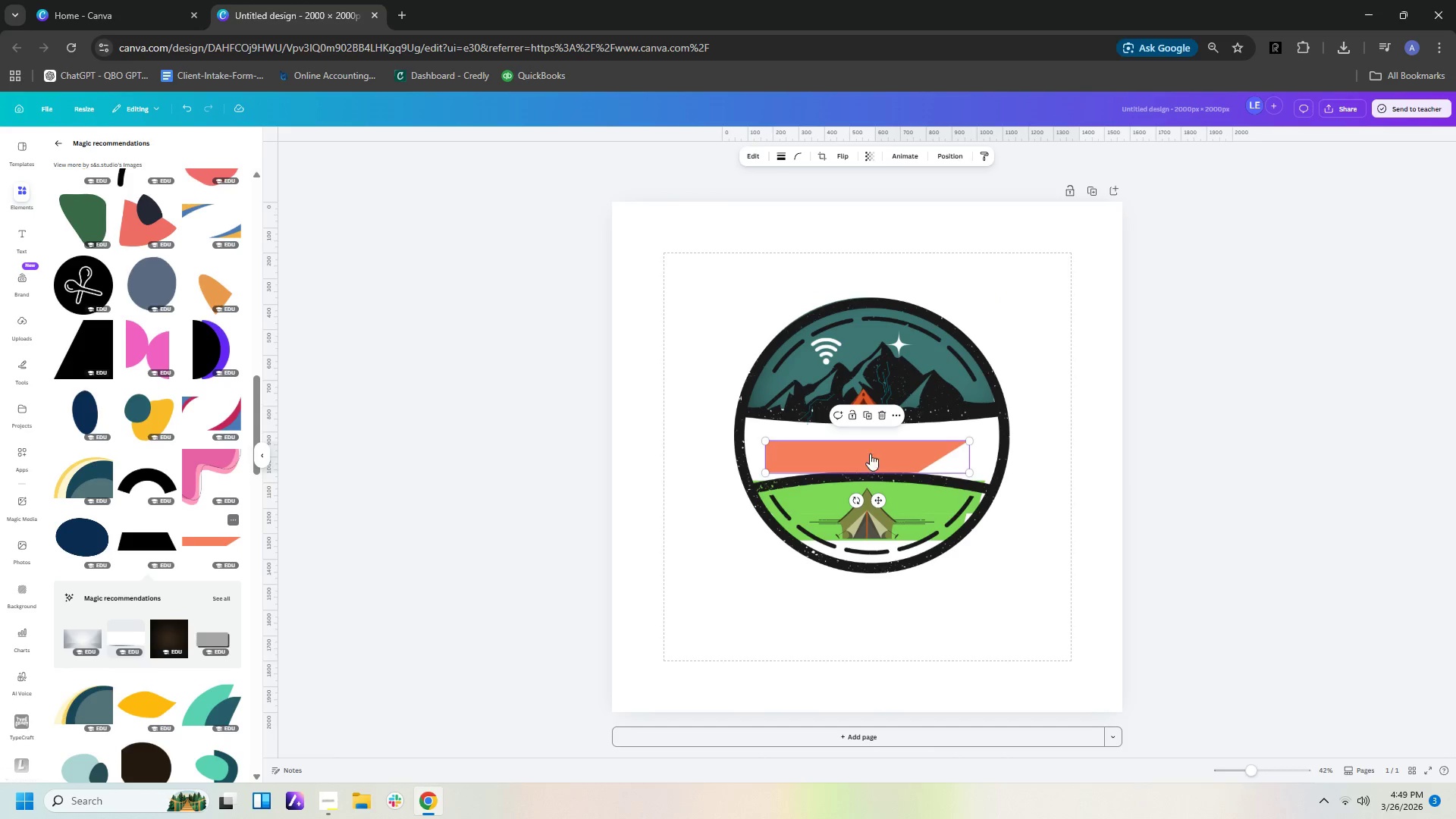 
left_click_drag(start_coordinate=[876, 450], to_coordinate=[870, 546])
 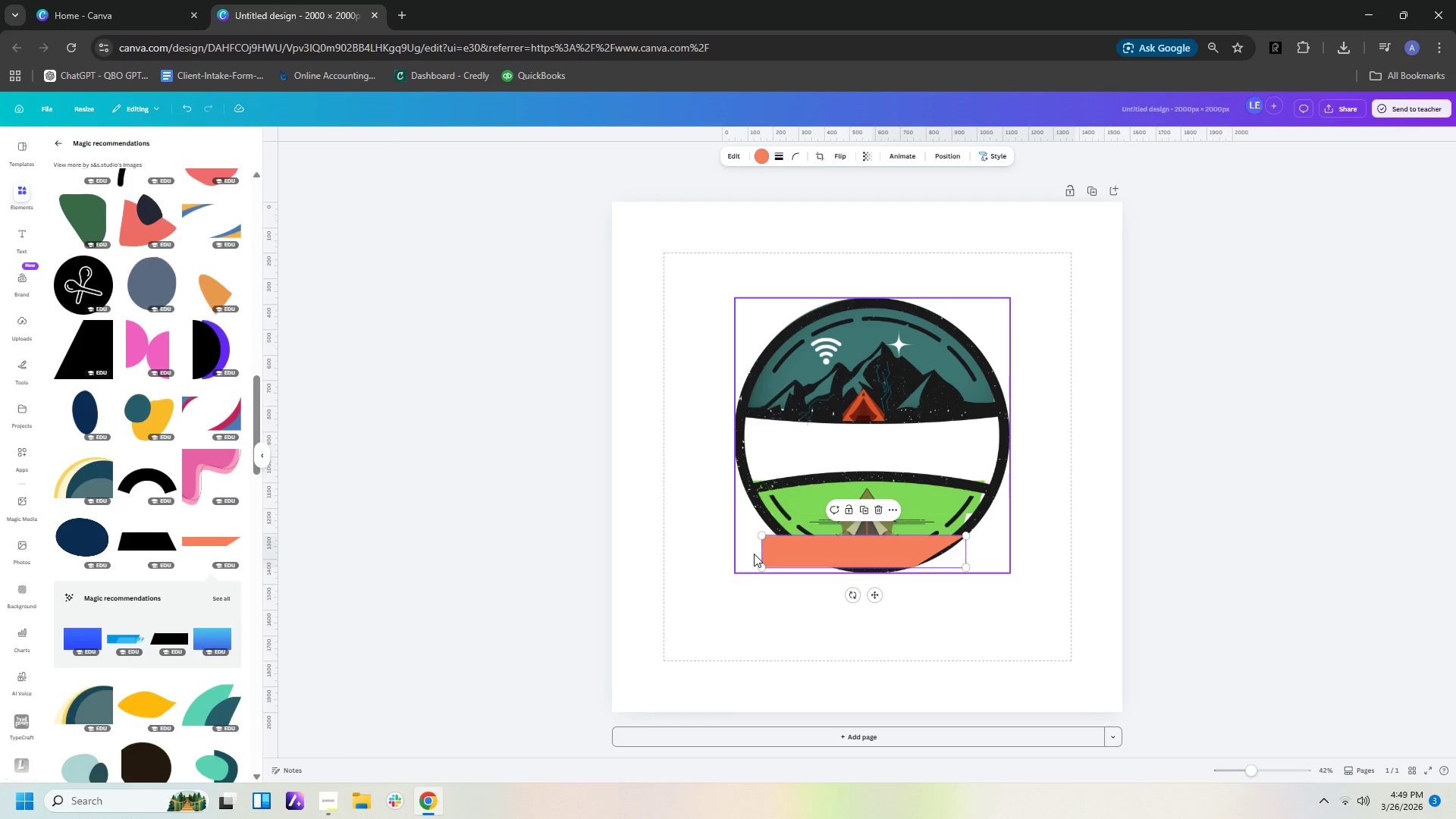 
double_click([763, 552])
 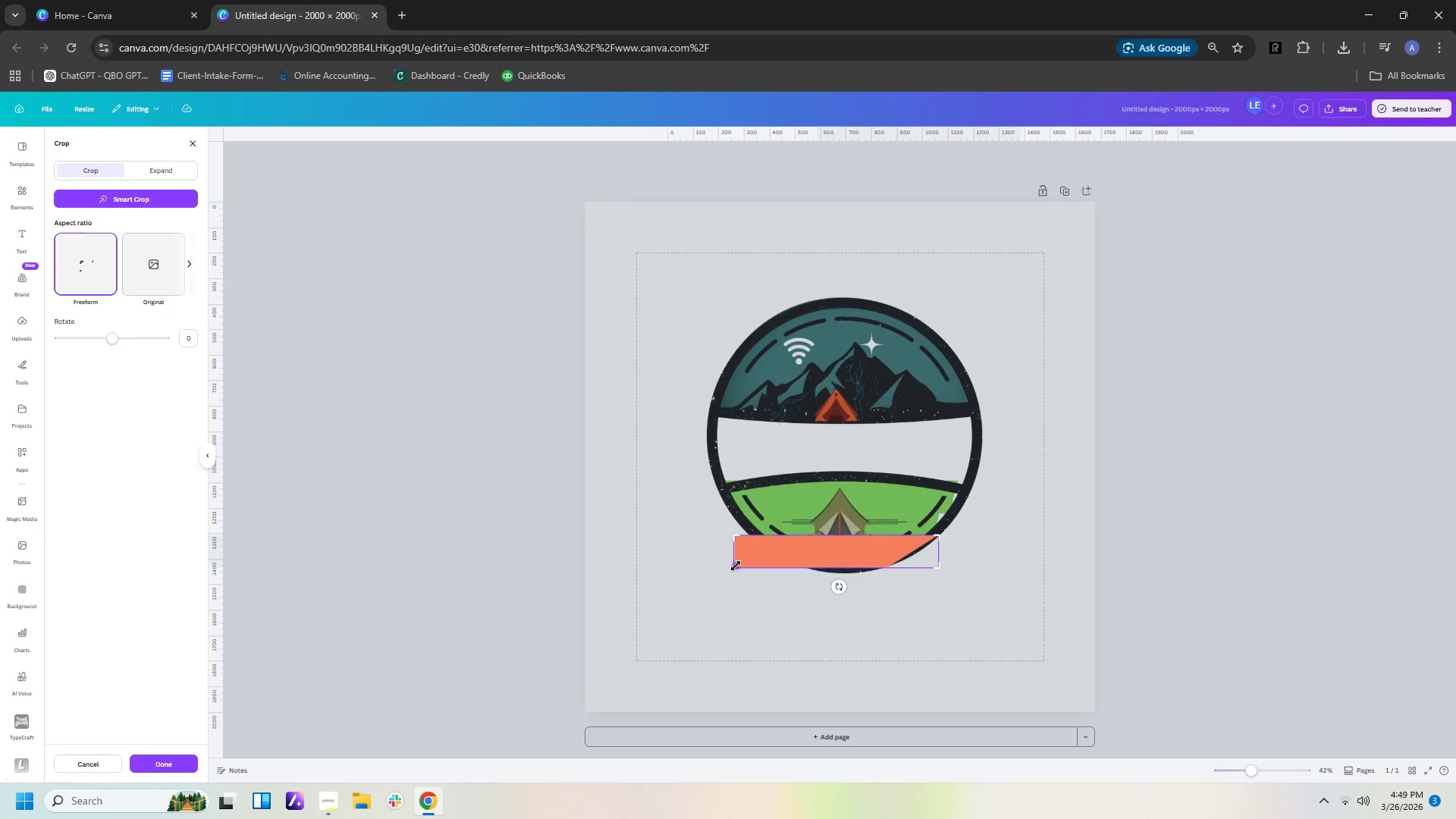 
left_click_drag(start_coordinate=[739, 566], to_coordinate=[846, 566])
 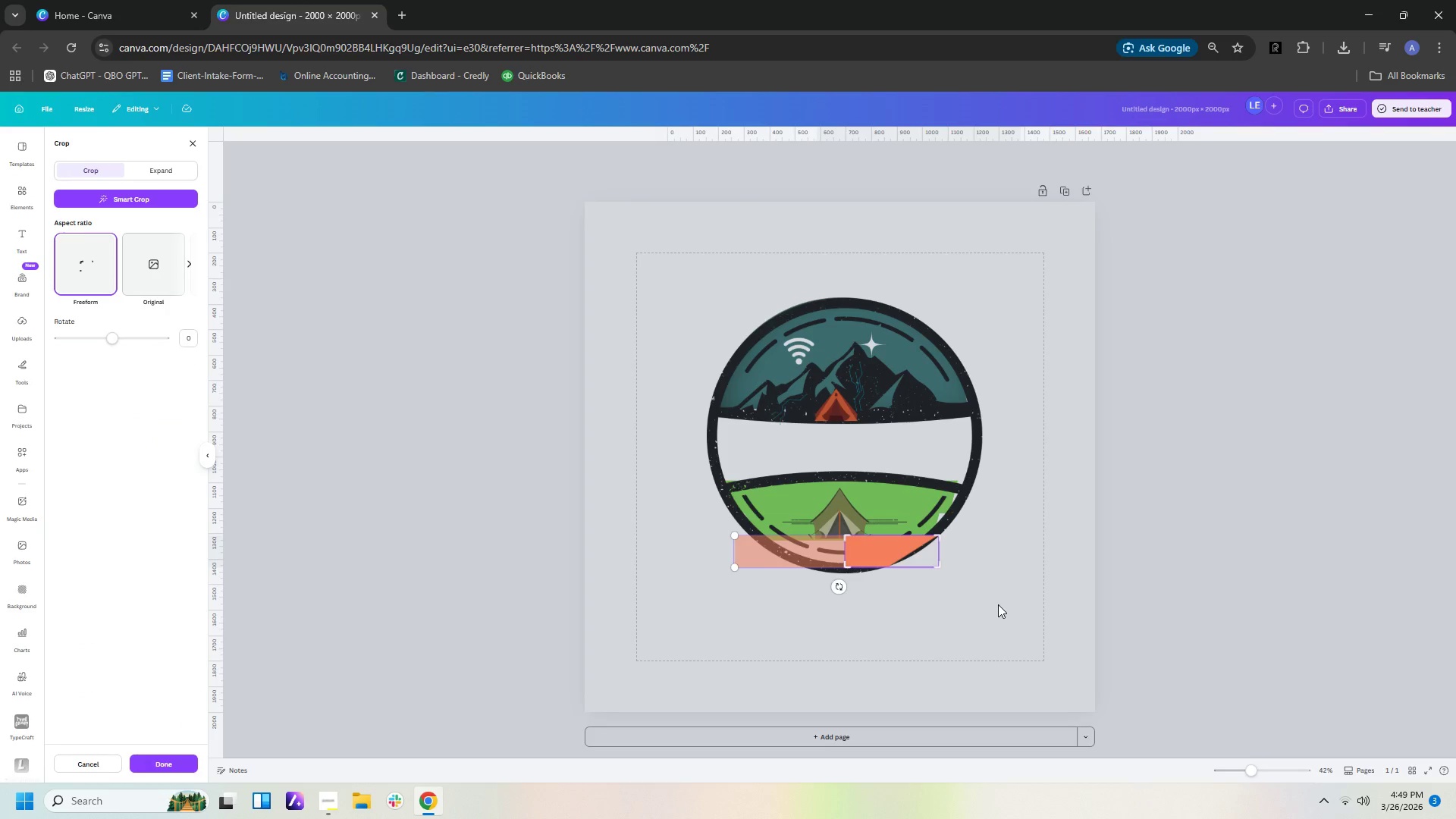 
left_click([998, 604])
 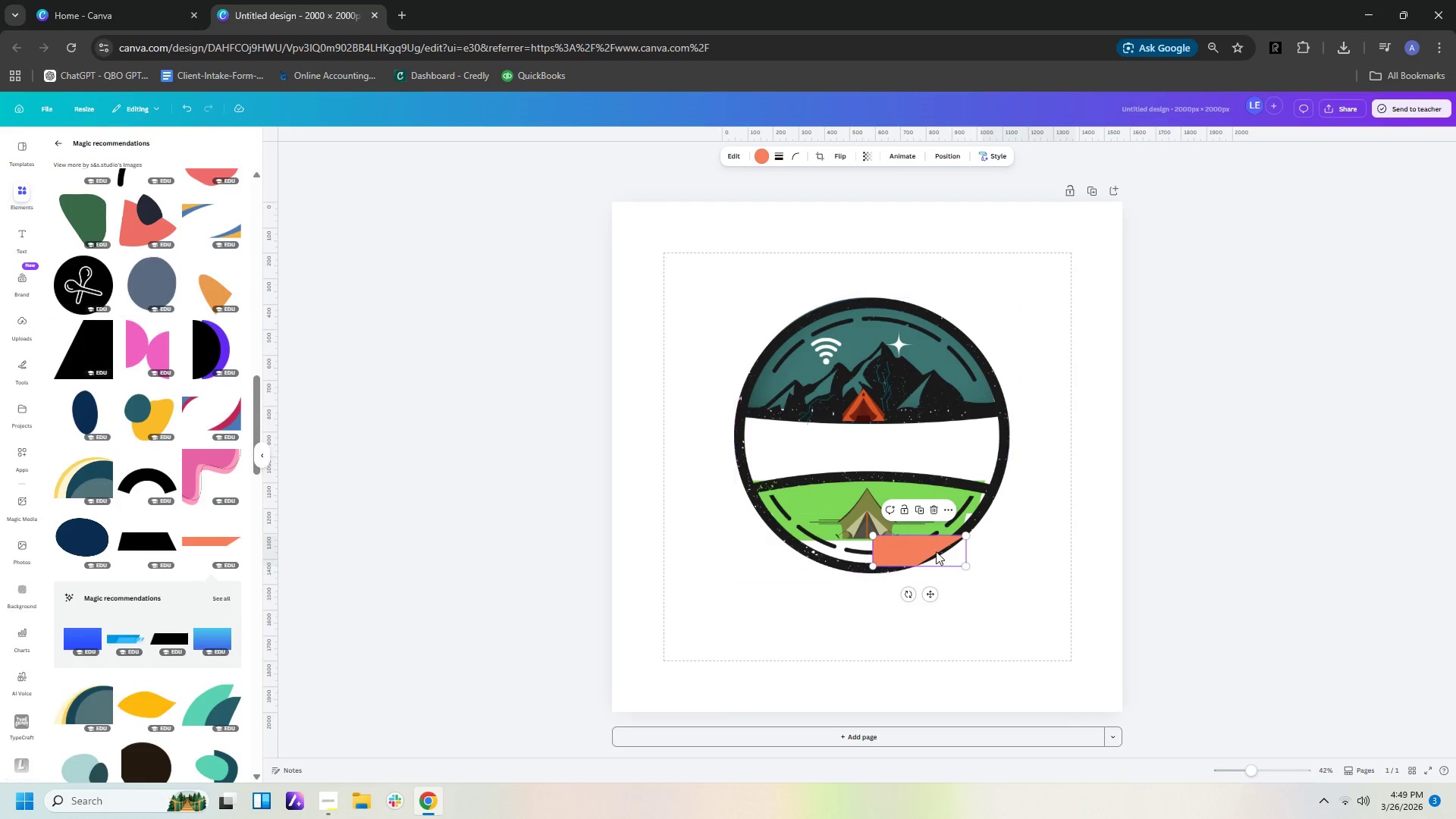 
left_click([917, 544])
 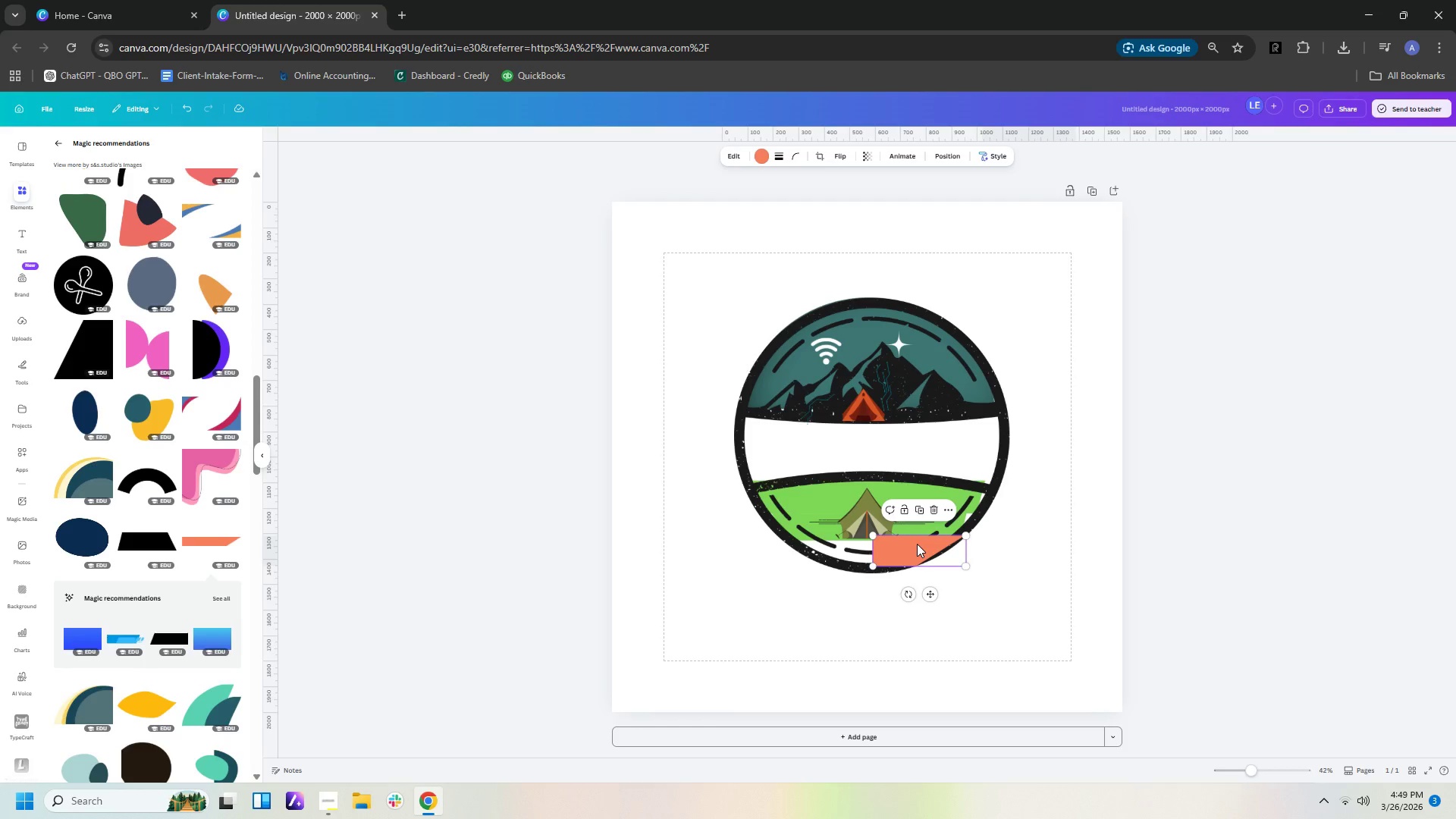 
key(Control+C)
 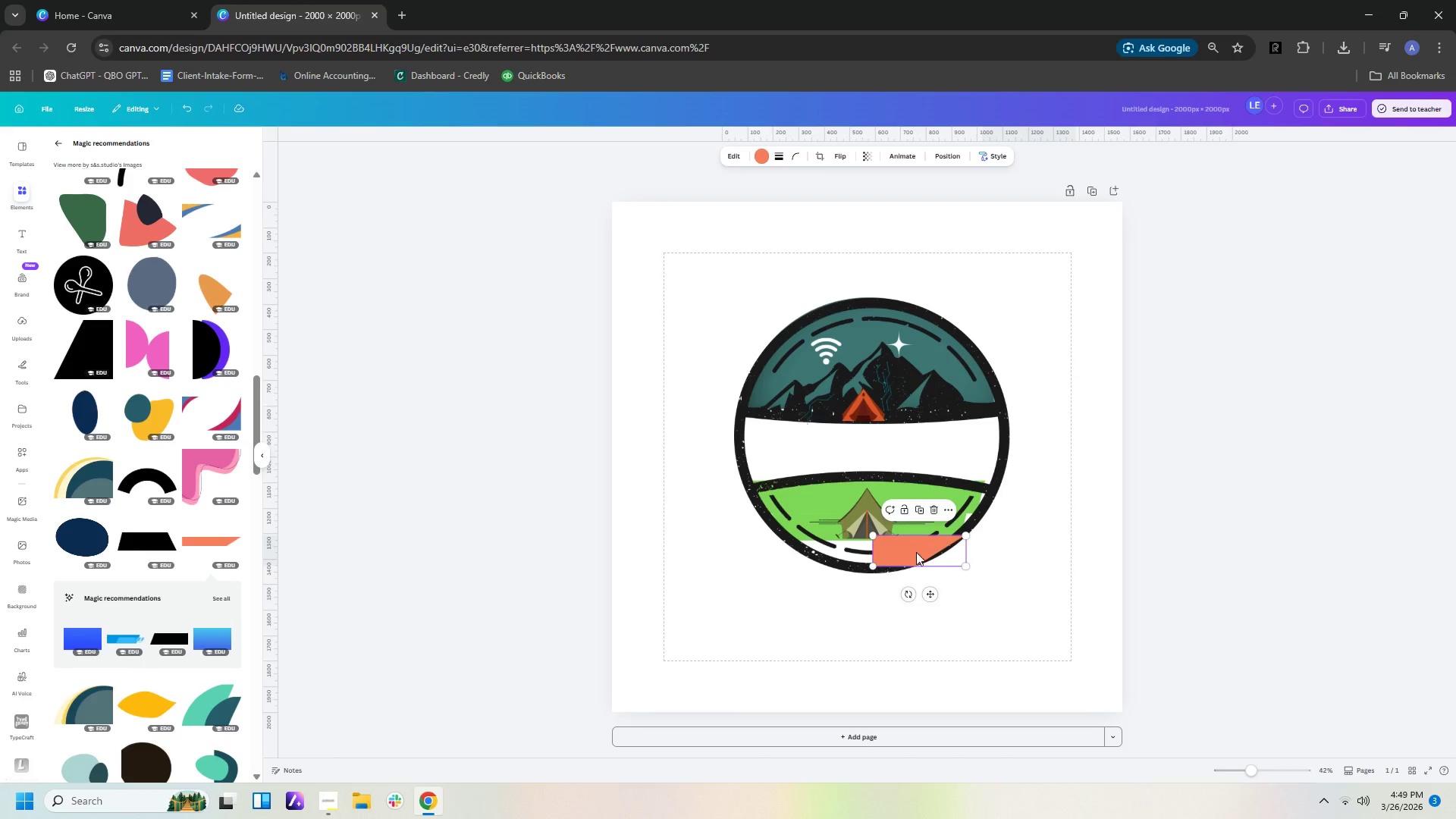 
key(Control+V)
 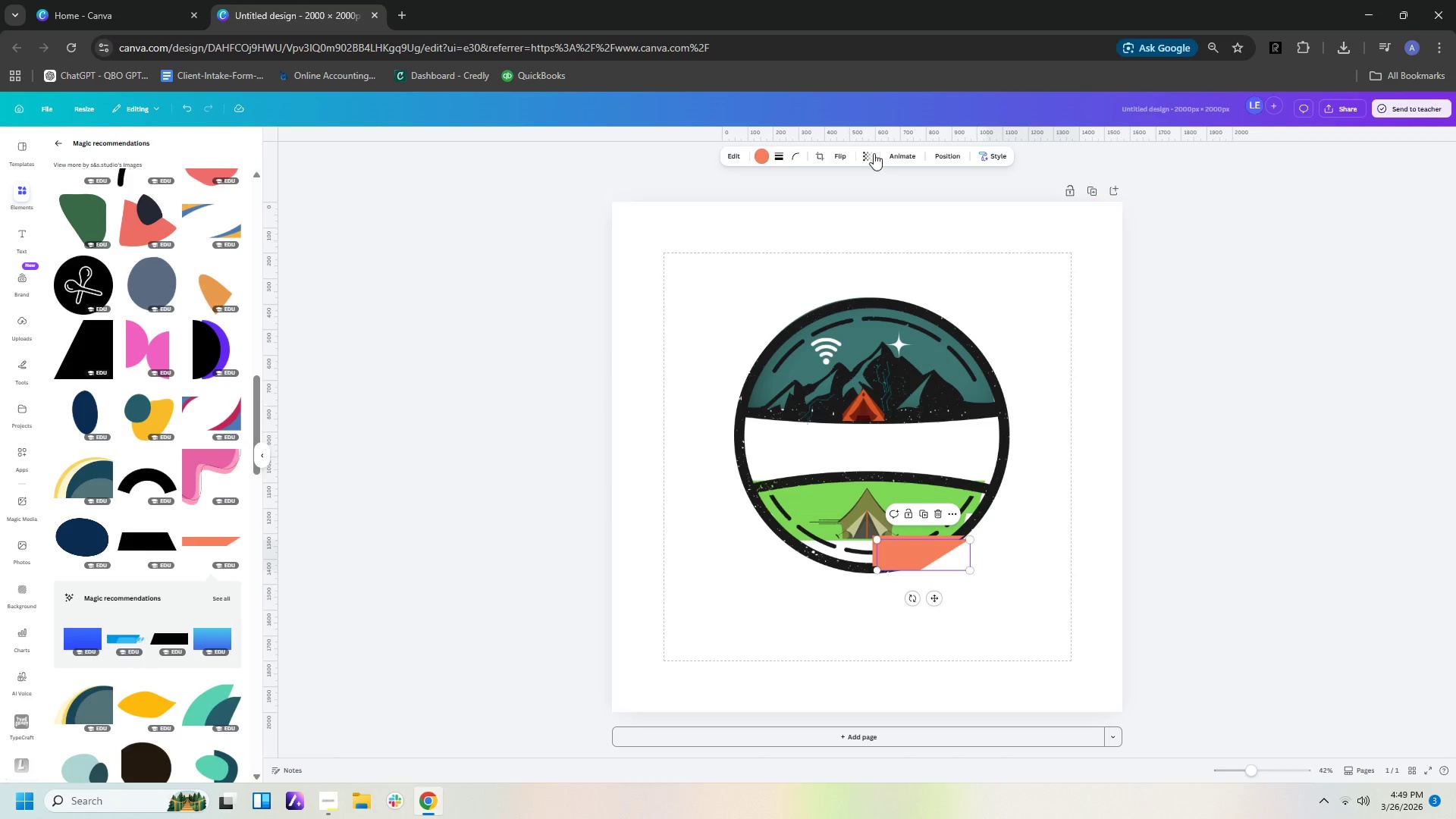 
left_click([839, 151])
 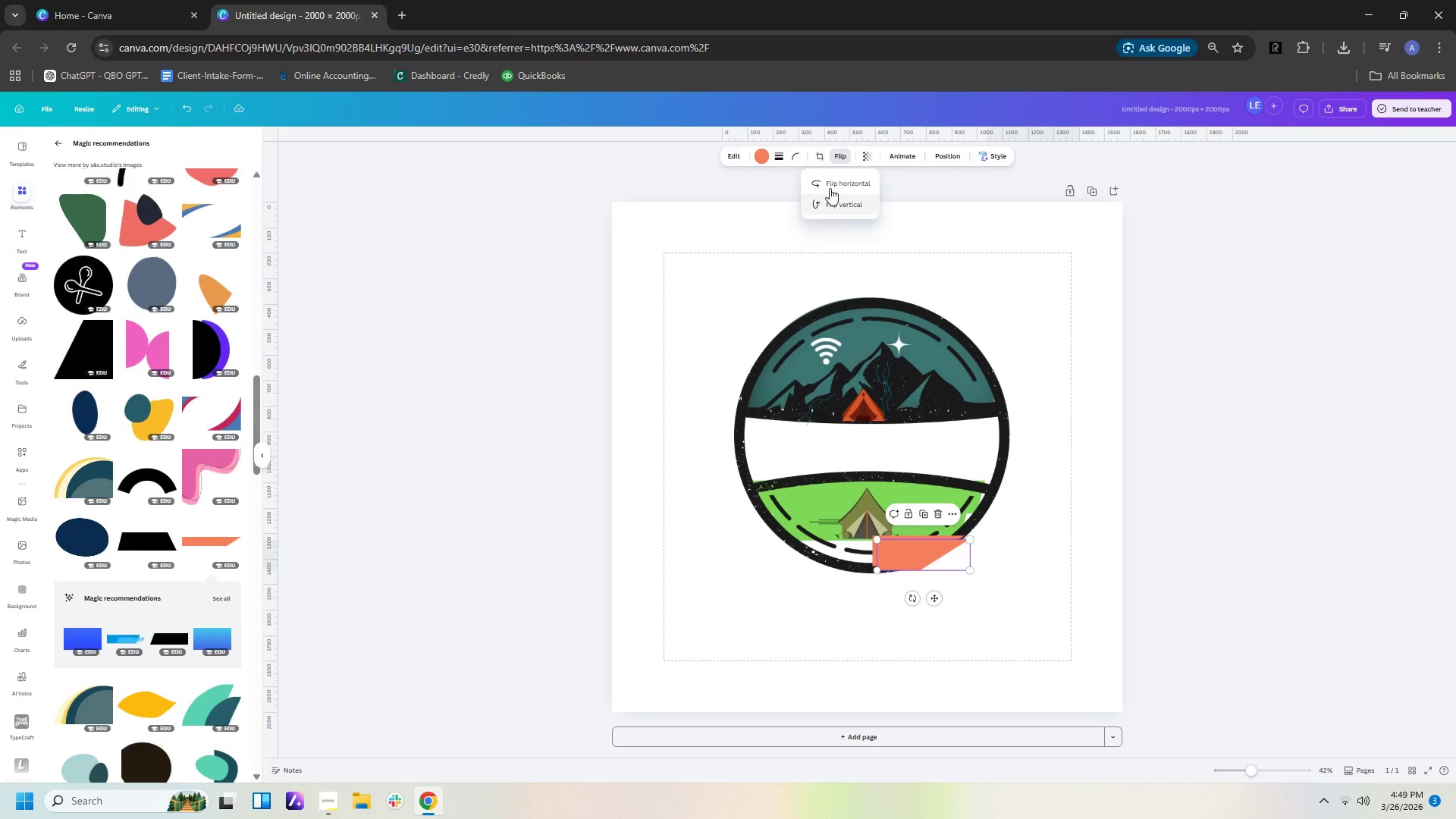 
left_click_drag(start_coordinate=[829, 177], to_coordinate=[825, 176])
 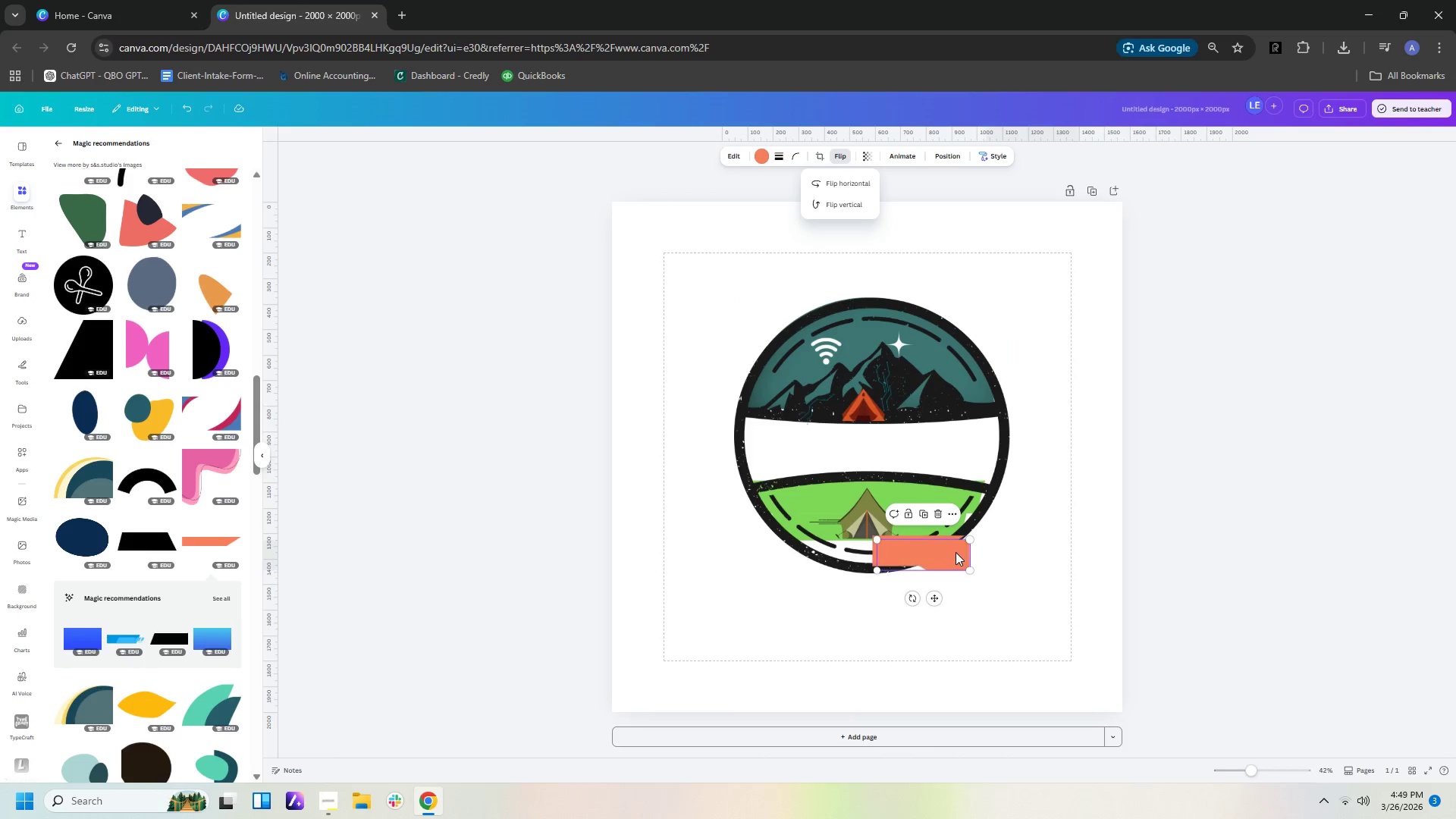 
left_click_drag(start_coordinate=[956, 553], to_coordinate=[872, 551])
 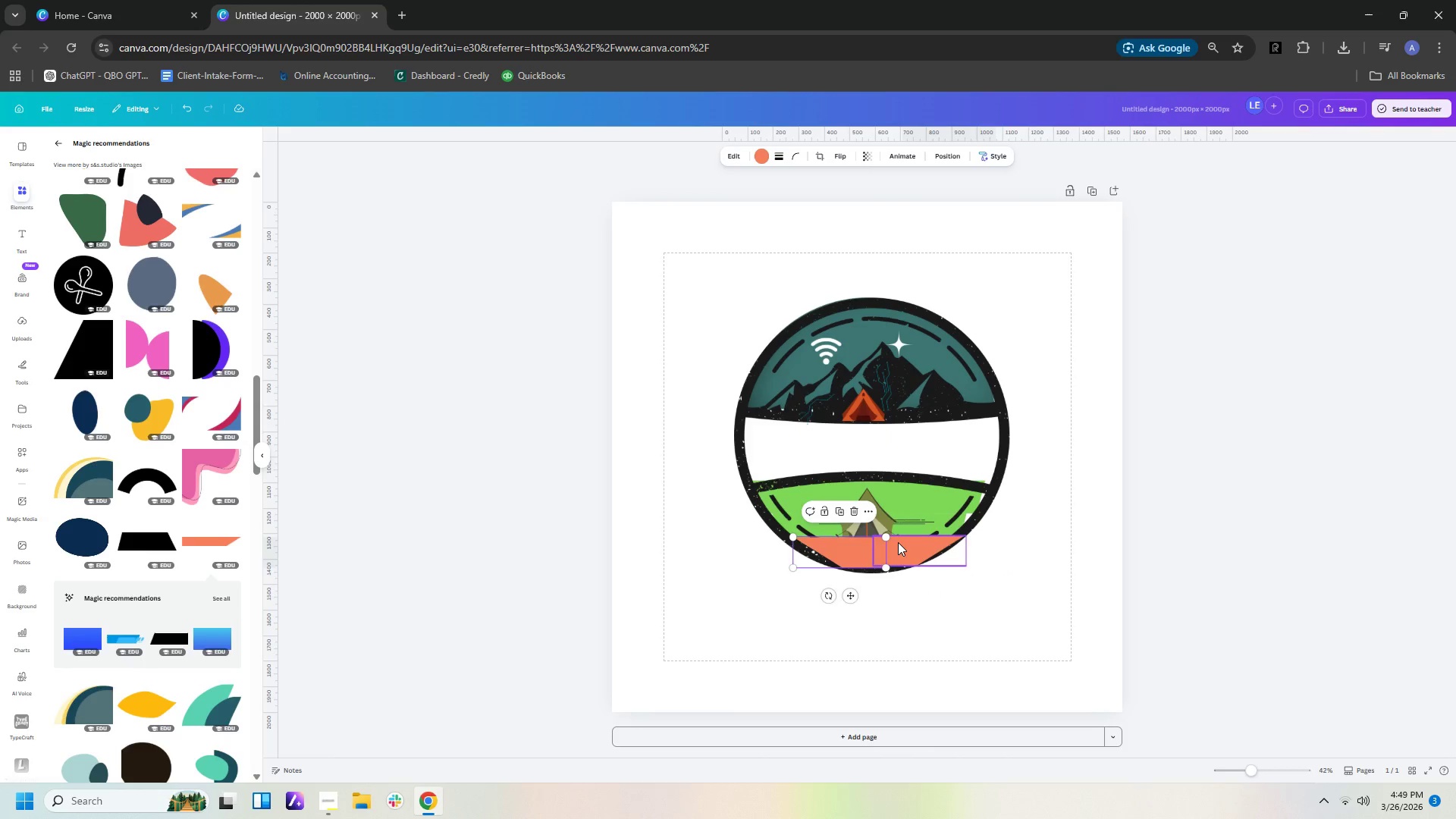 
left_click([898, 542])
 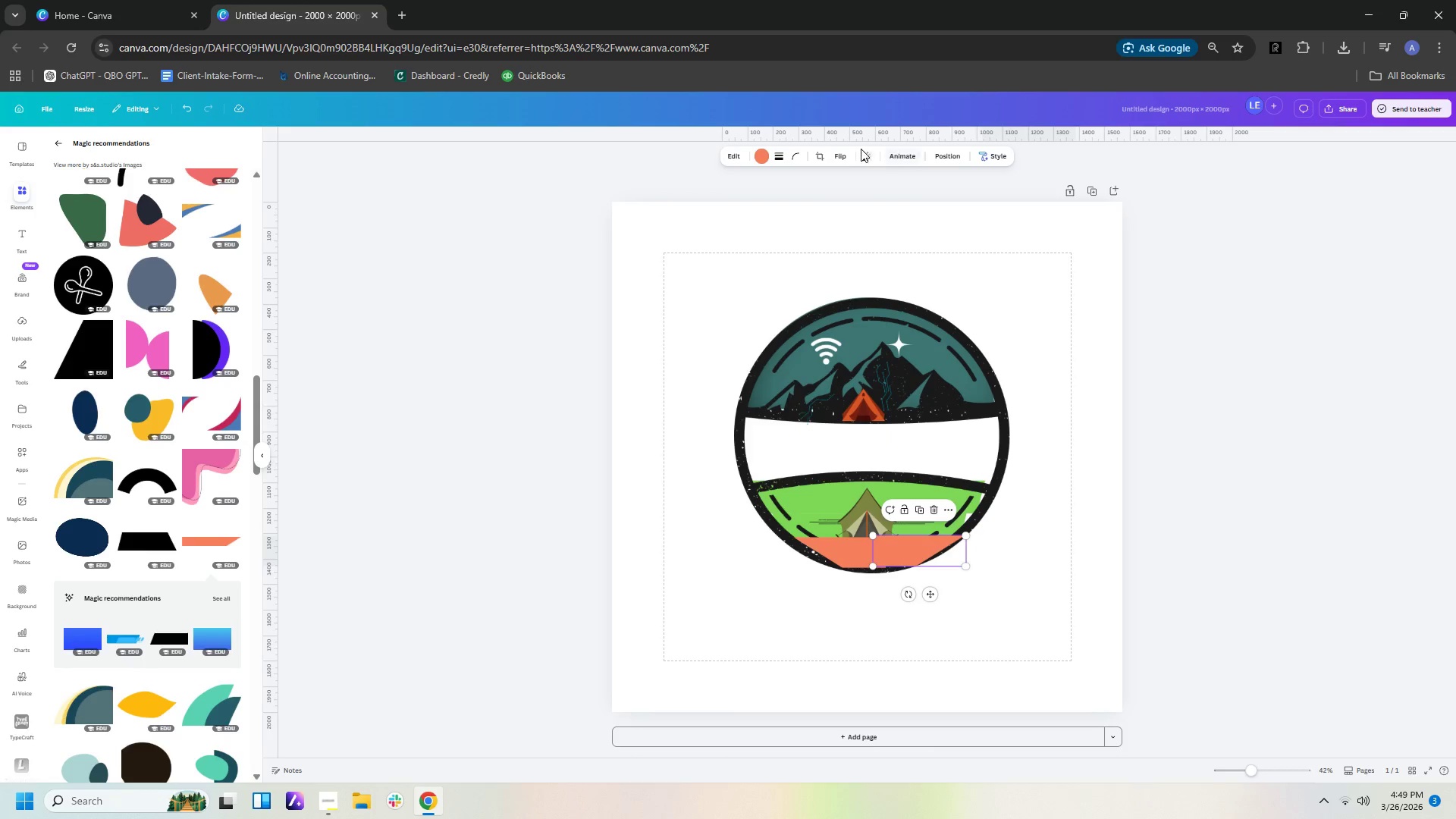 
left_click([949, 156])
 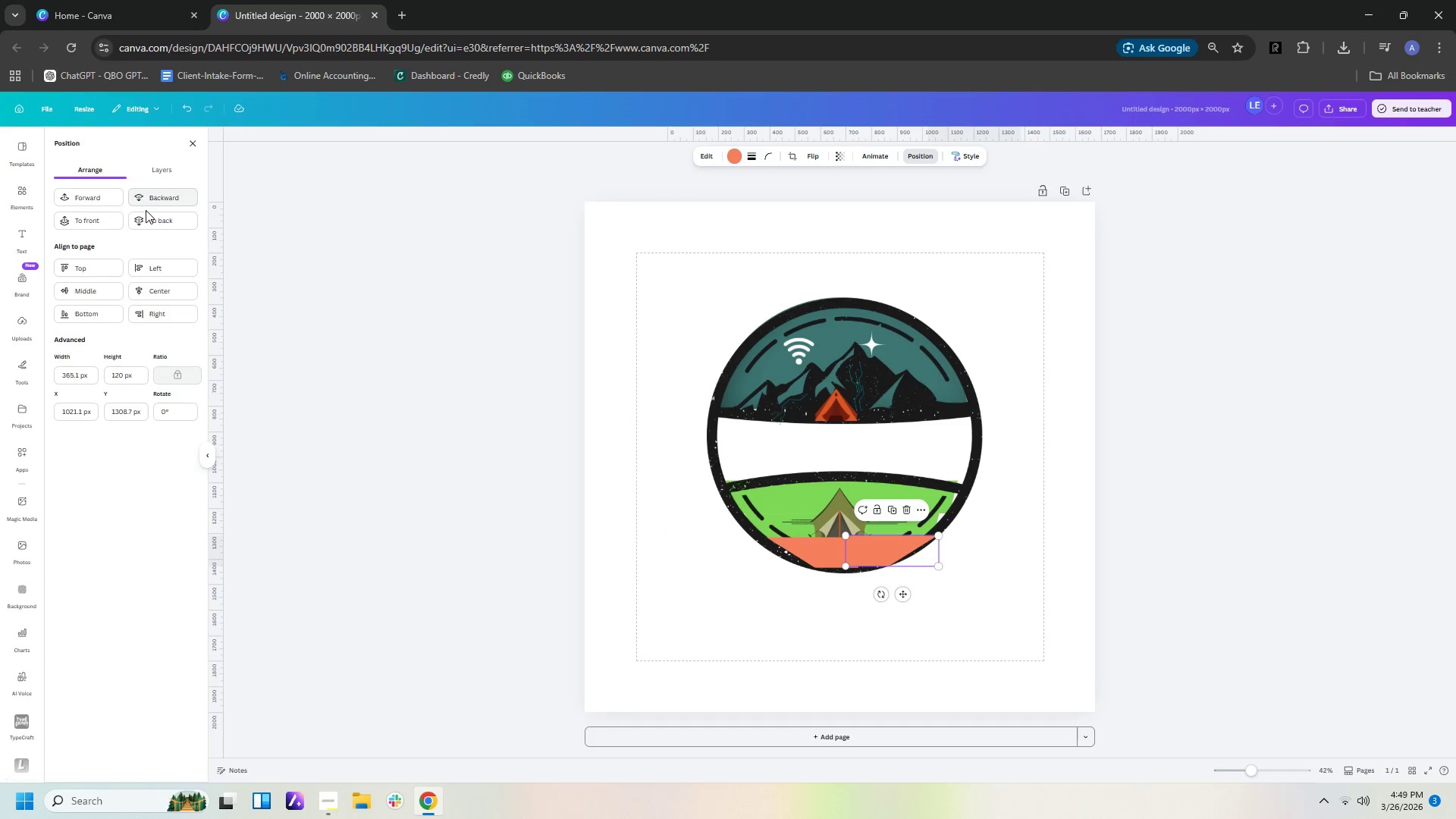 
left_click([143, 223])
 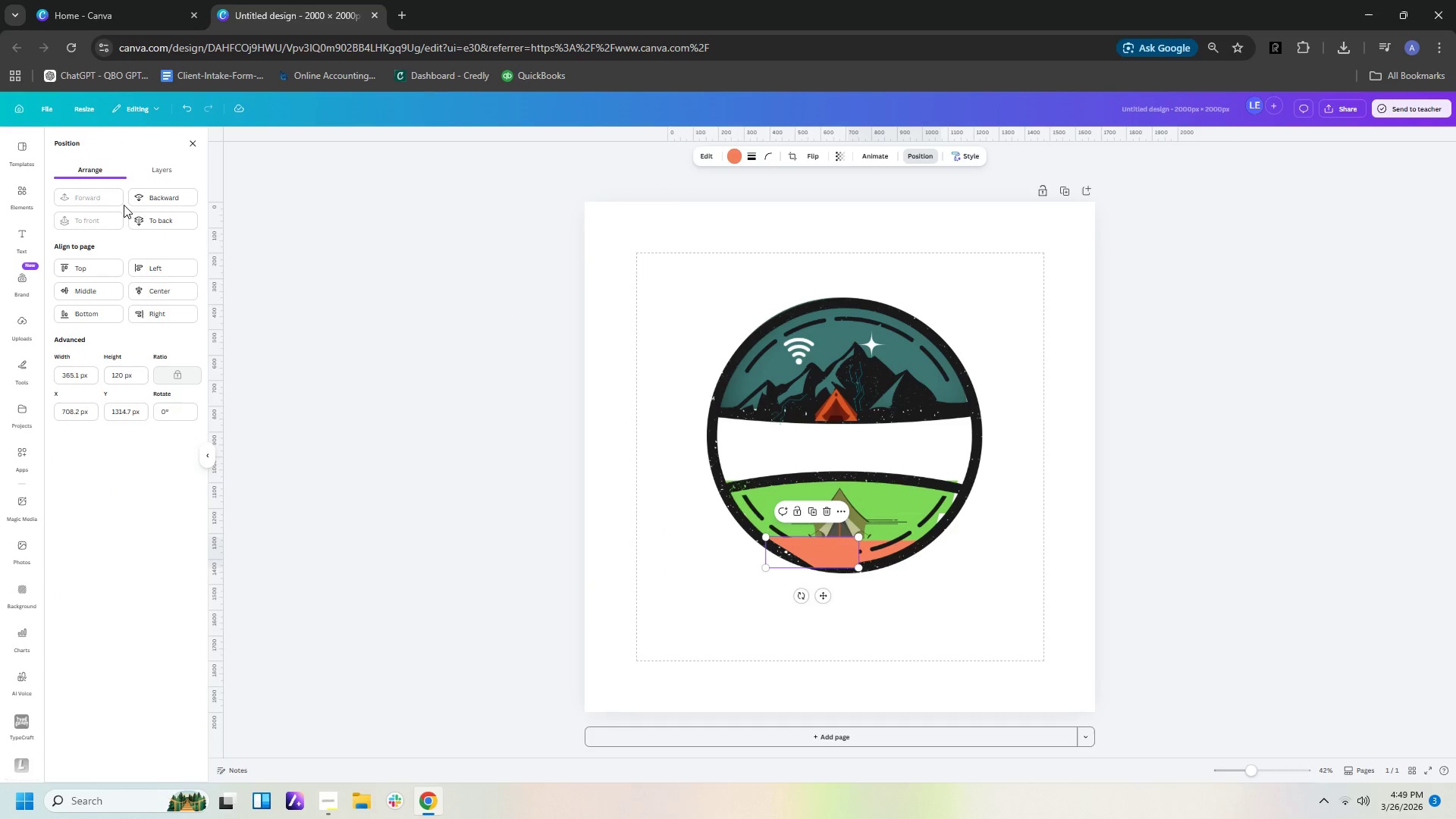 
left_click([146, 225])
 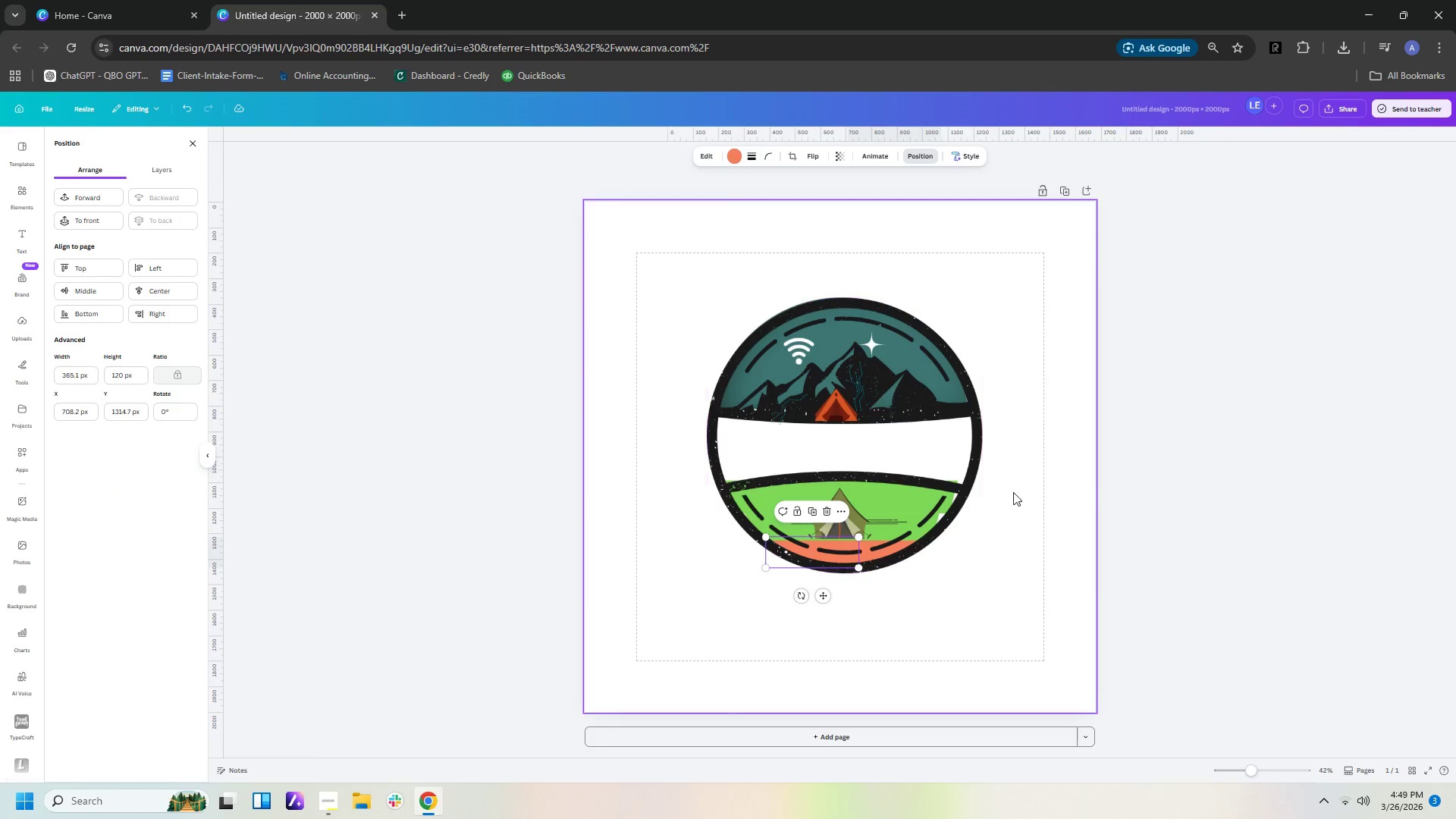 
left_click([1058, 551])
 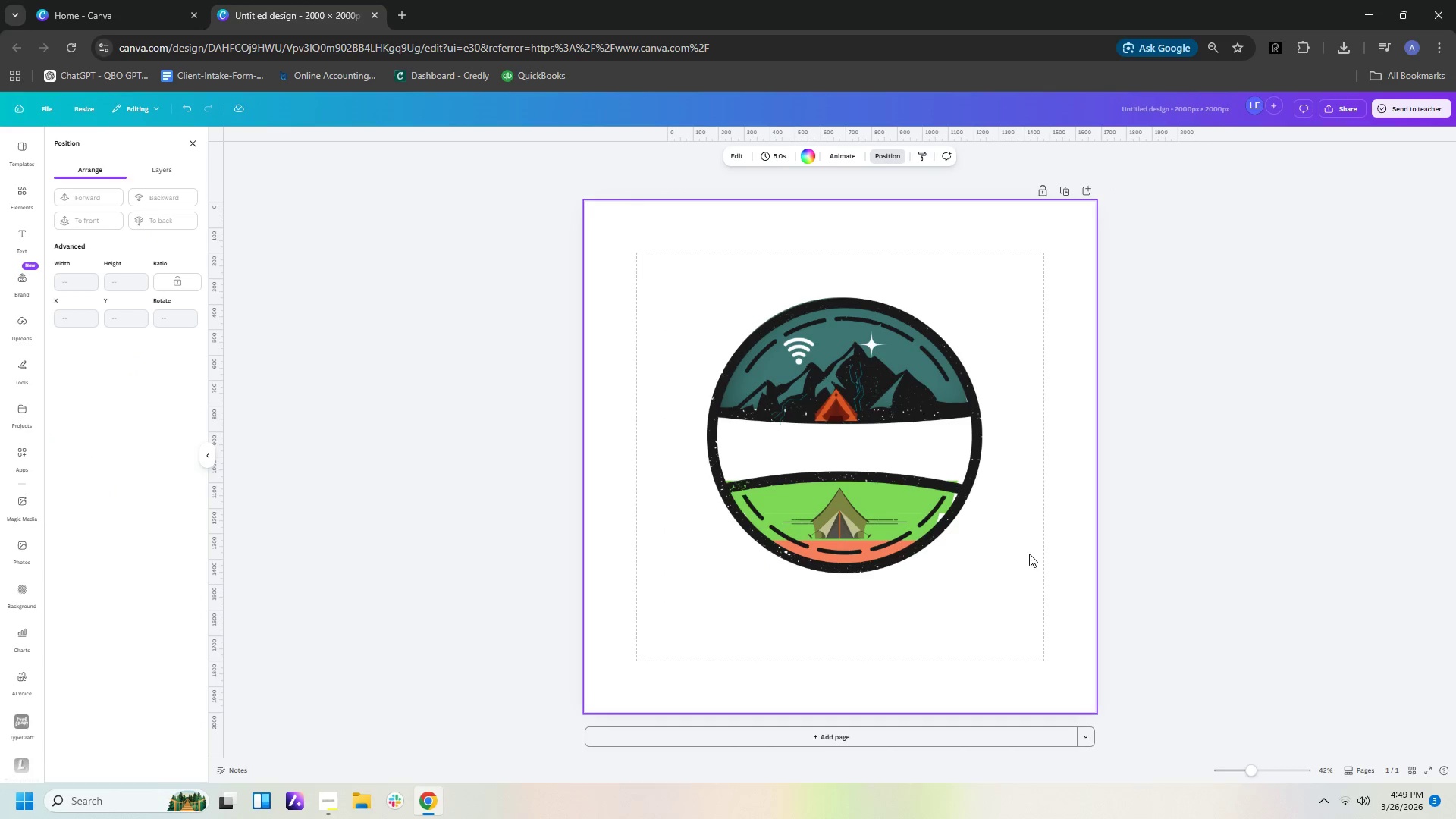 
left_click([1028, 554])
 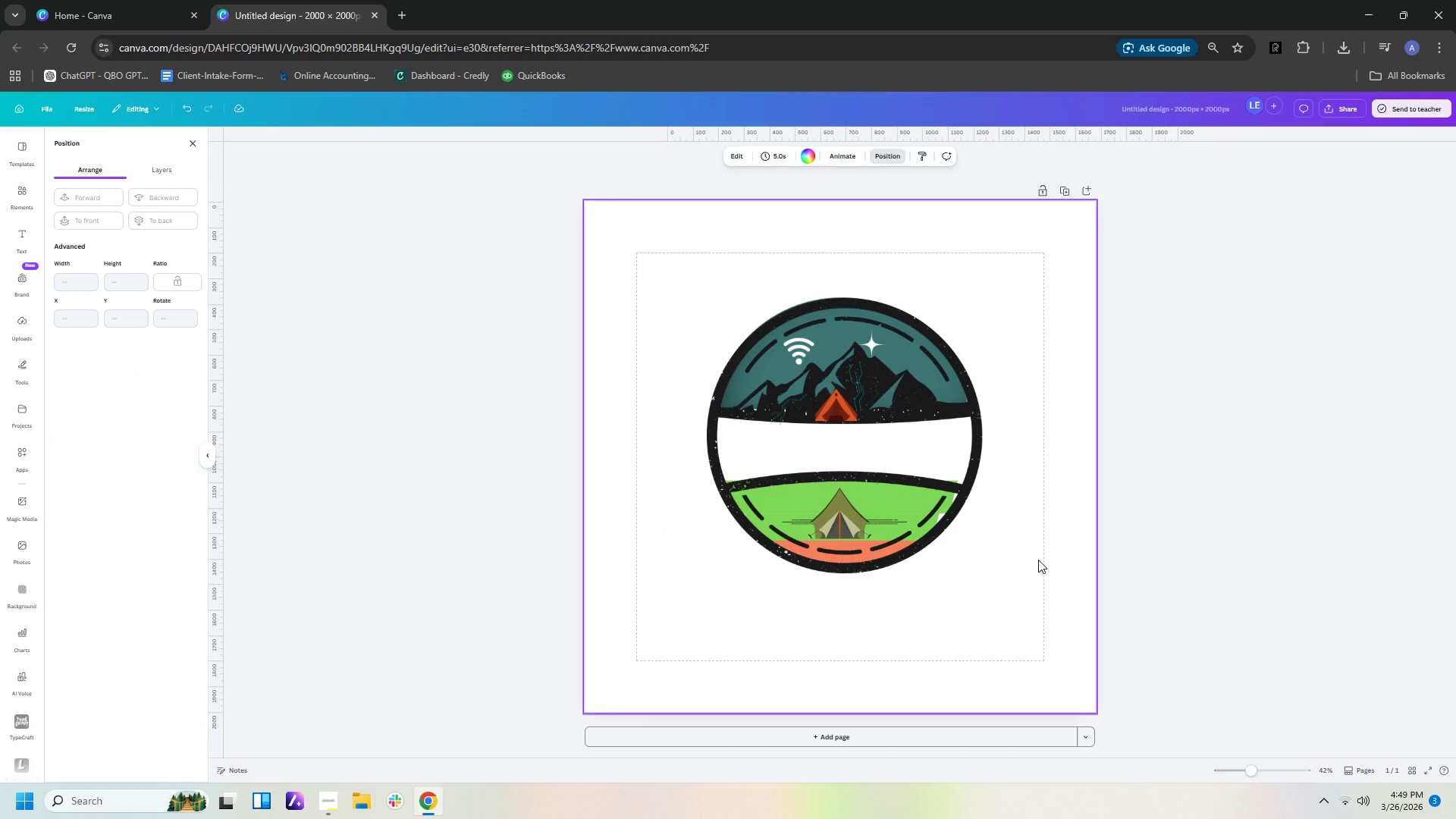 
wait(8.05)
 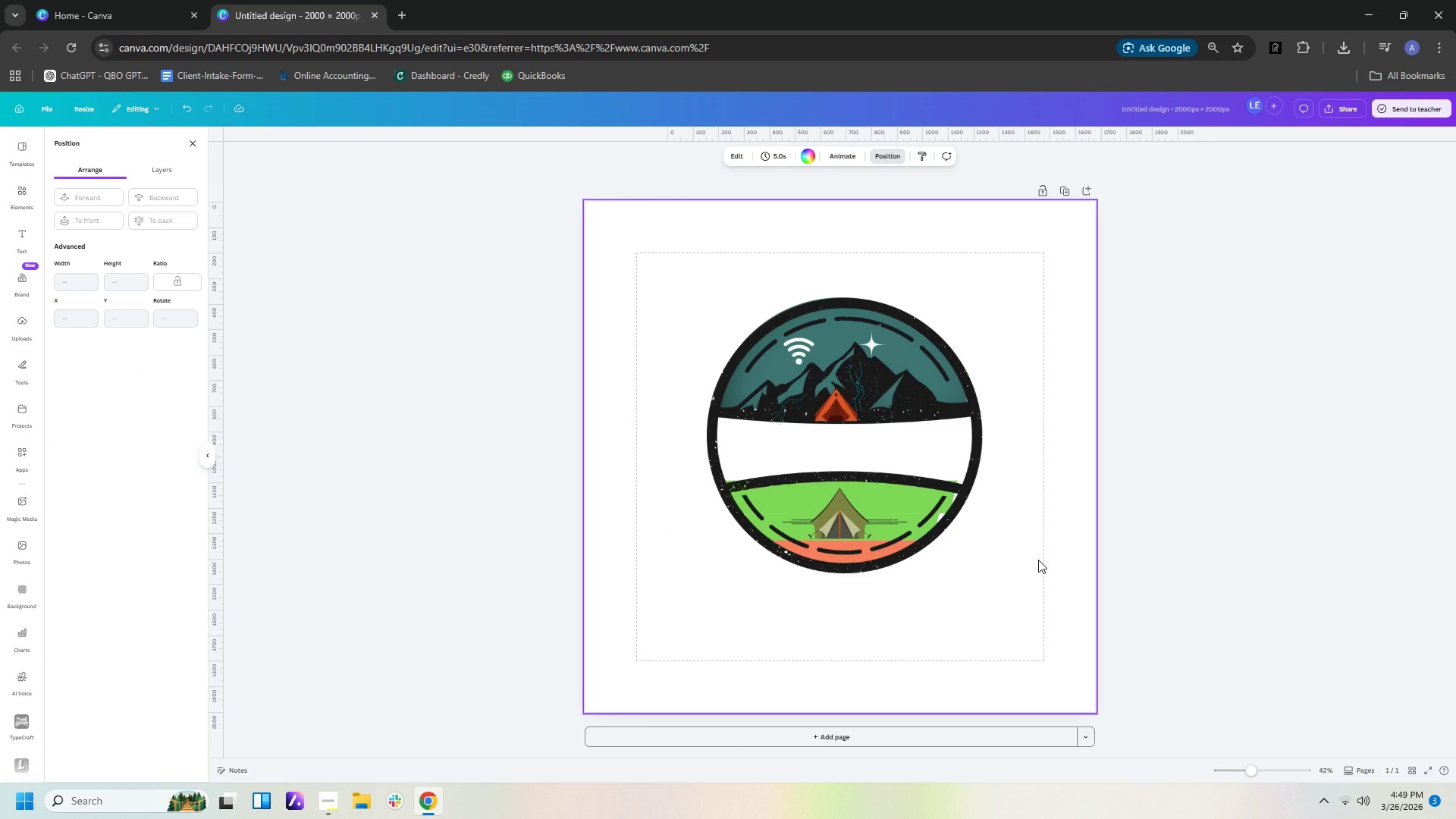 
left_click([1018, 566])
 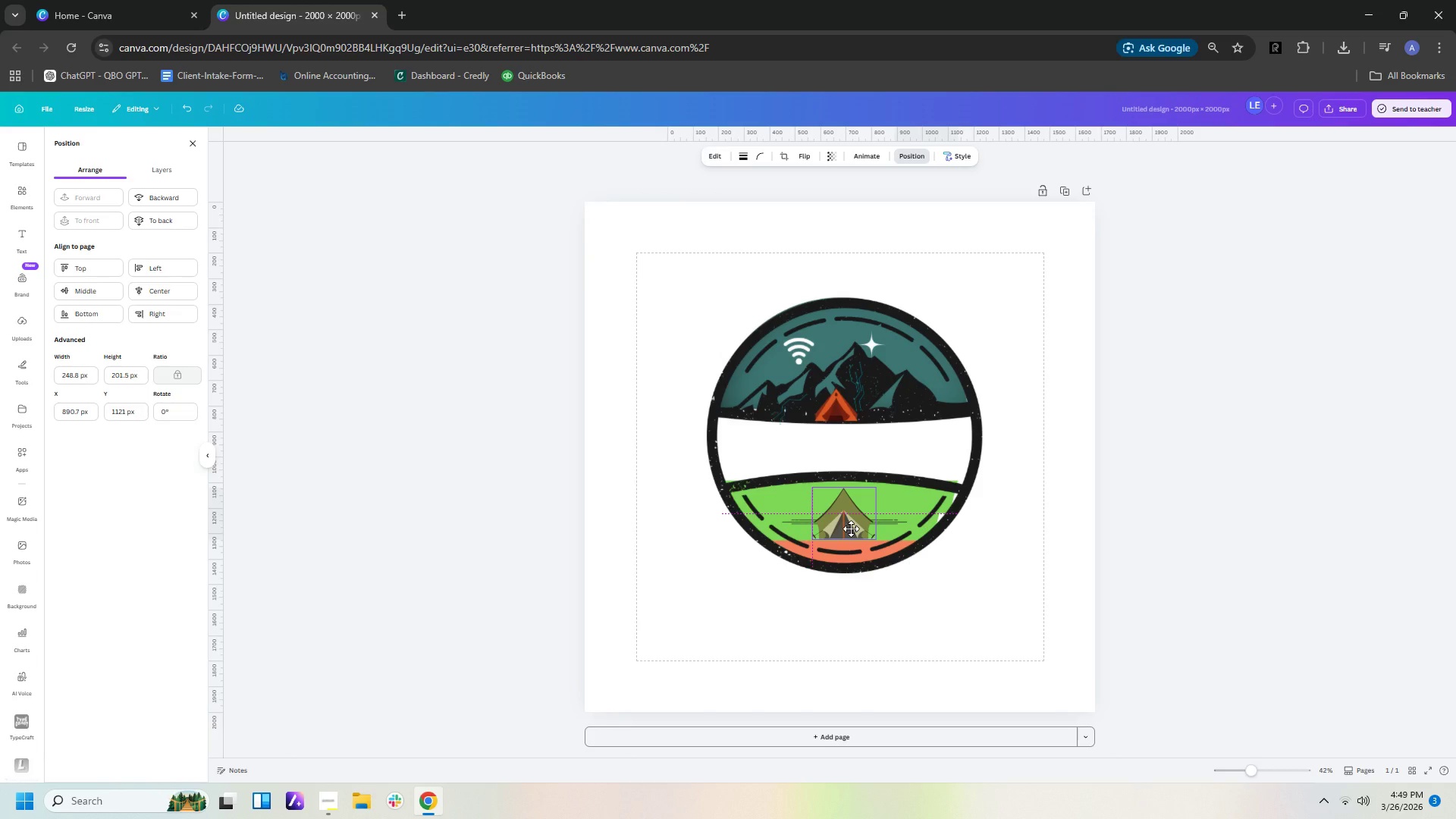 
left_click([1041, 579])
 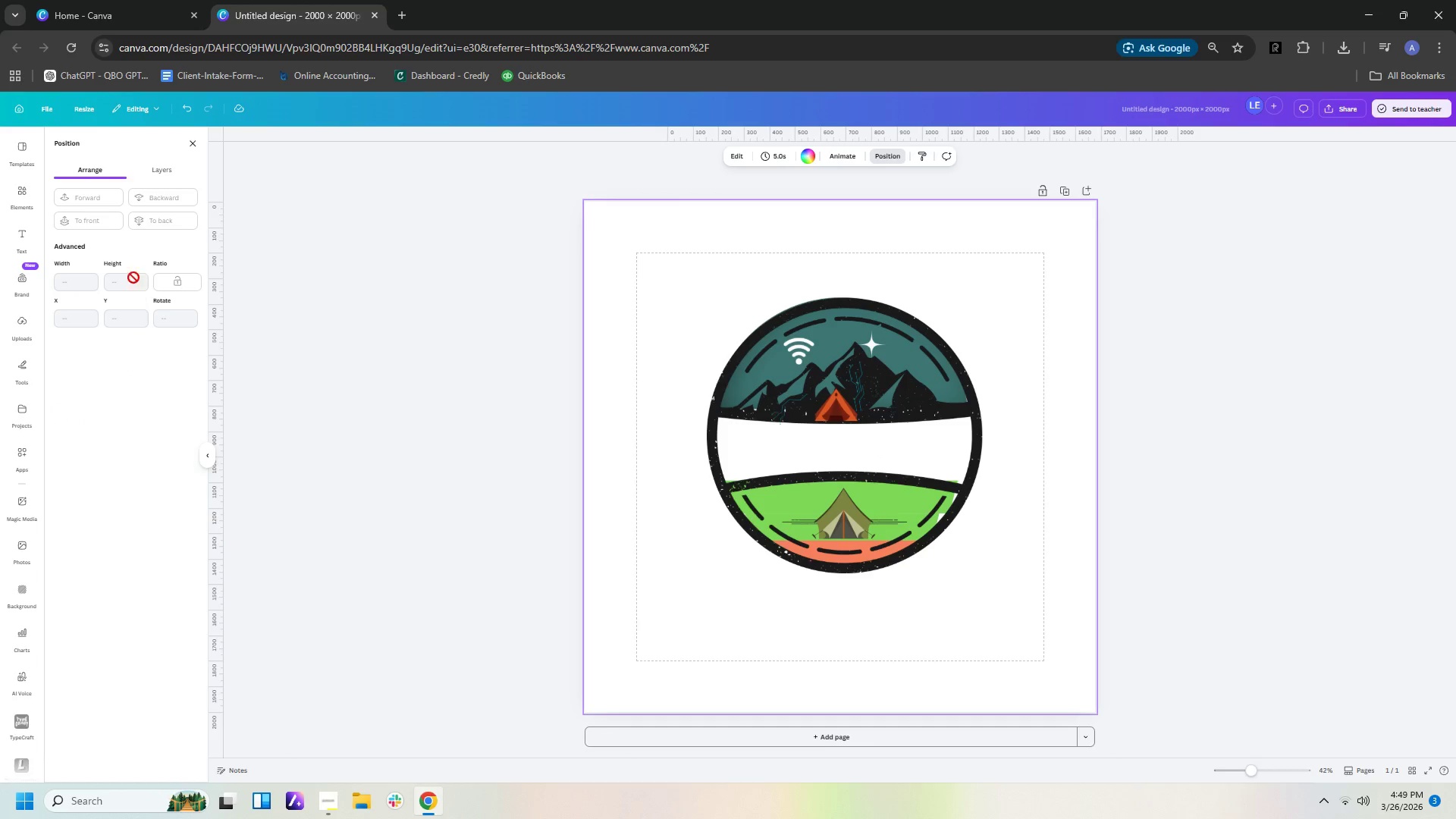 
wait(5.78)
 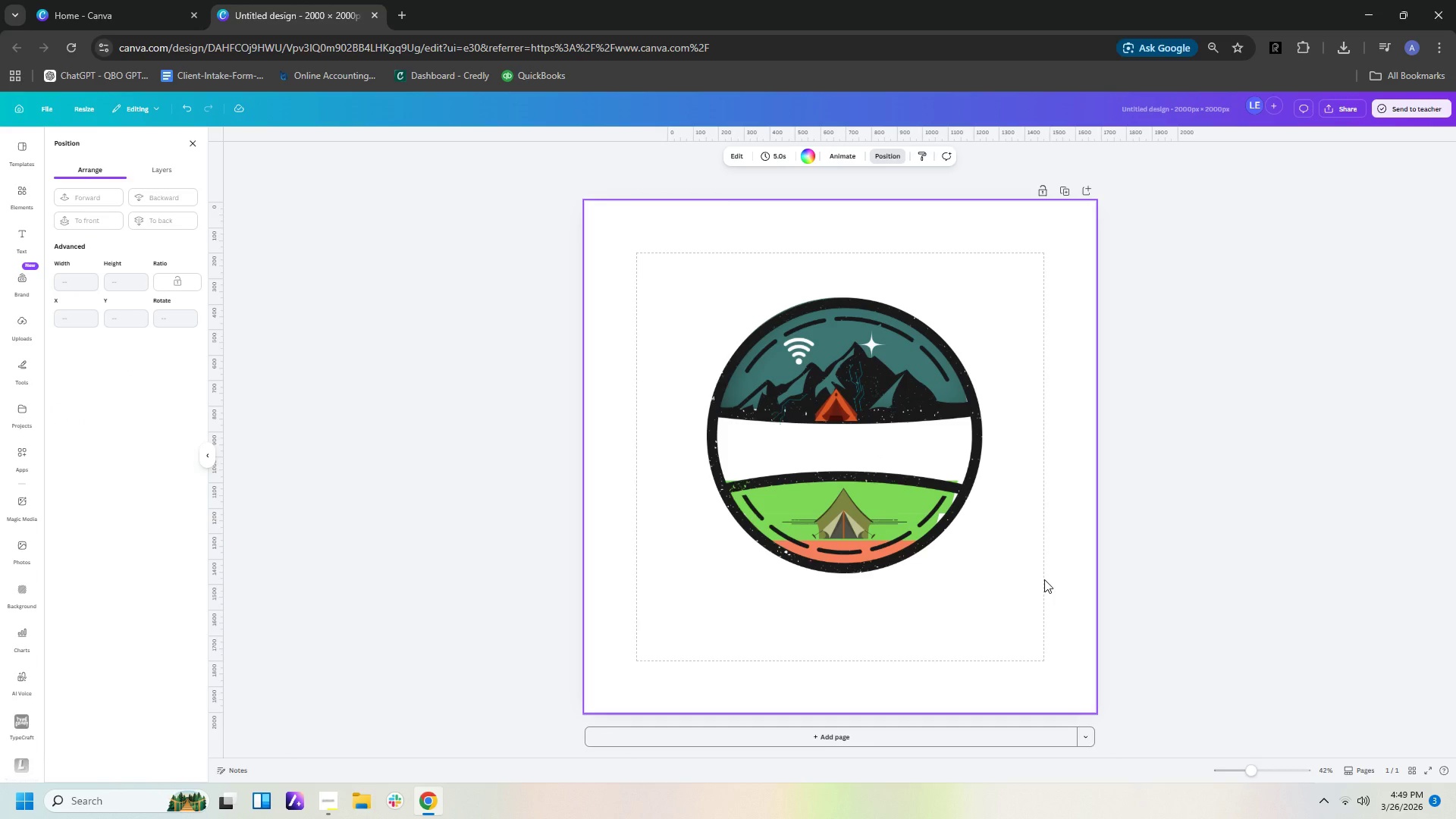 
left_click([24, 233])
 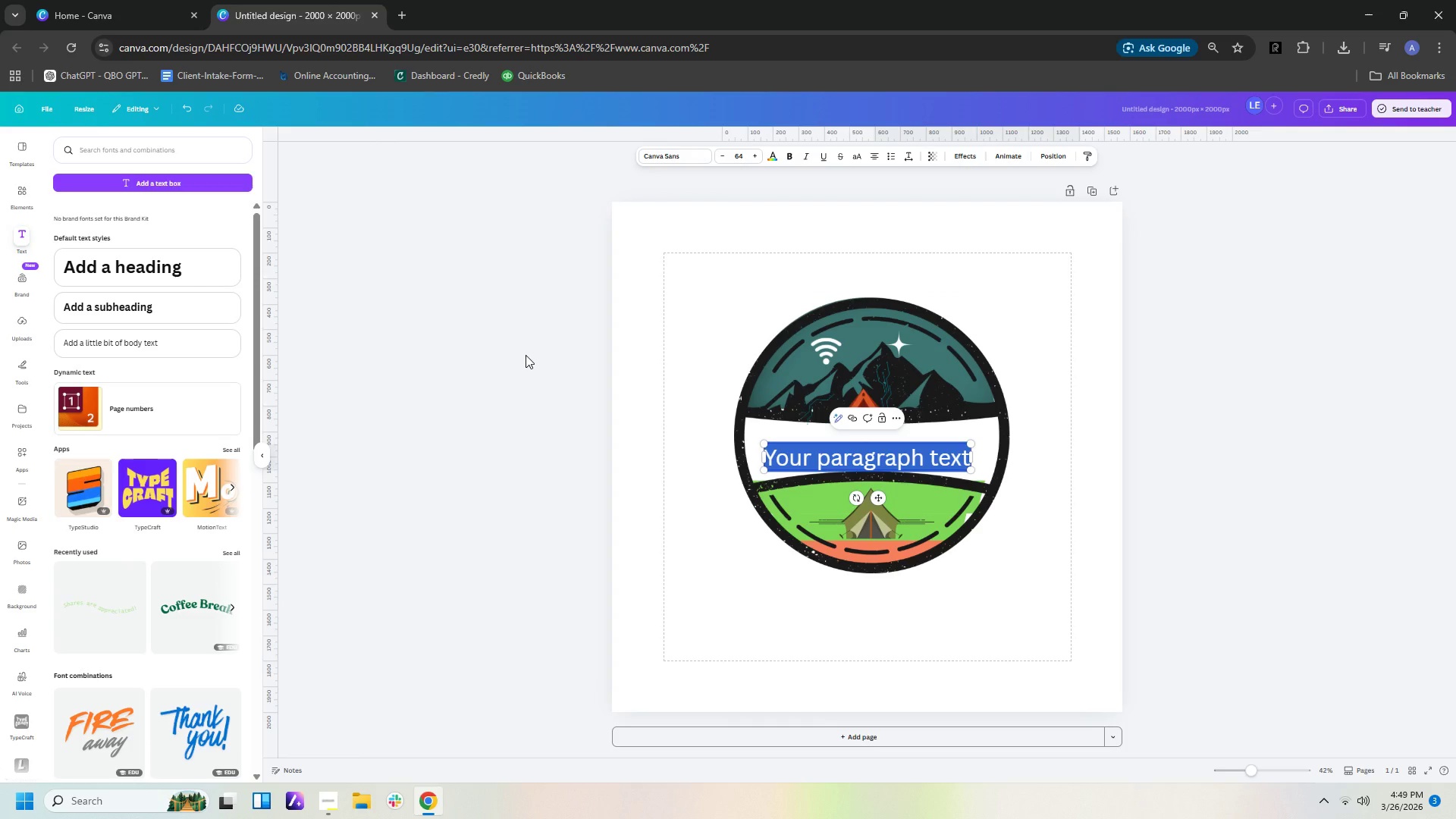 
wait(5.44)
 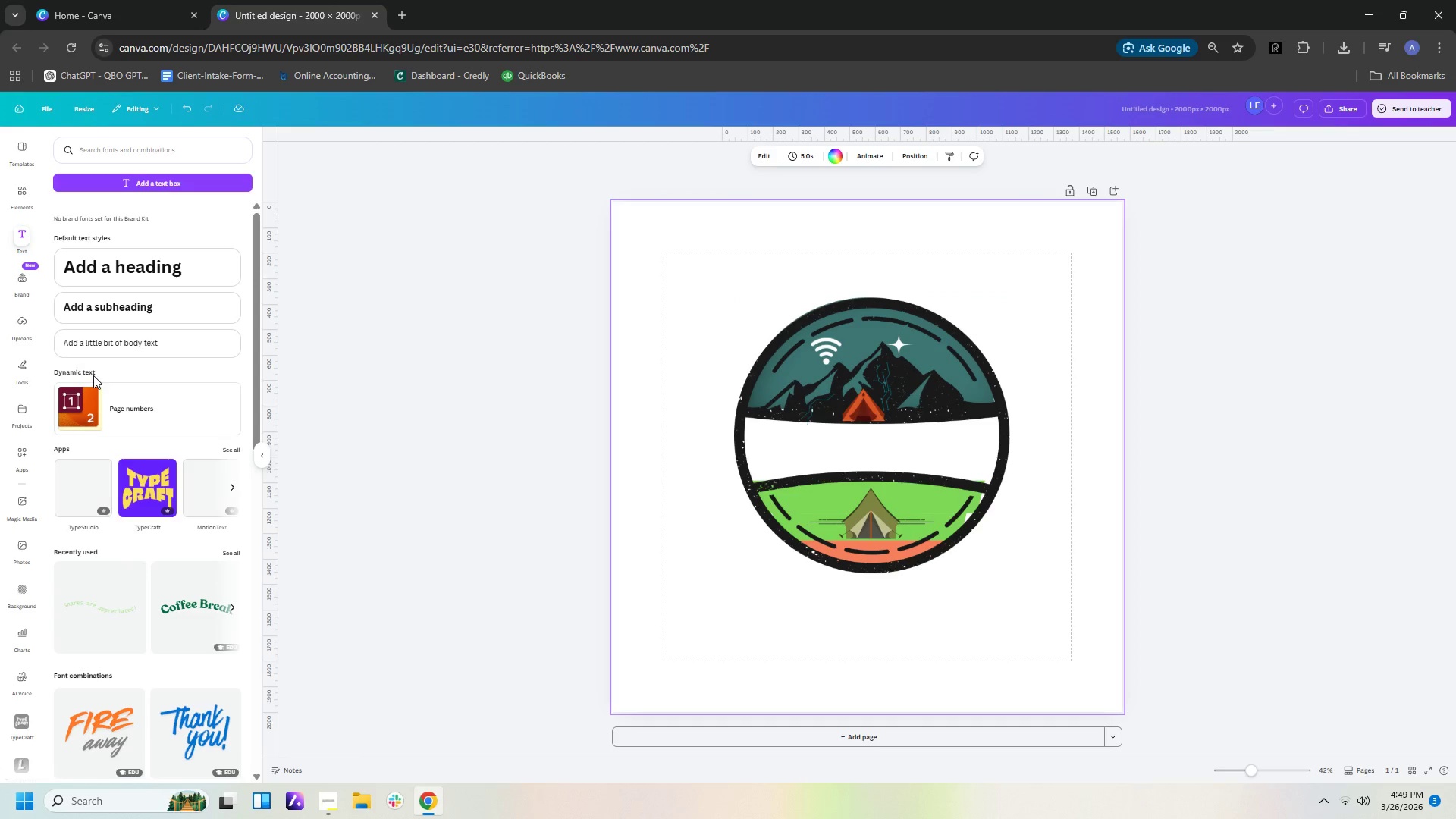 
type(hi)
key(Backspace)
key(Backspace)
type(HIGH-ALTITUDE RETREATS)
 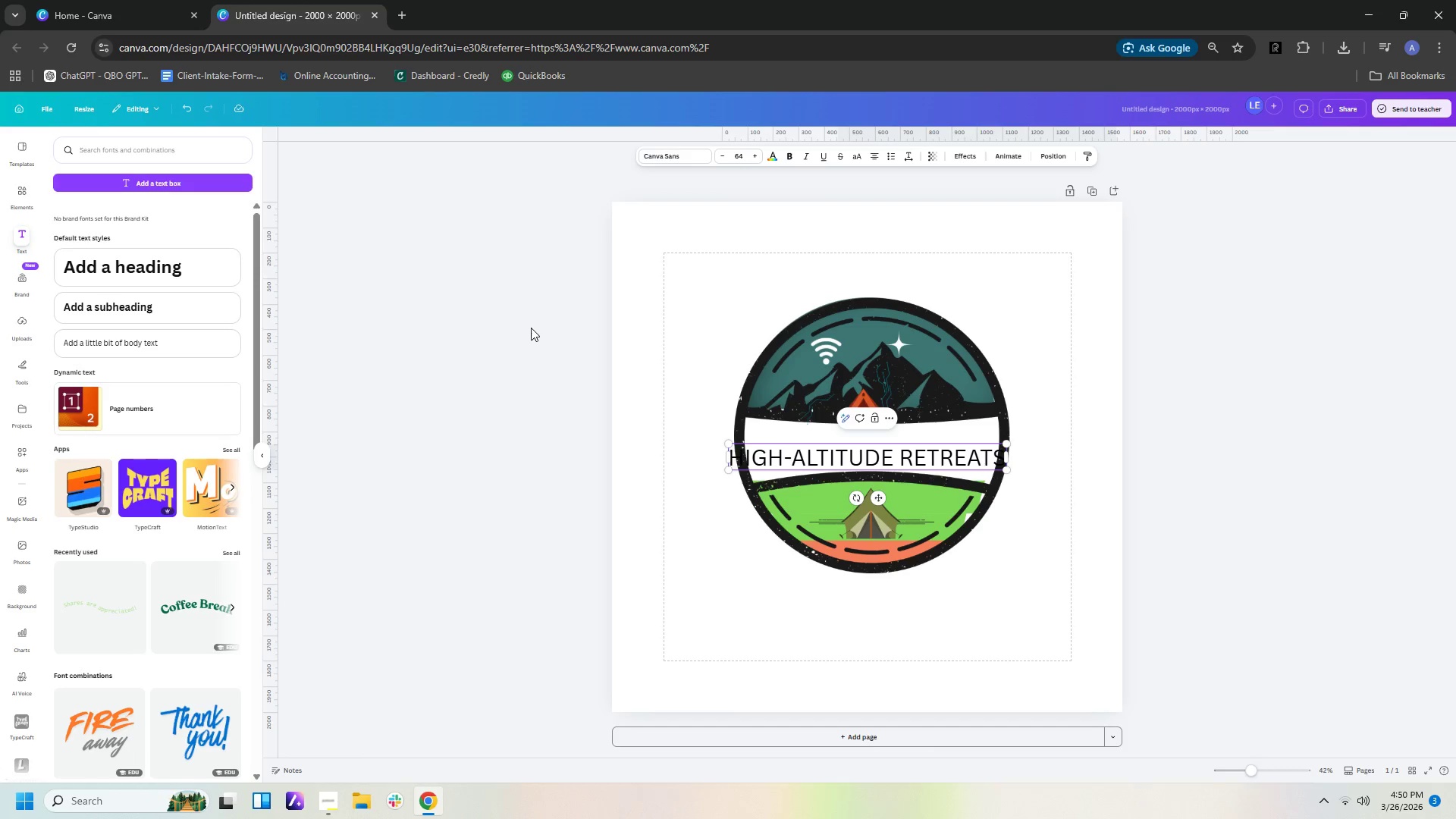 
scroll: coordinate [531, 328], scroll_direction: up, amount: 1.0
 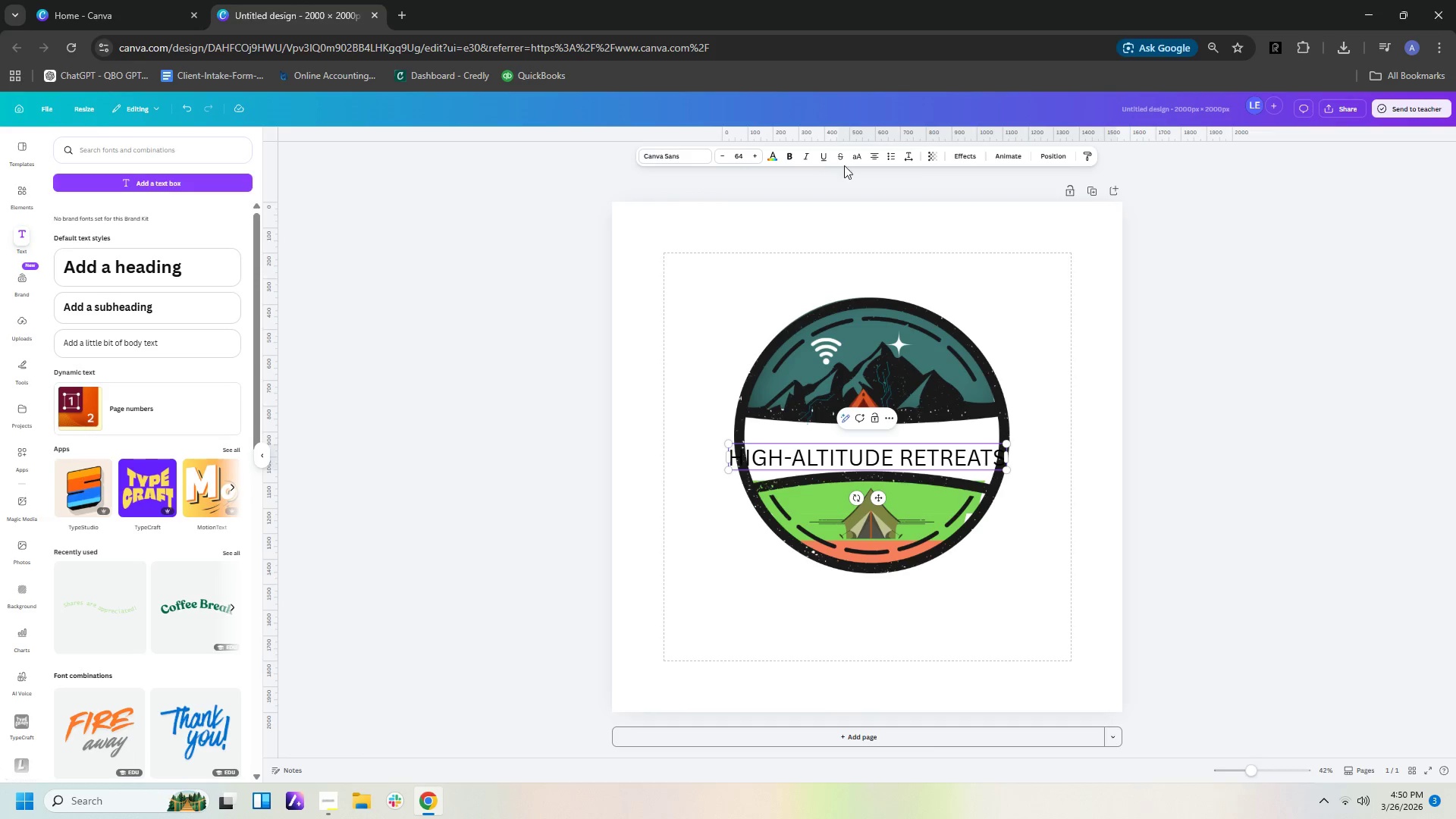 
left_click([911, 158])
 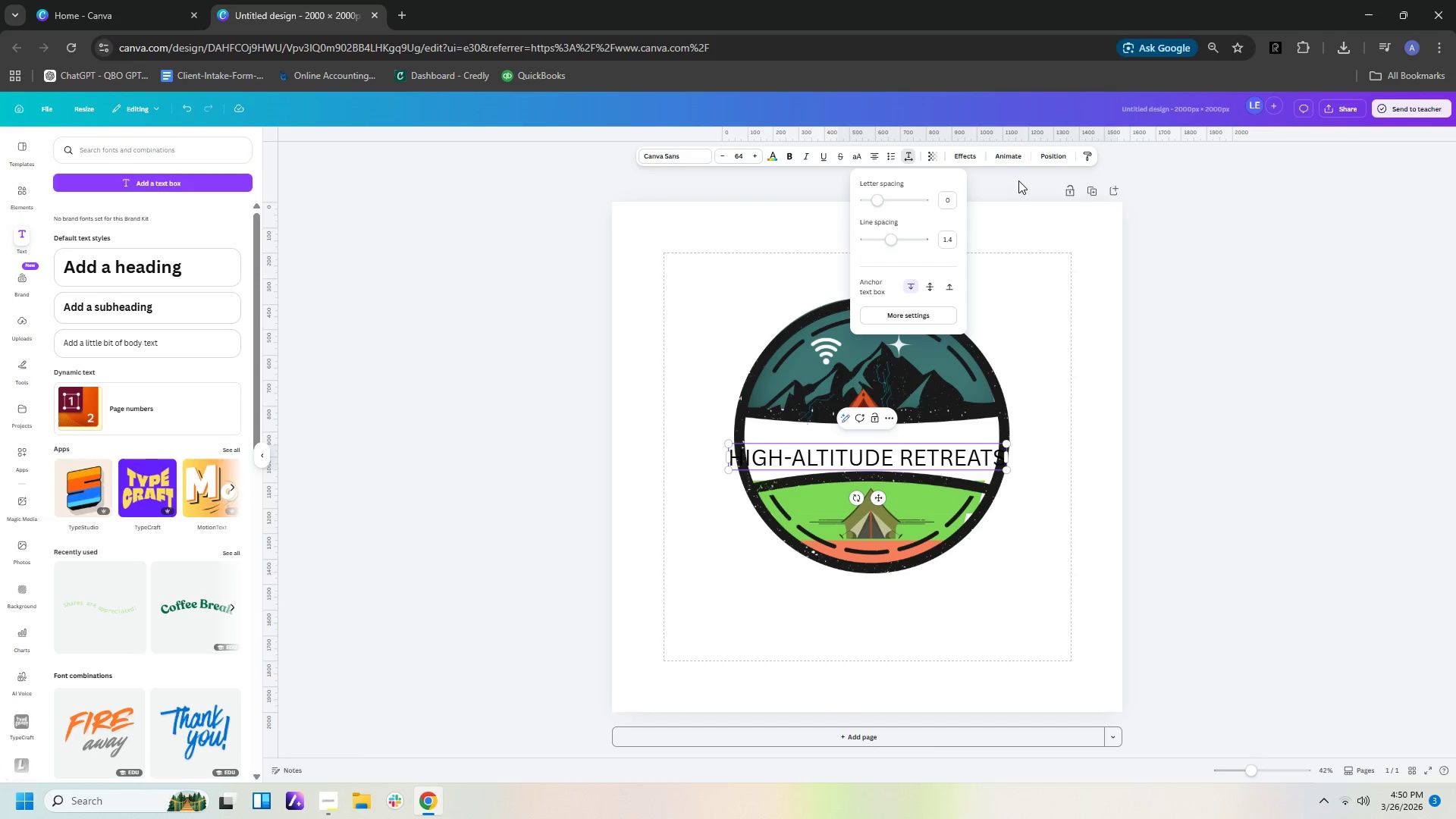 
left_click([969, 155])
 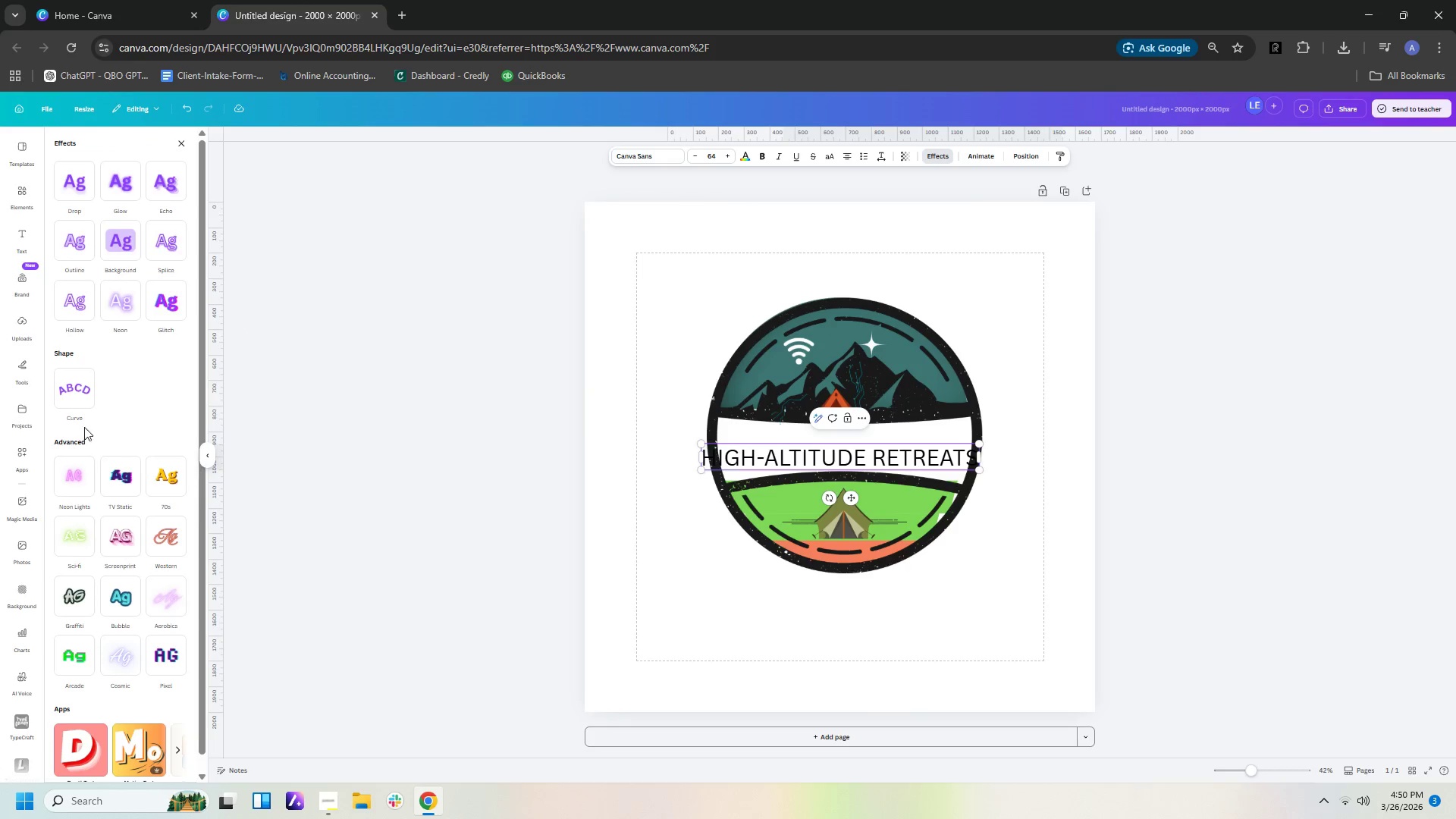 
left_click([80, 388])
 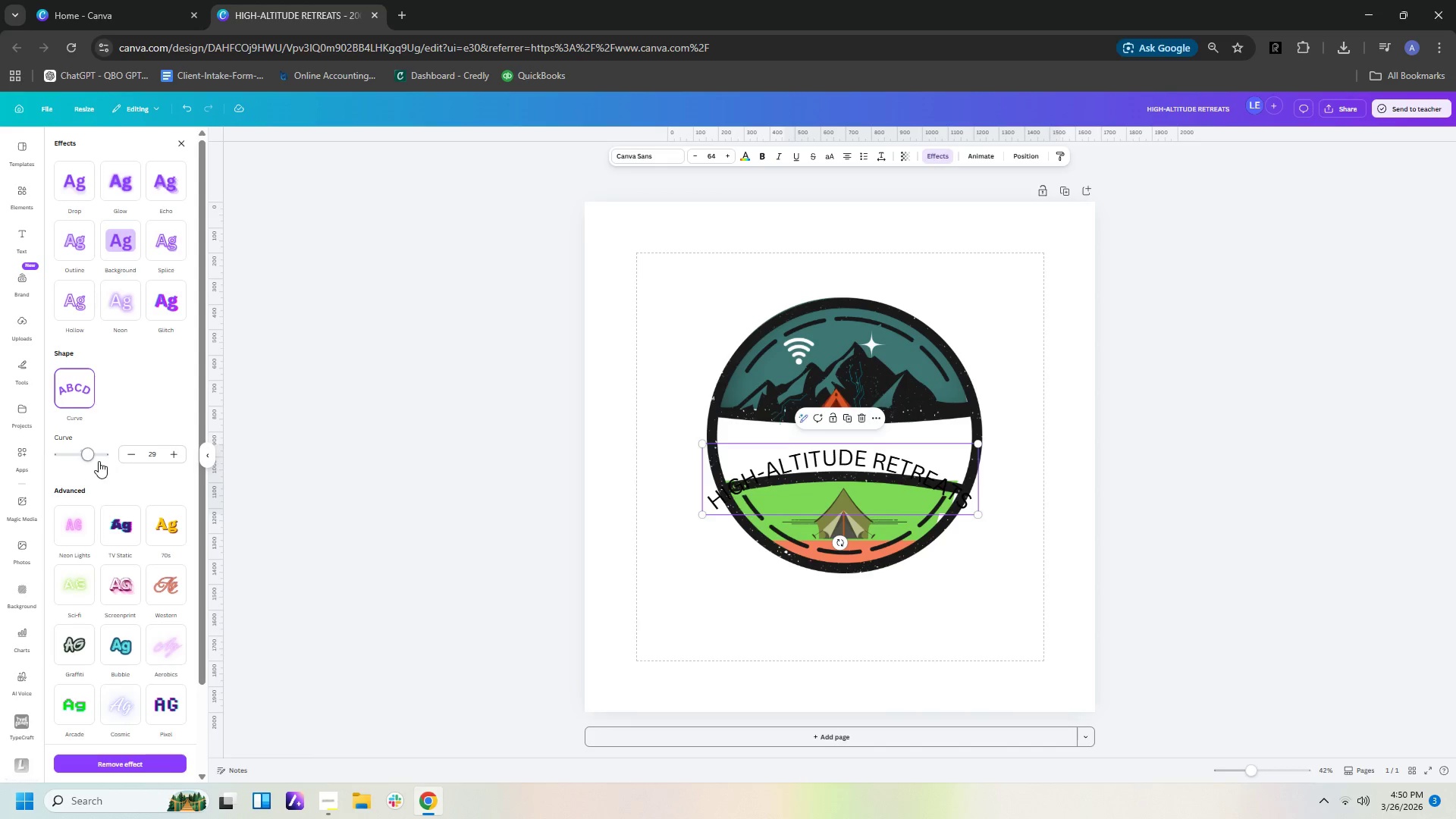 
left_click_drag(start_coordinate=[89, 457], to_coordinate=[75, 454])
 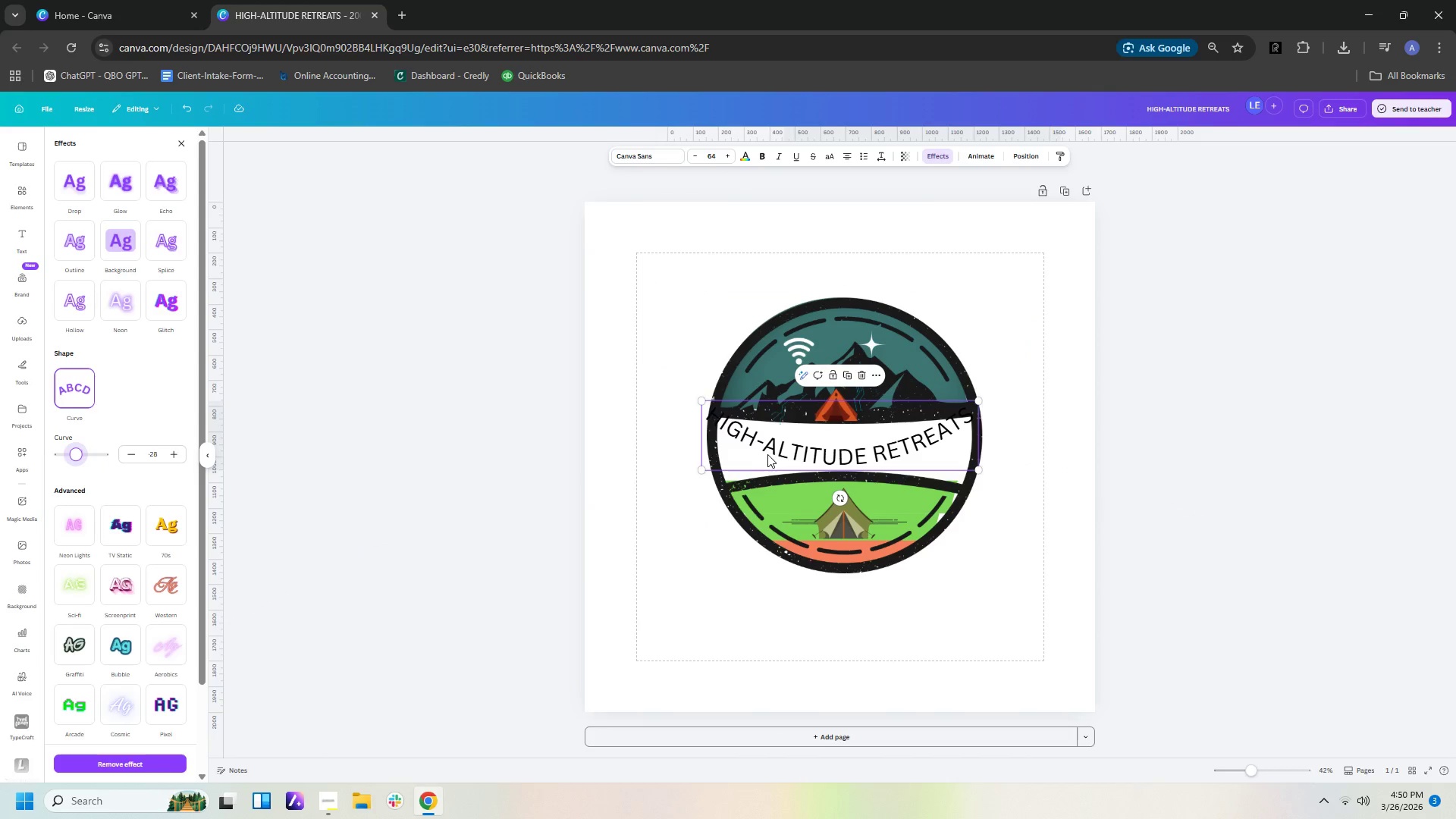 
left_click([773, 452])
 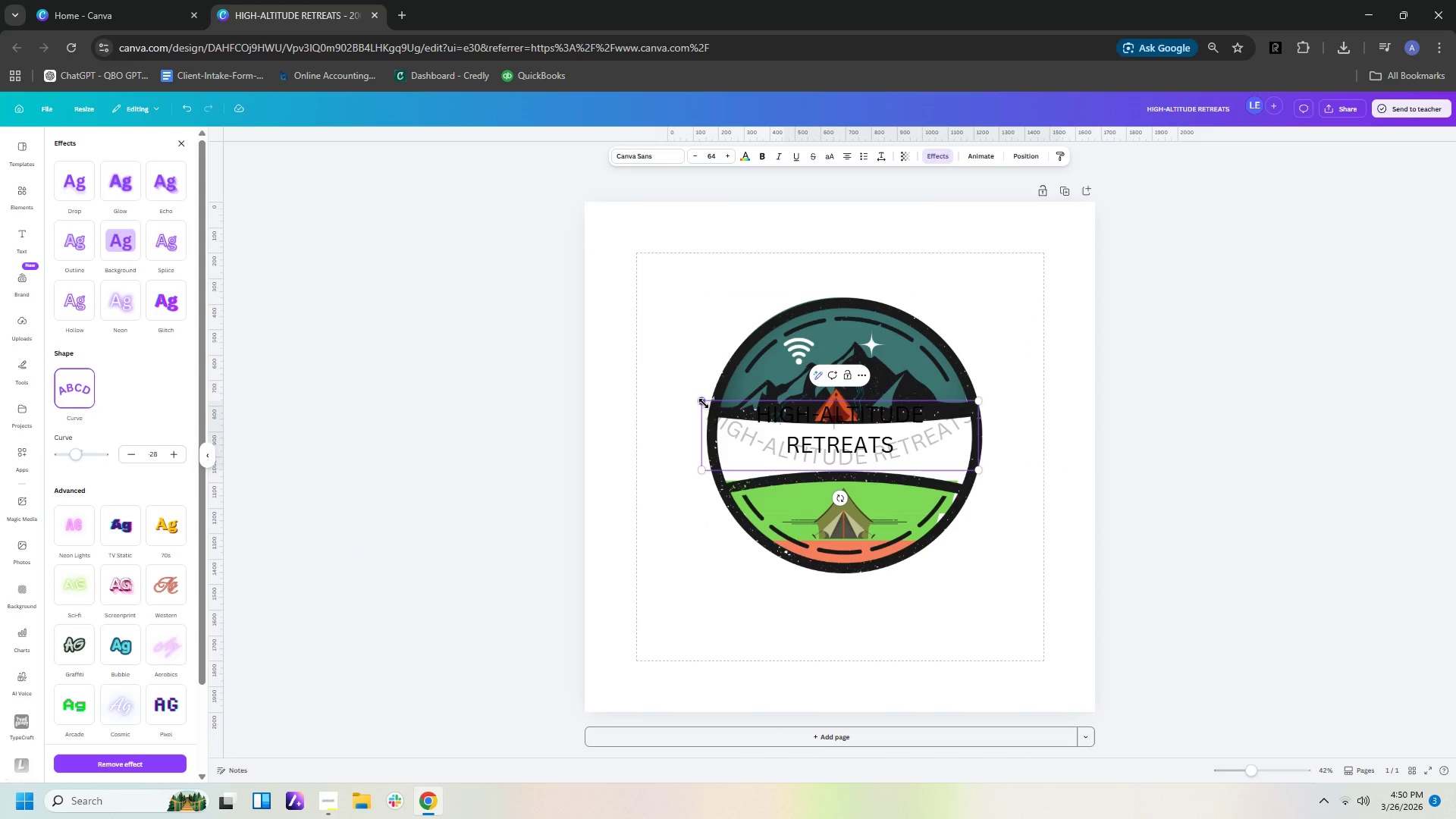 
left_click_drag(start_coordinate=[701, 401], to_coordinate=[792, 433])
 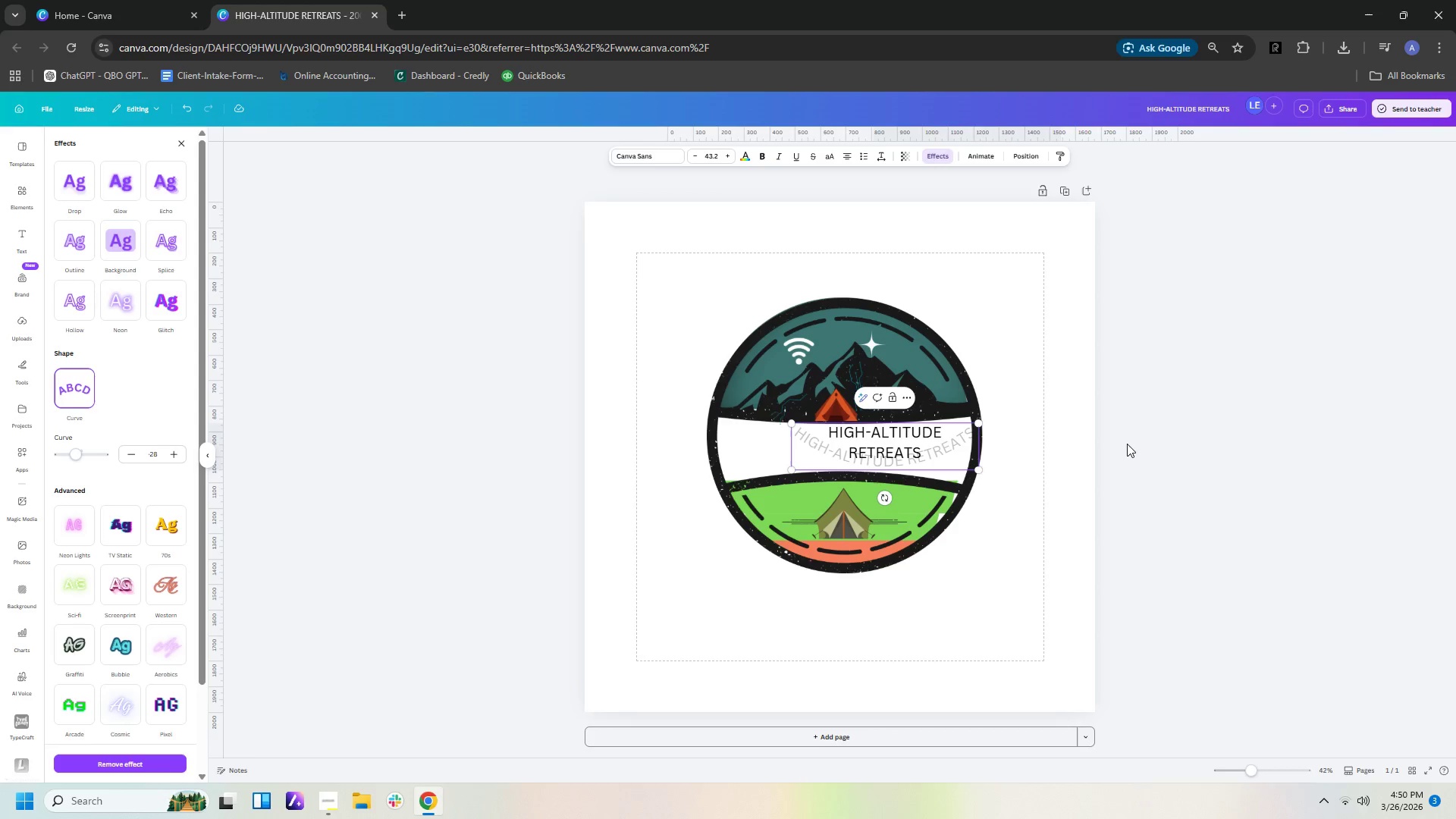 
left_click([1127, 444])
 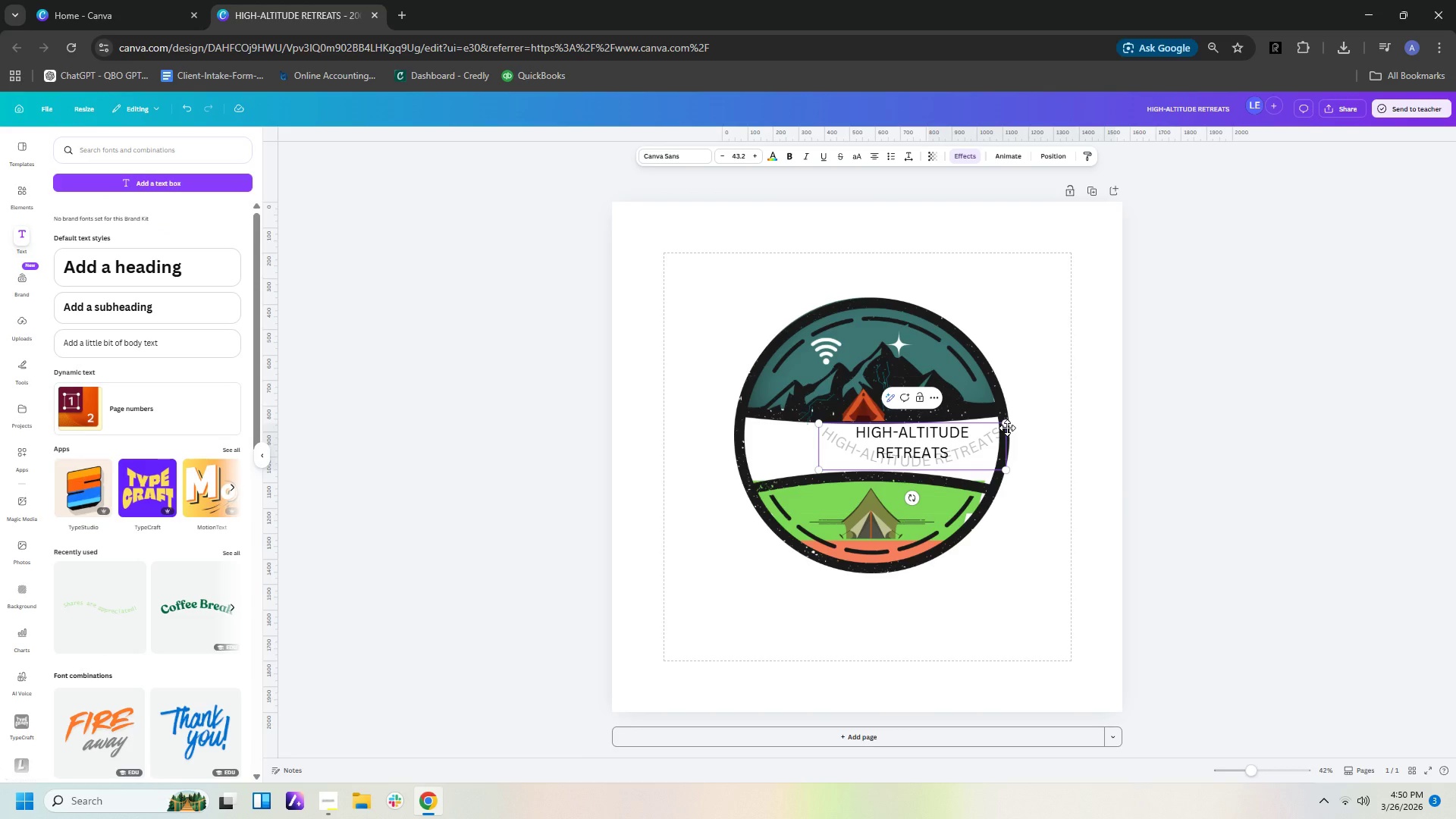 
left_click_drag(start_coordinate=[1007, 425], to_coordinate=[996, 435])
 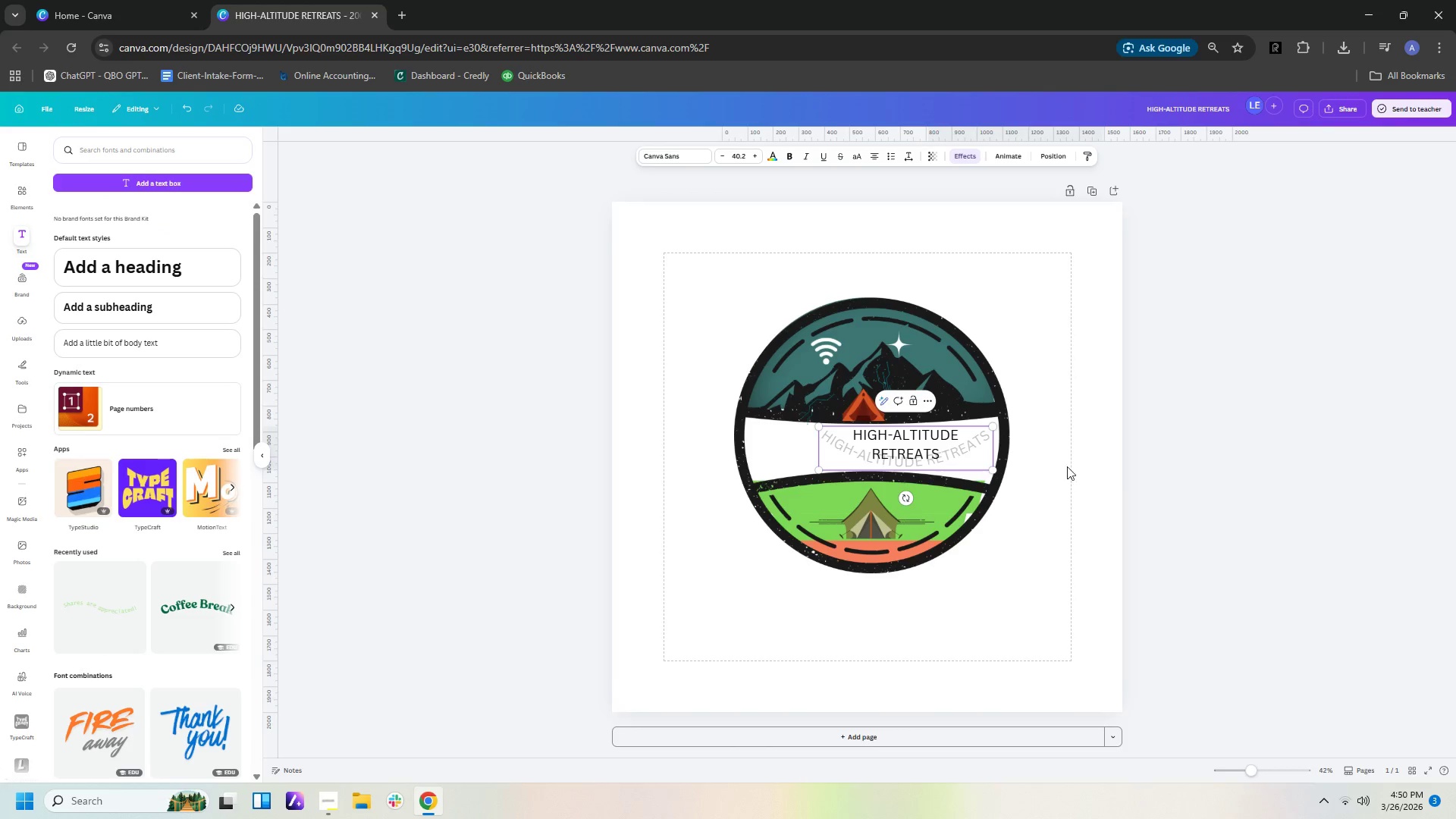 
left_click([1088, 469])
 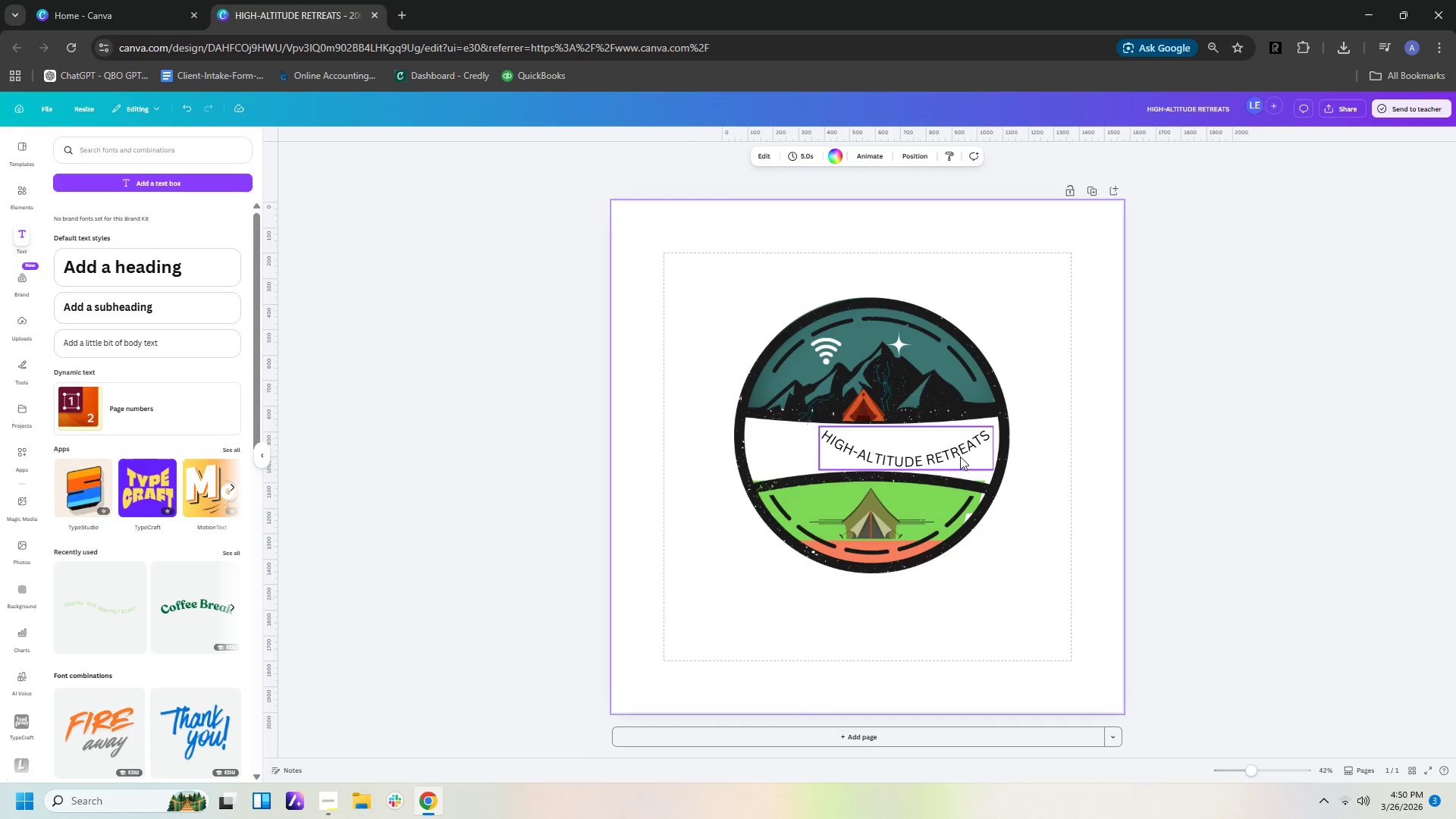 
left_click_drag(start_coordinate=[960, 457], to_coordinate=[926, 553])
 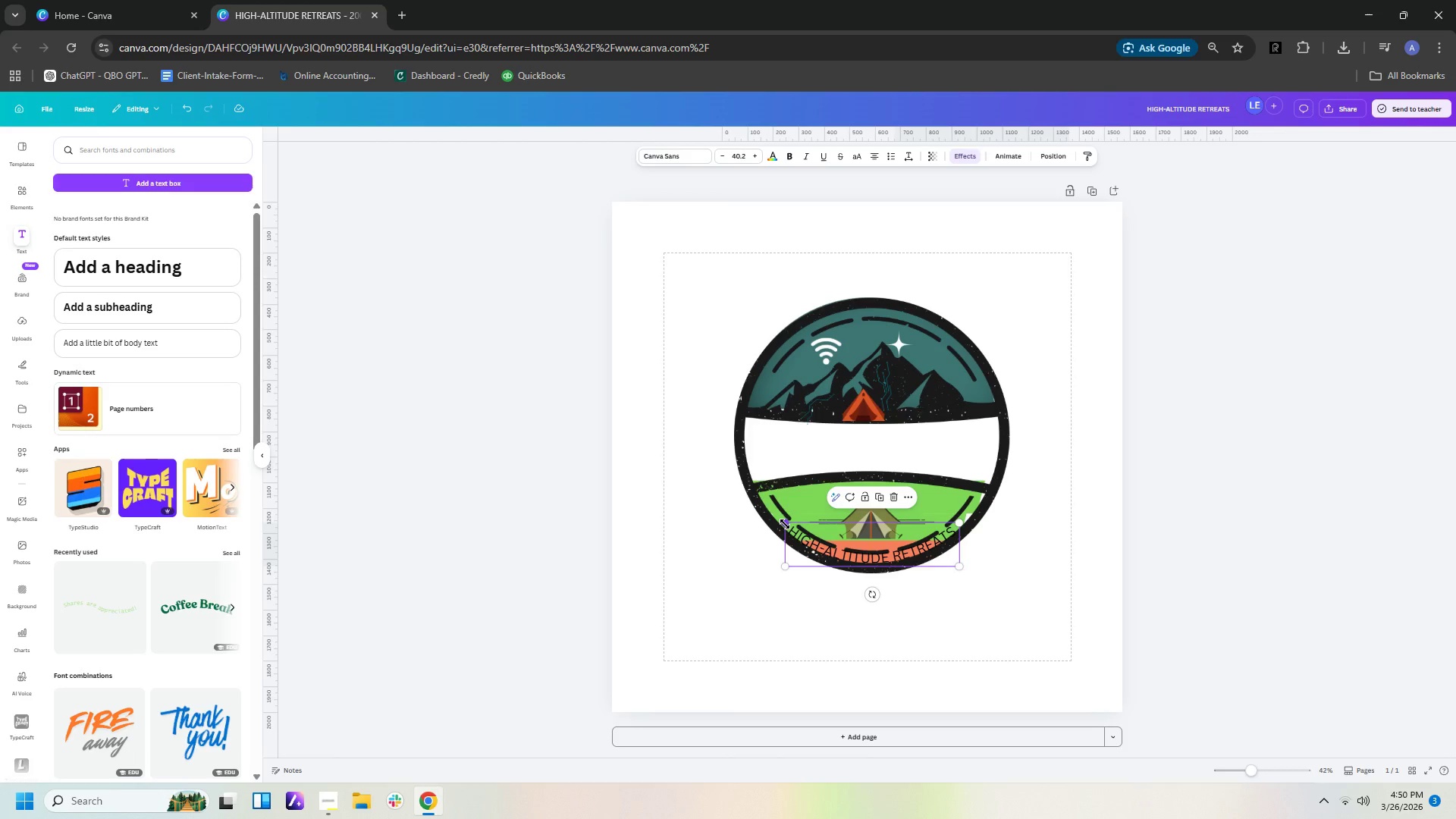 
left_click_drag(start_coordinate=[786, 524], to_coordinate=[815, 545])
 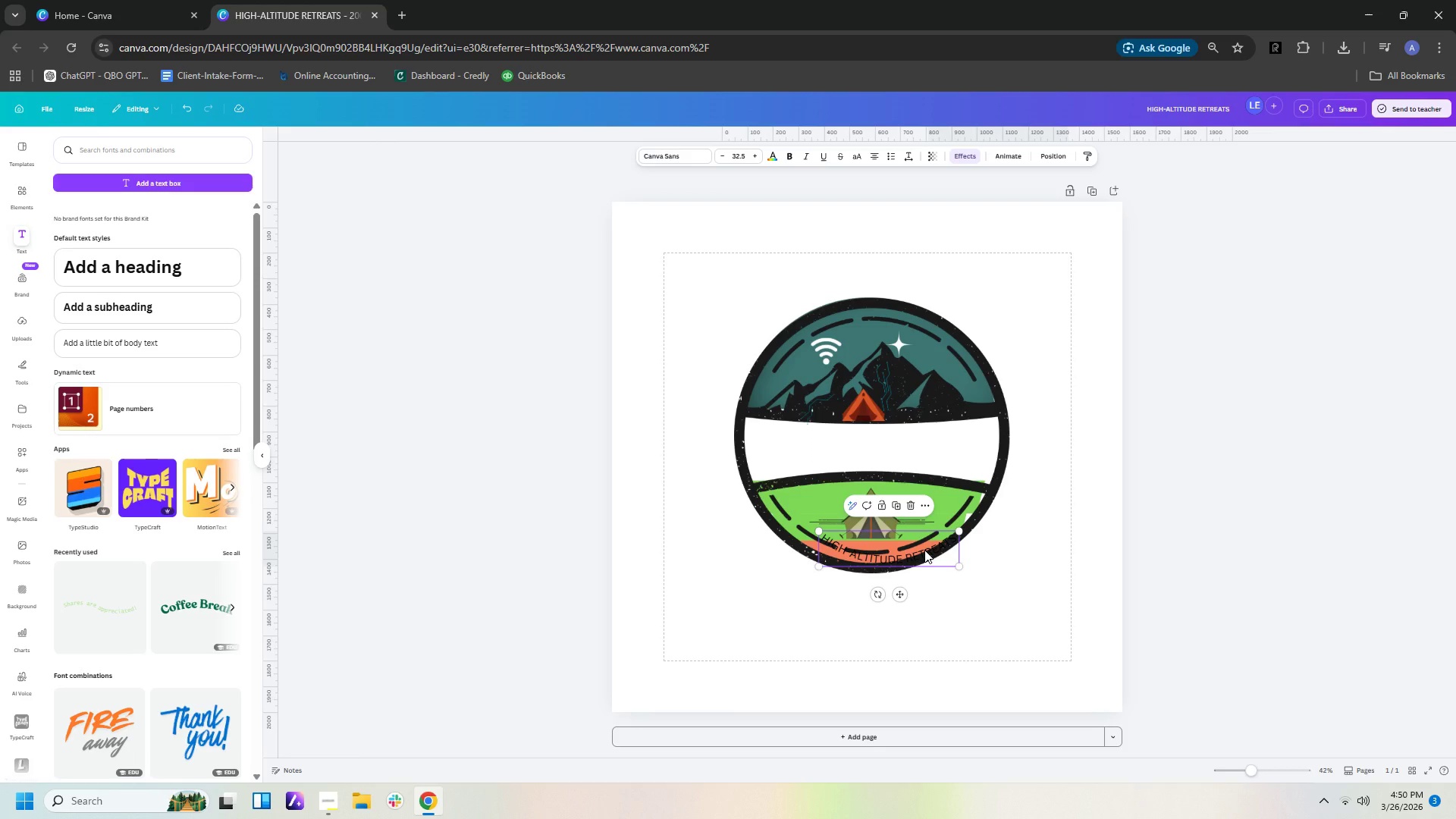 
left_click_drag(start_coordinate=[924, 550], to_coordinate=[905, 549])
 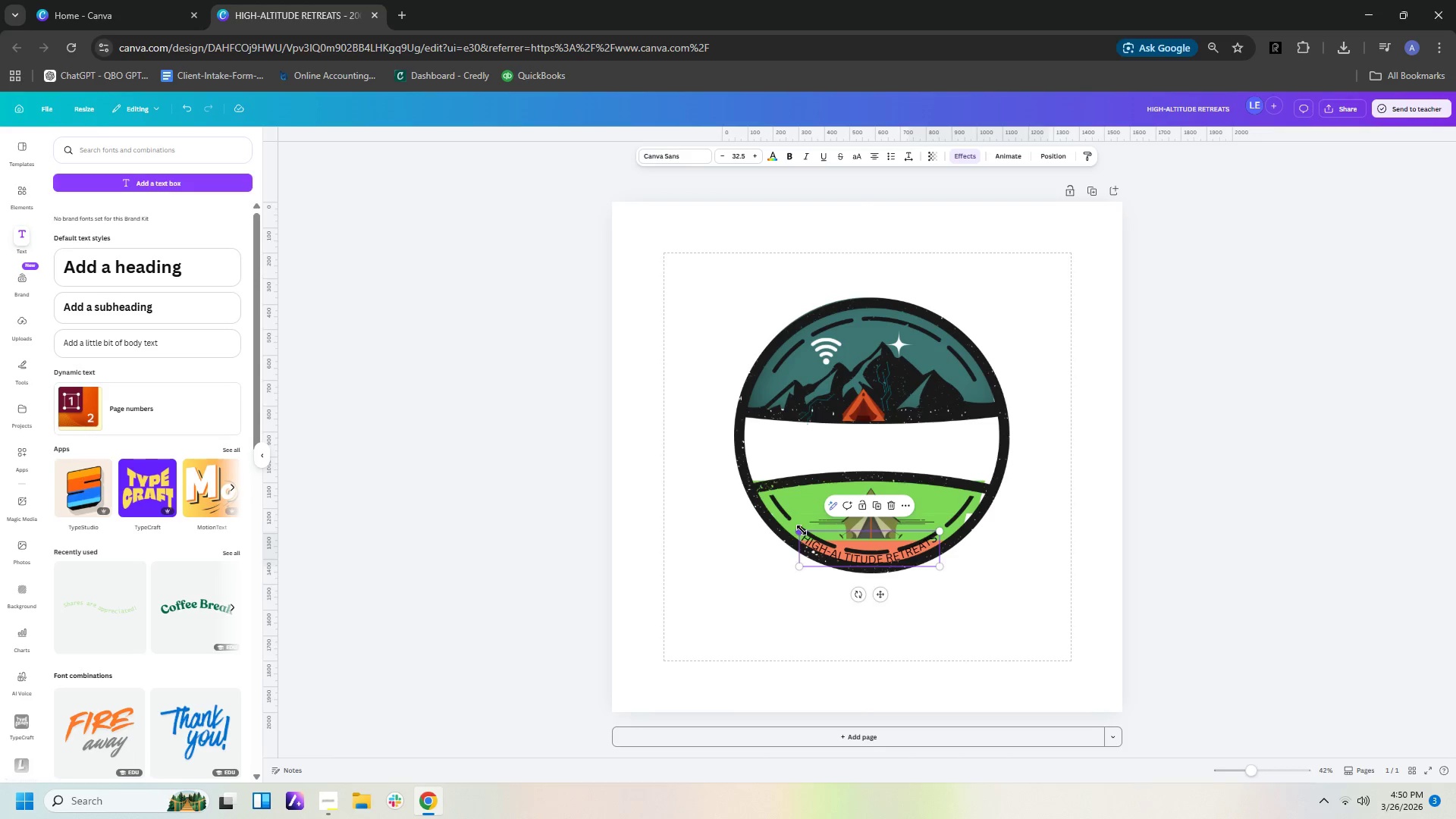 
left_click_drag(start_coordinate=[800, 530], to_coordinate=[814, 532])
 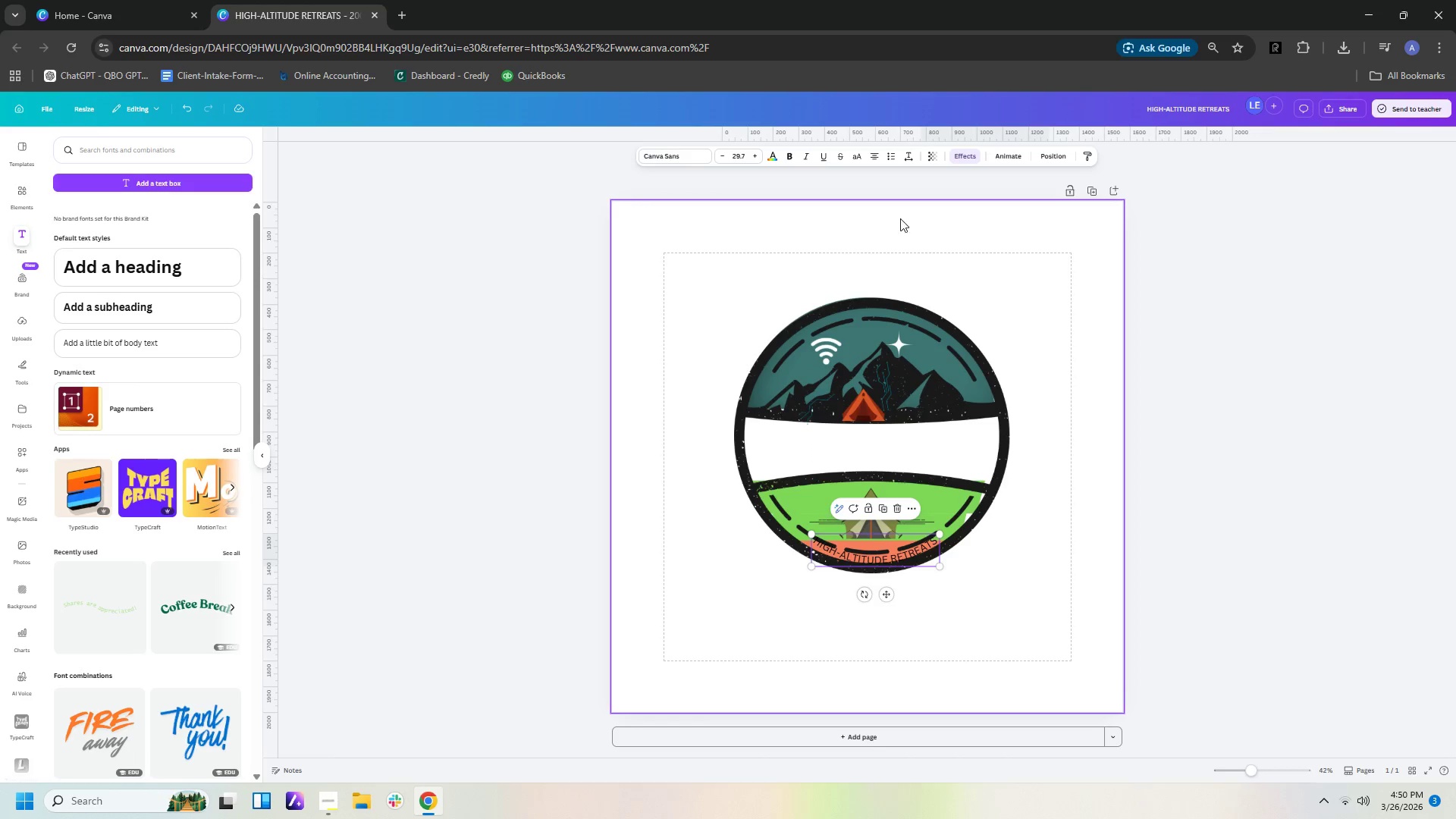 
left_click([963, 156])
 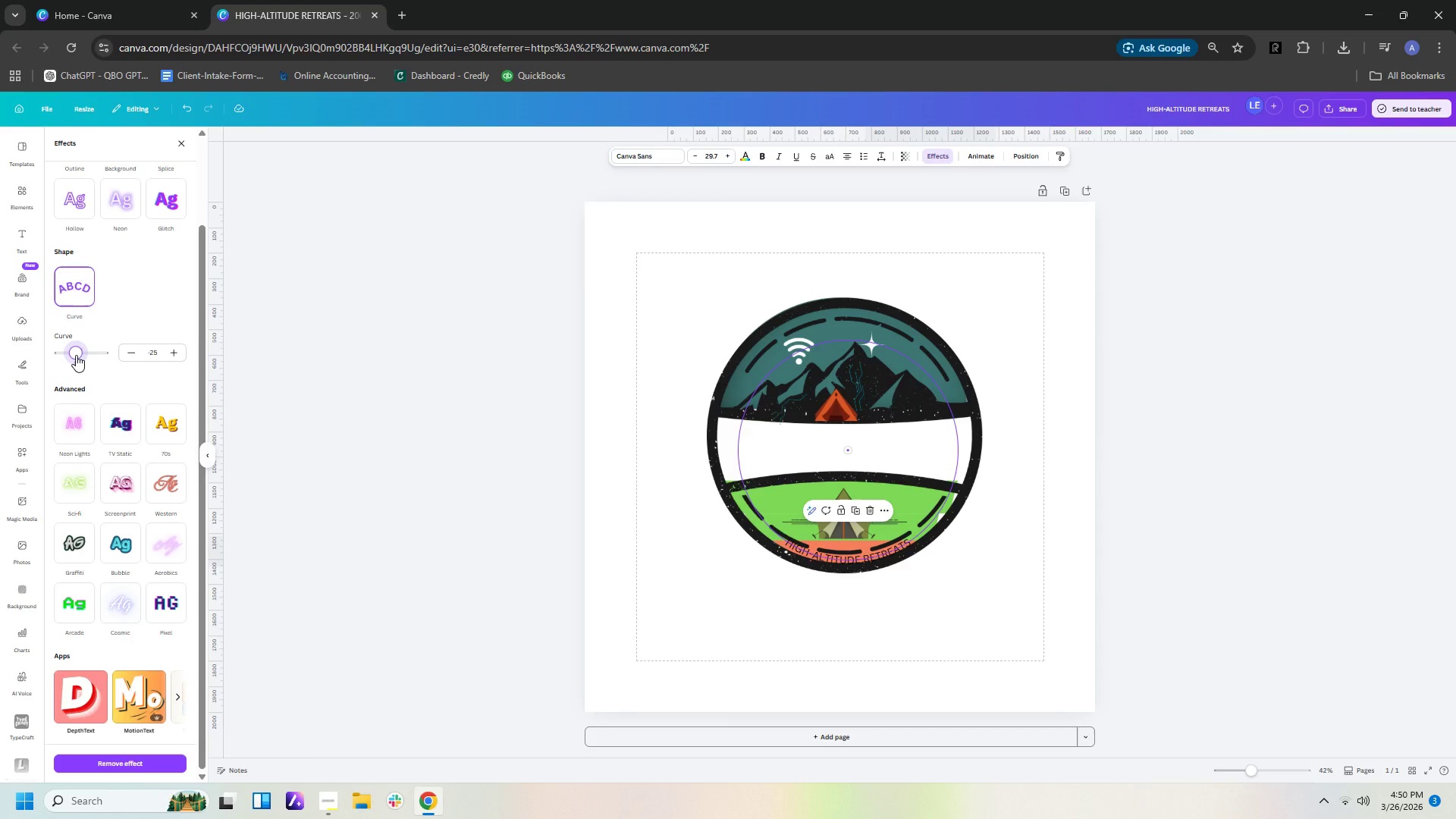 
wait(6.73)
 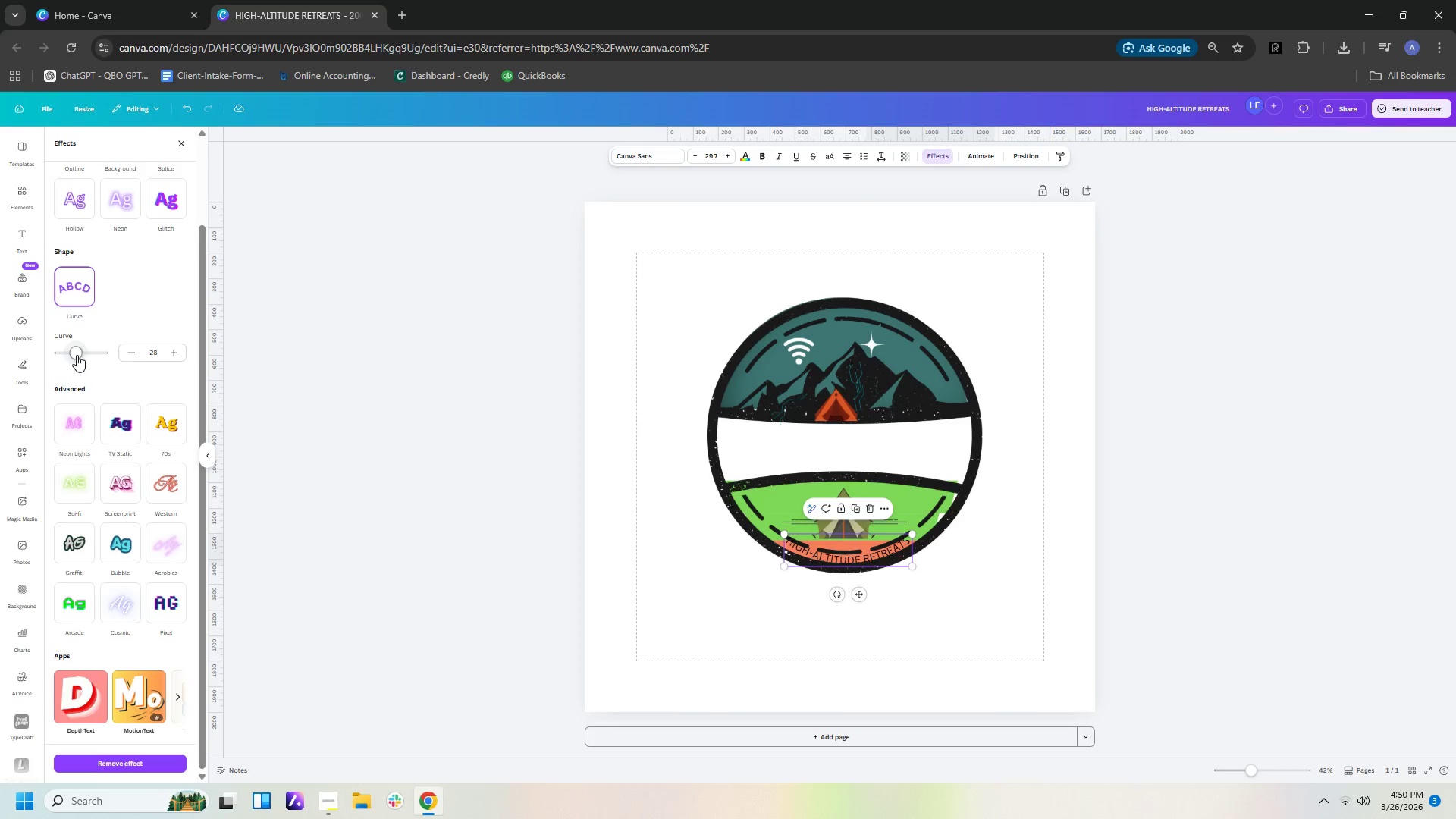 
left_click([77, 355])
 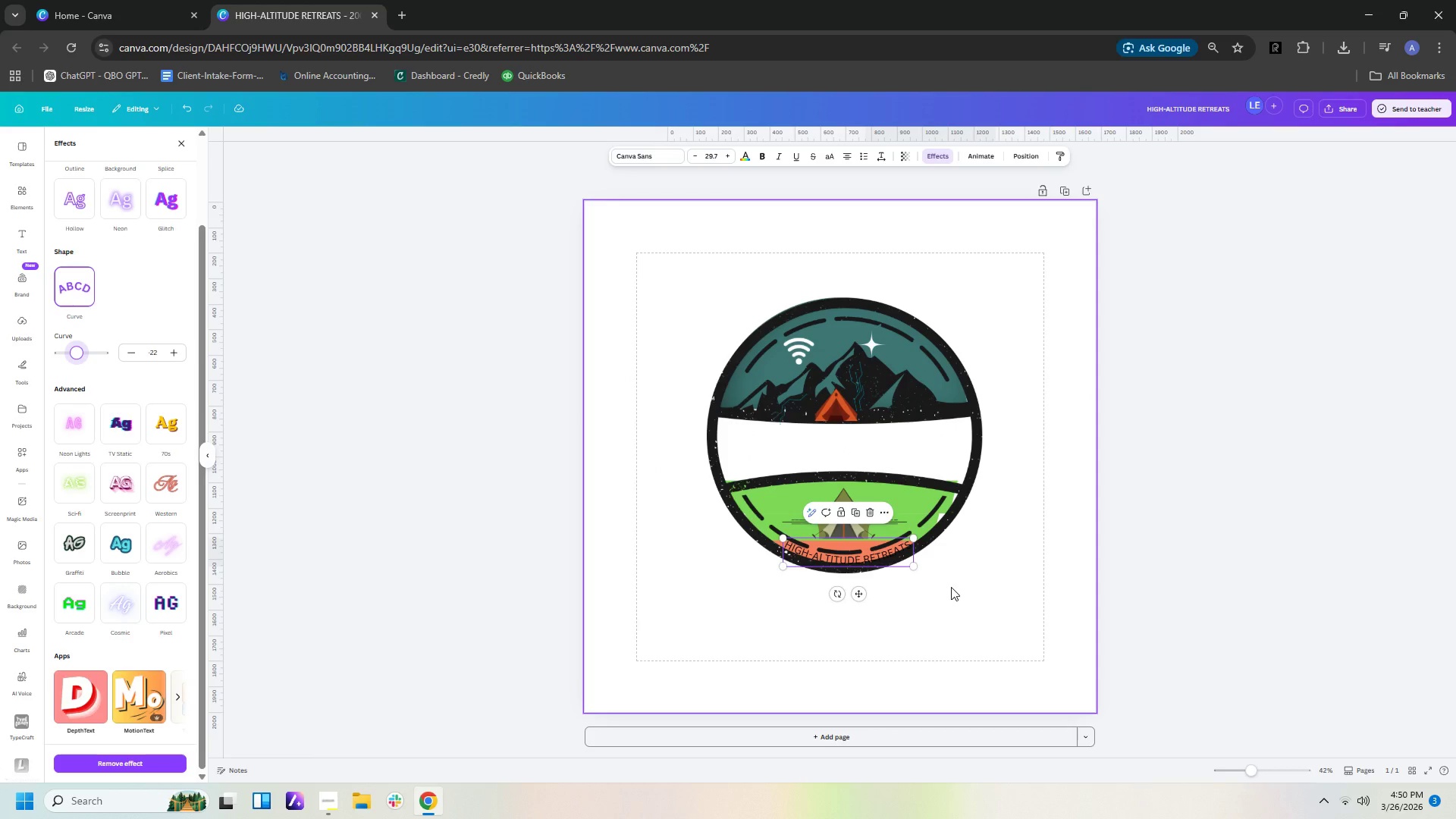 
left_click([987, 604])
 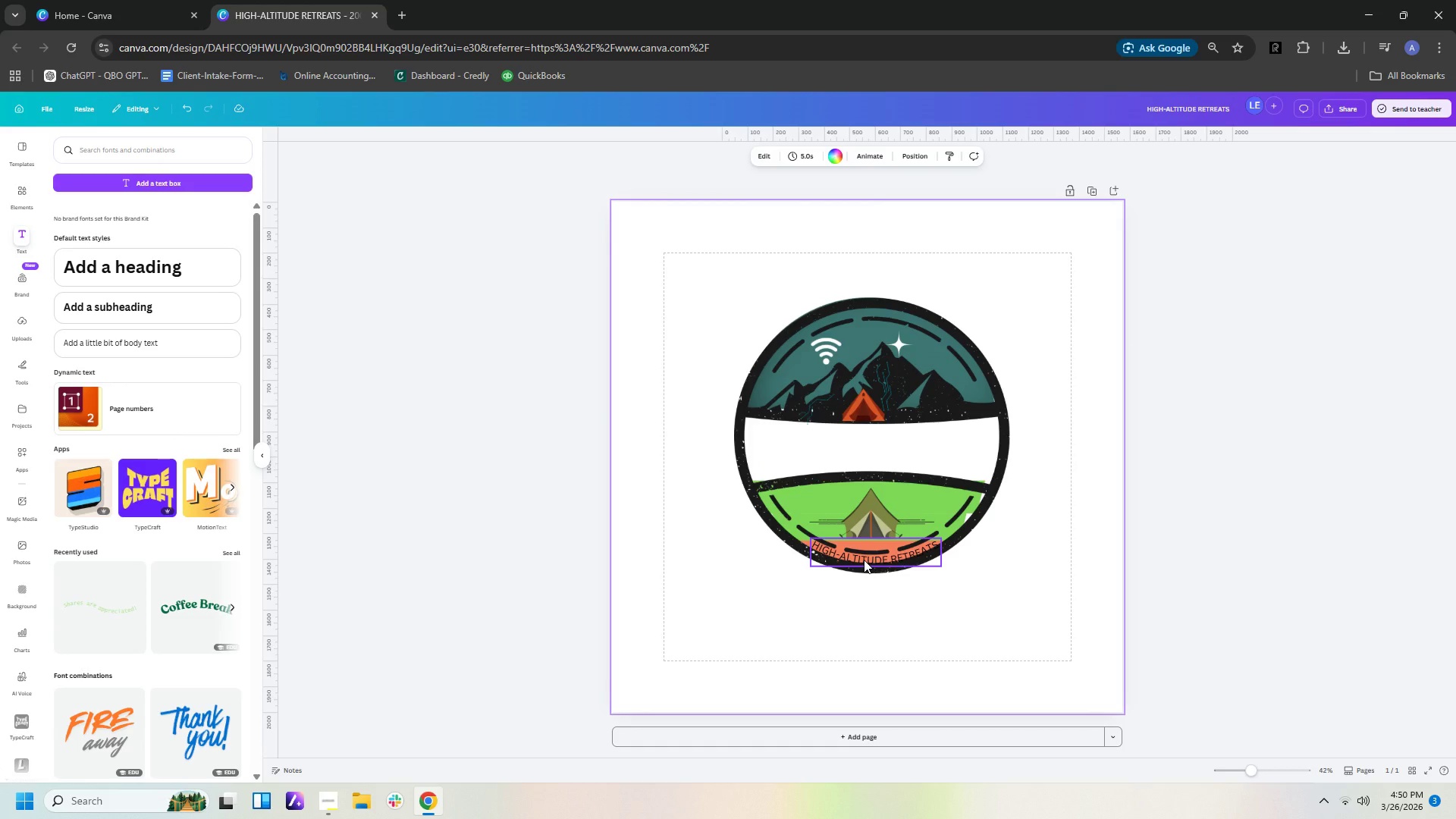 
left_click_drag(start_coordinate=[864, 560], to_coordinate=[862, 556])
 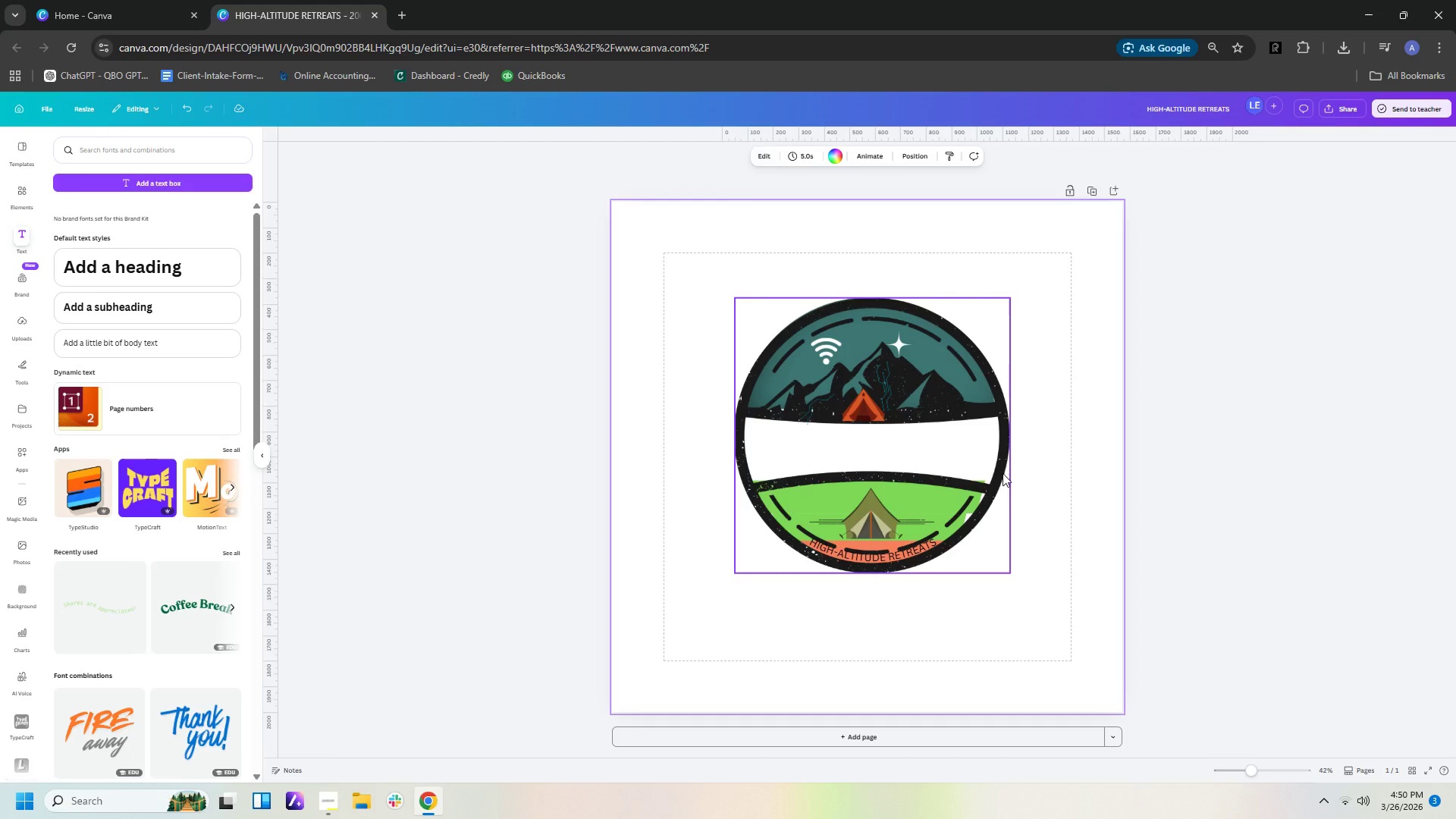 
double_click([1003, 473])
 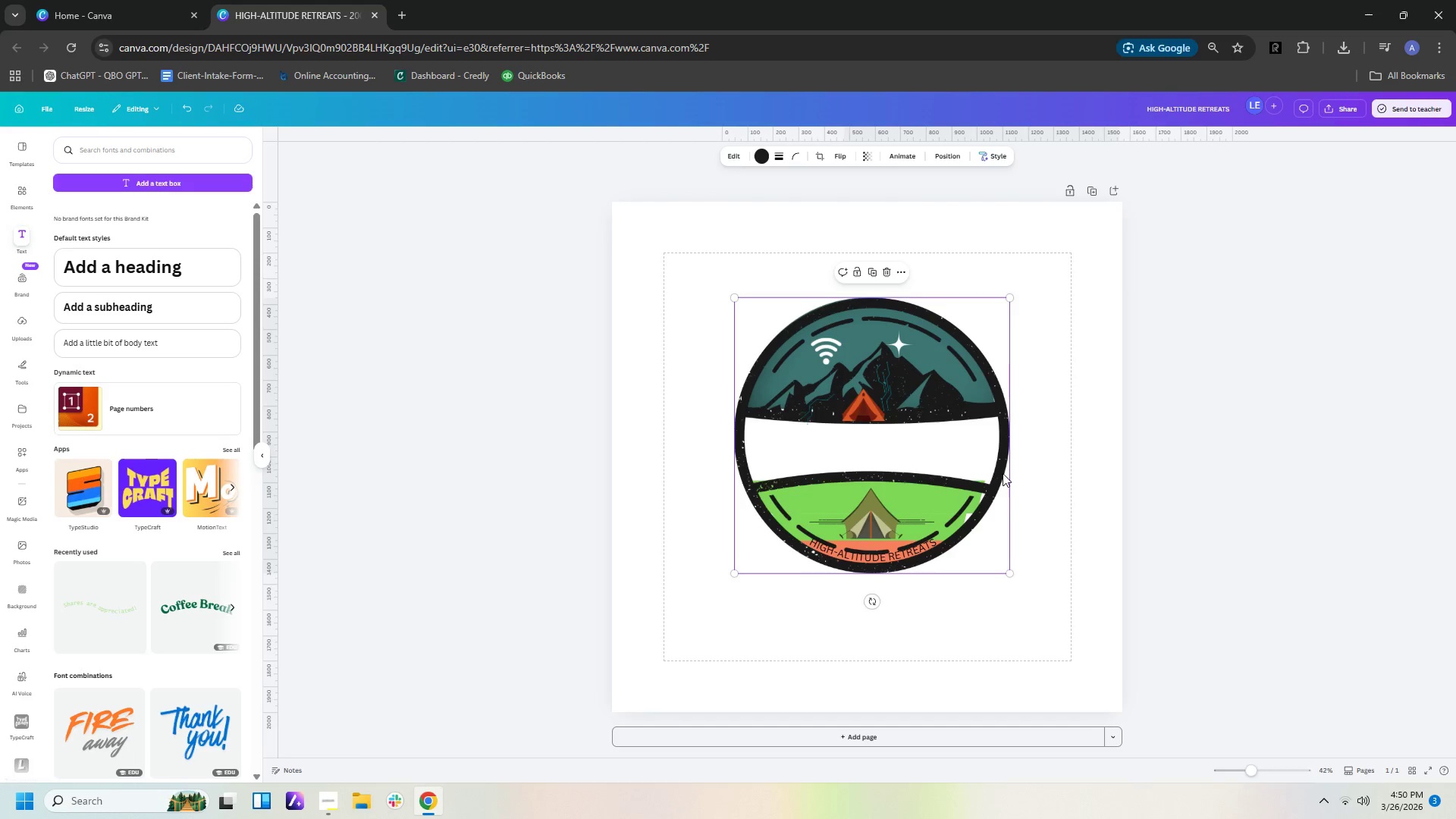 
triple_click([1003, 473])
 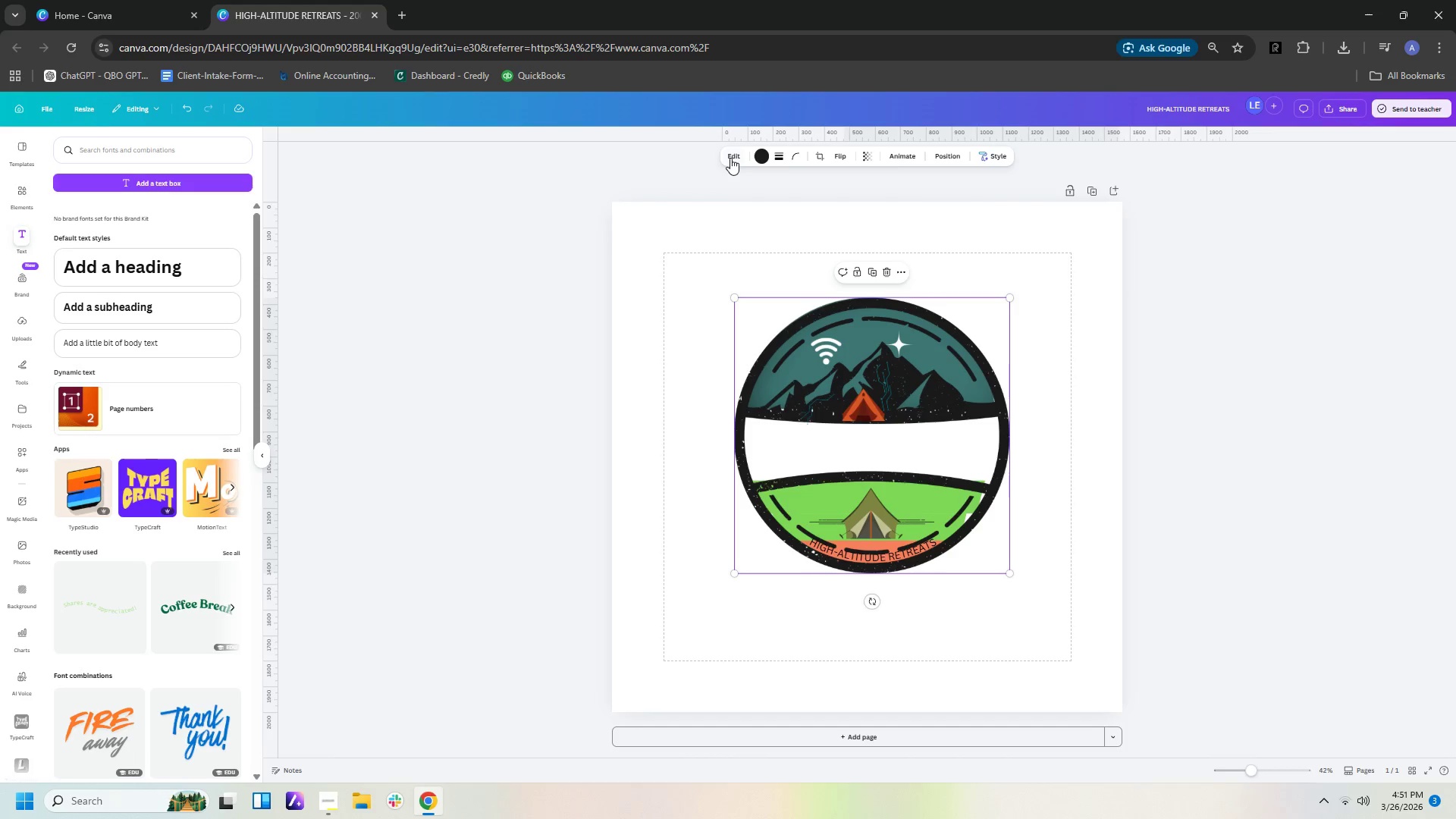 
left_click([736, 158])
 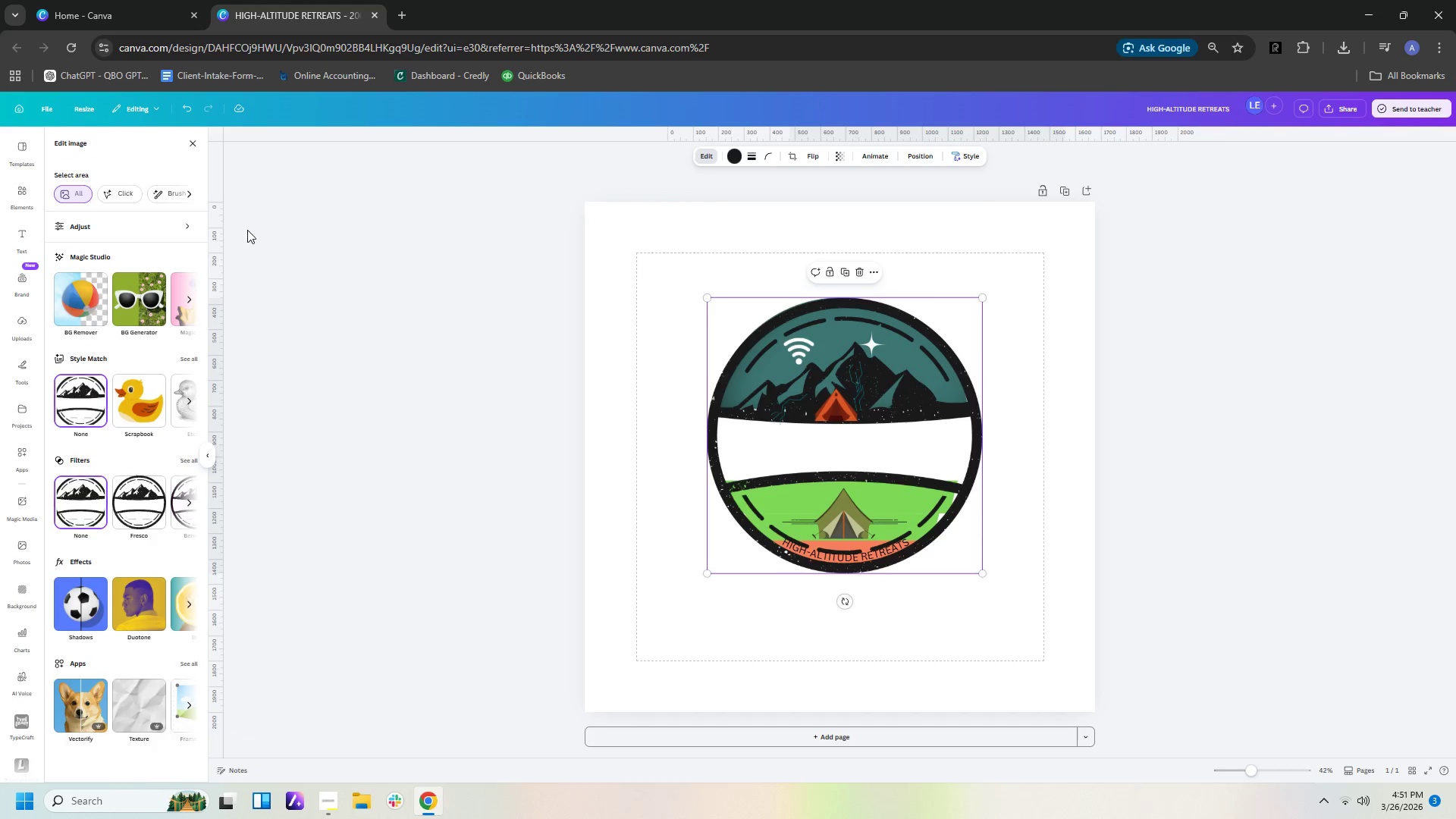 
left_click([263, 223])
 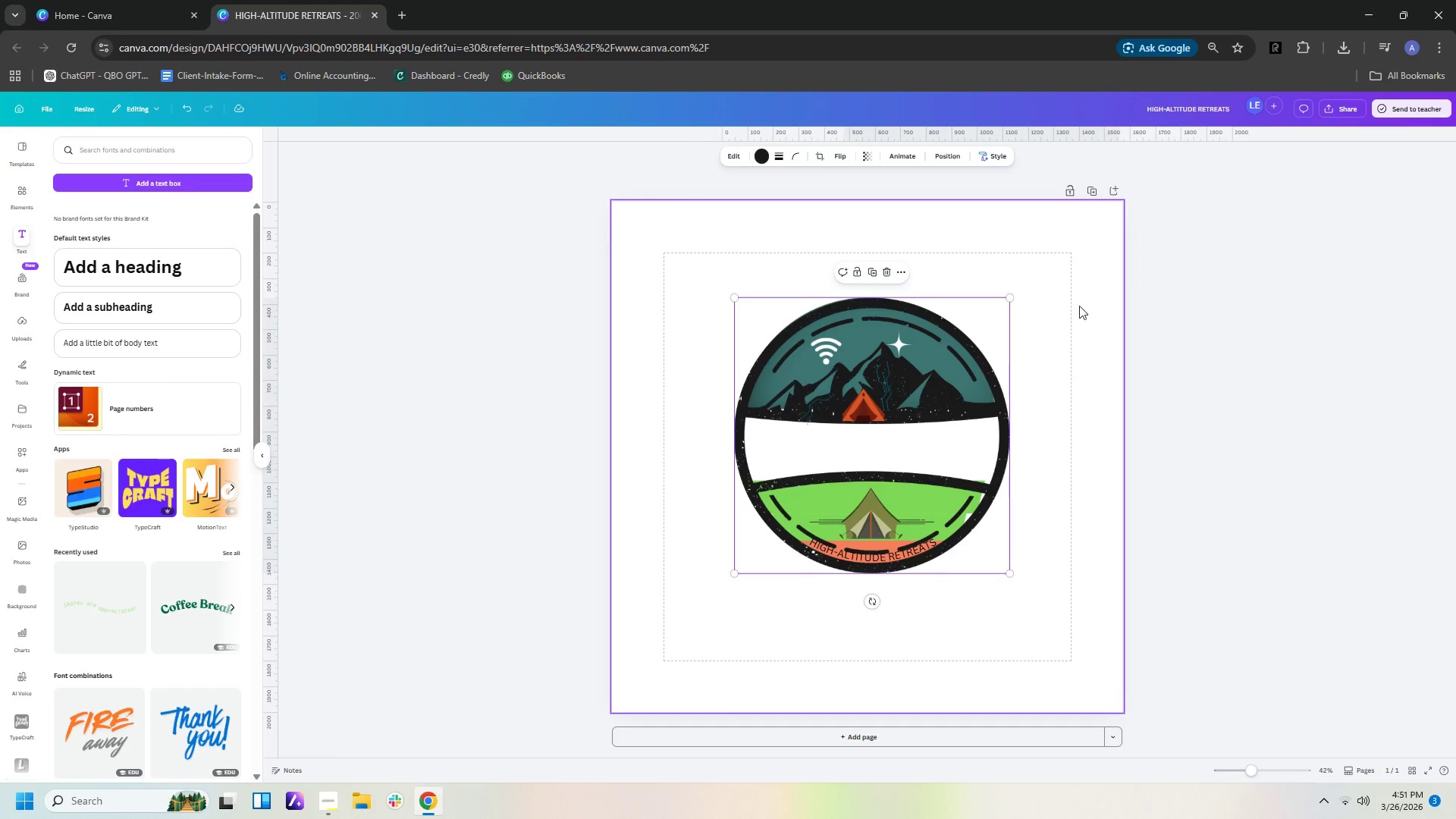 
left_click([1155, 442])
 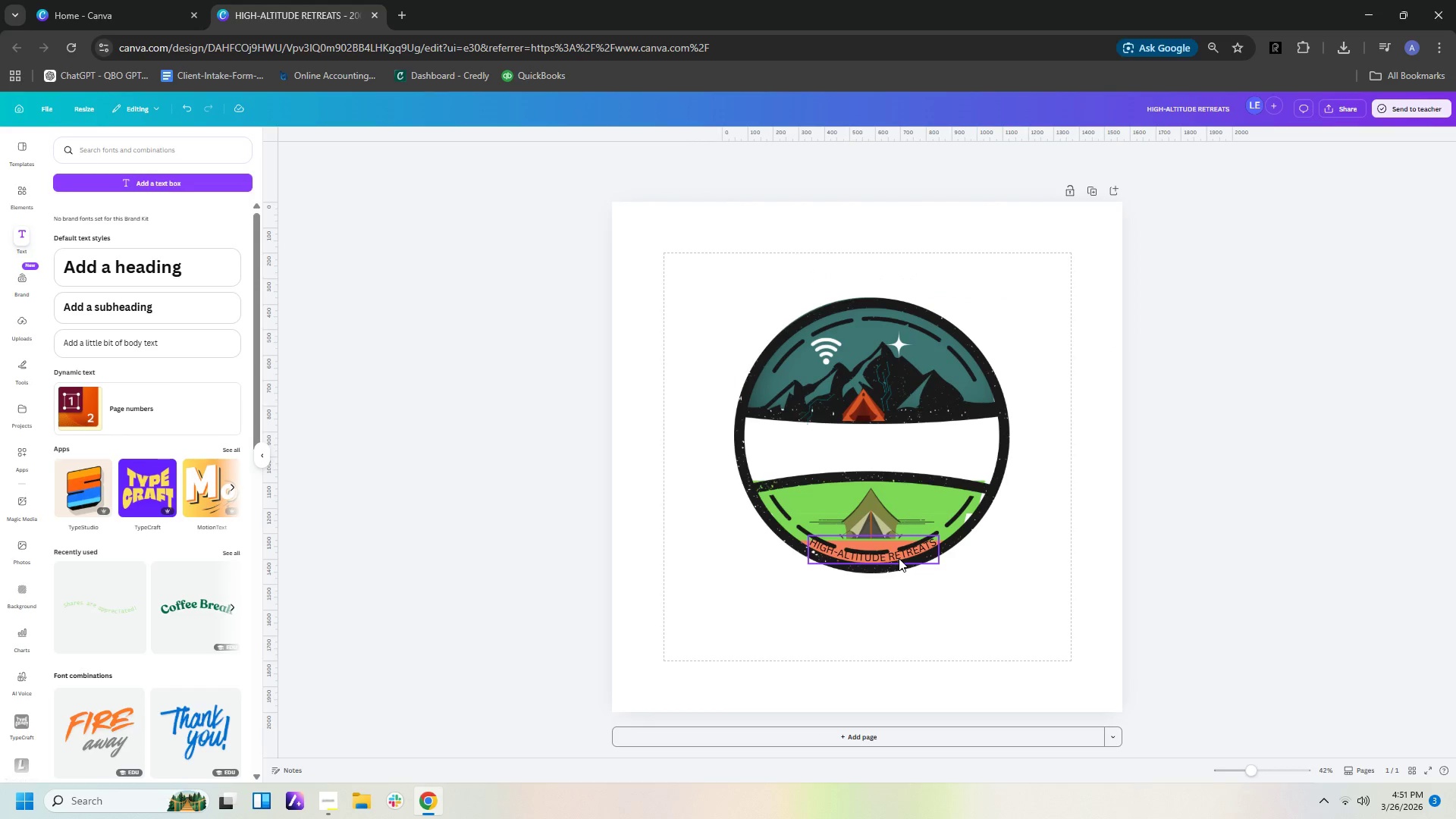 
left_click([899, 558])
 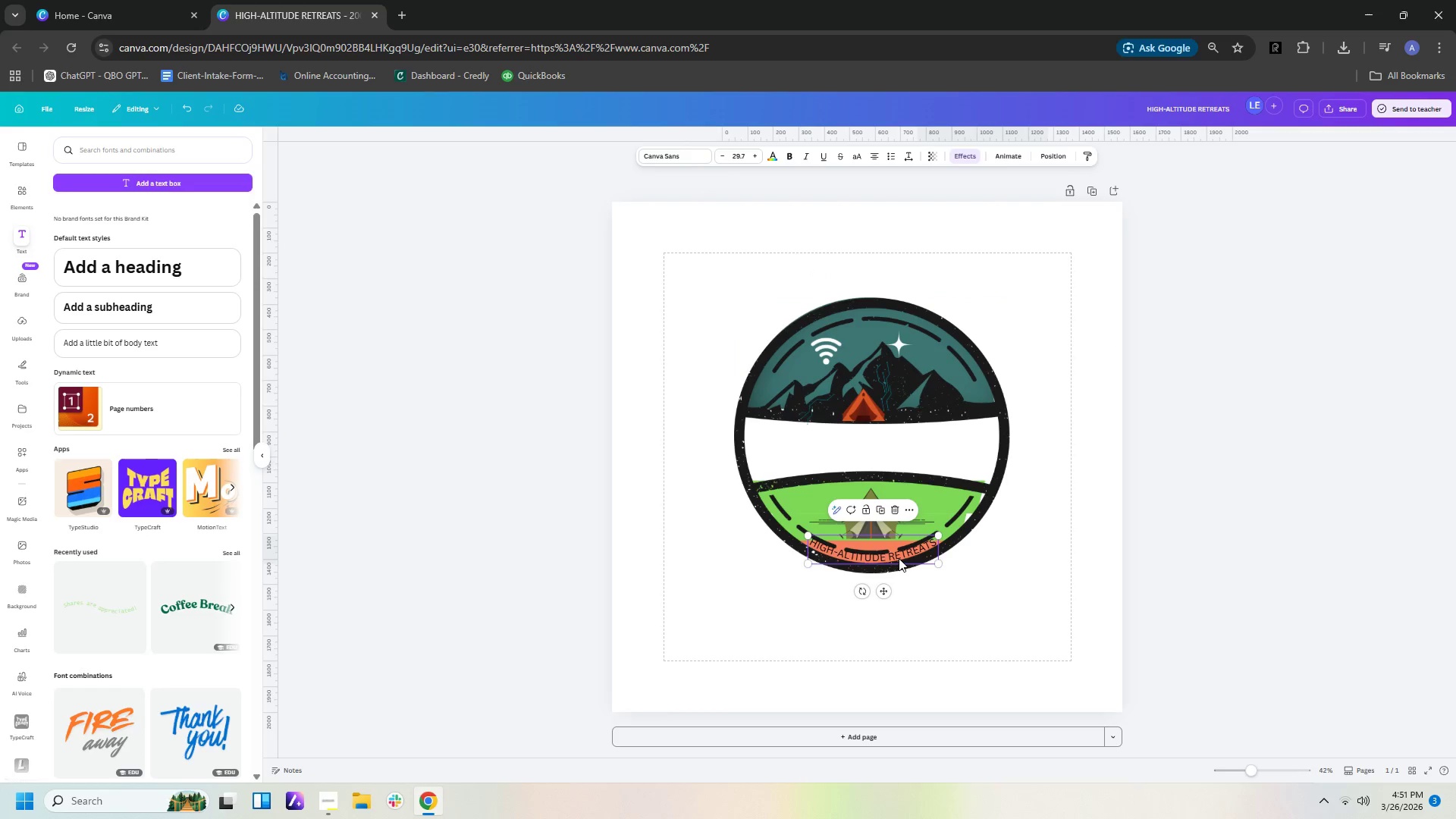 
double_click([899, 558])
 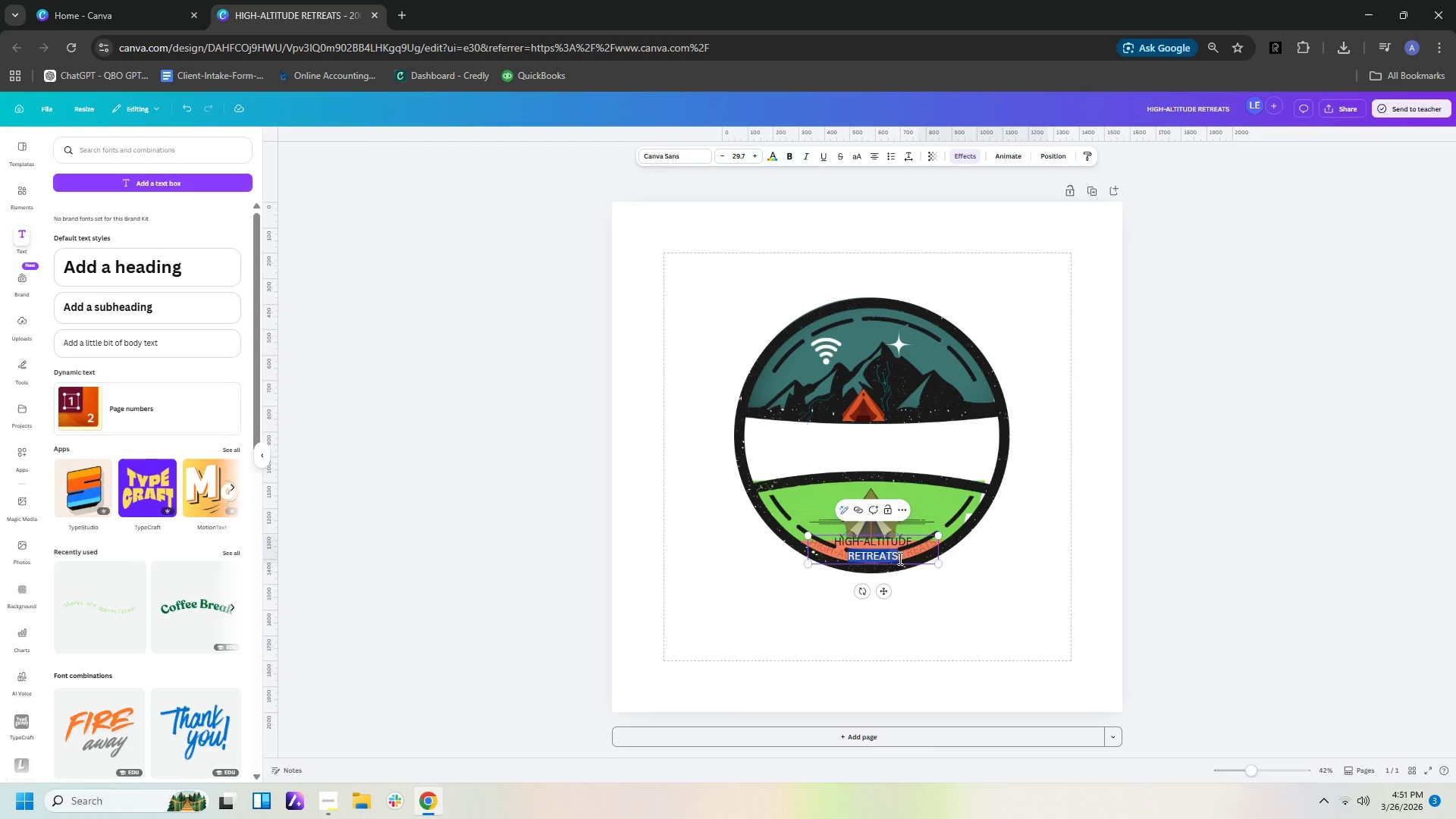 
left_click([899, 558])
 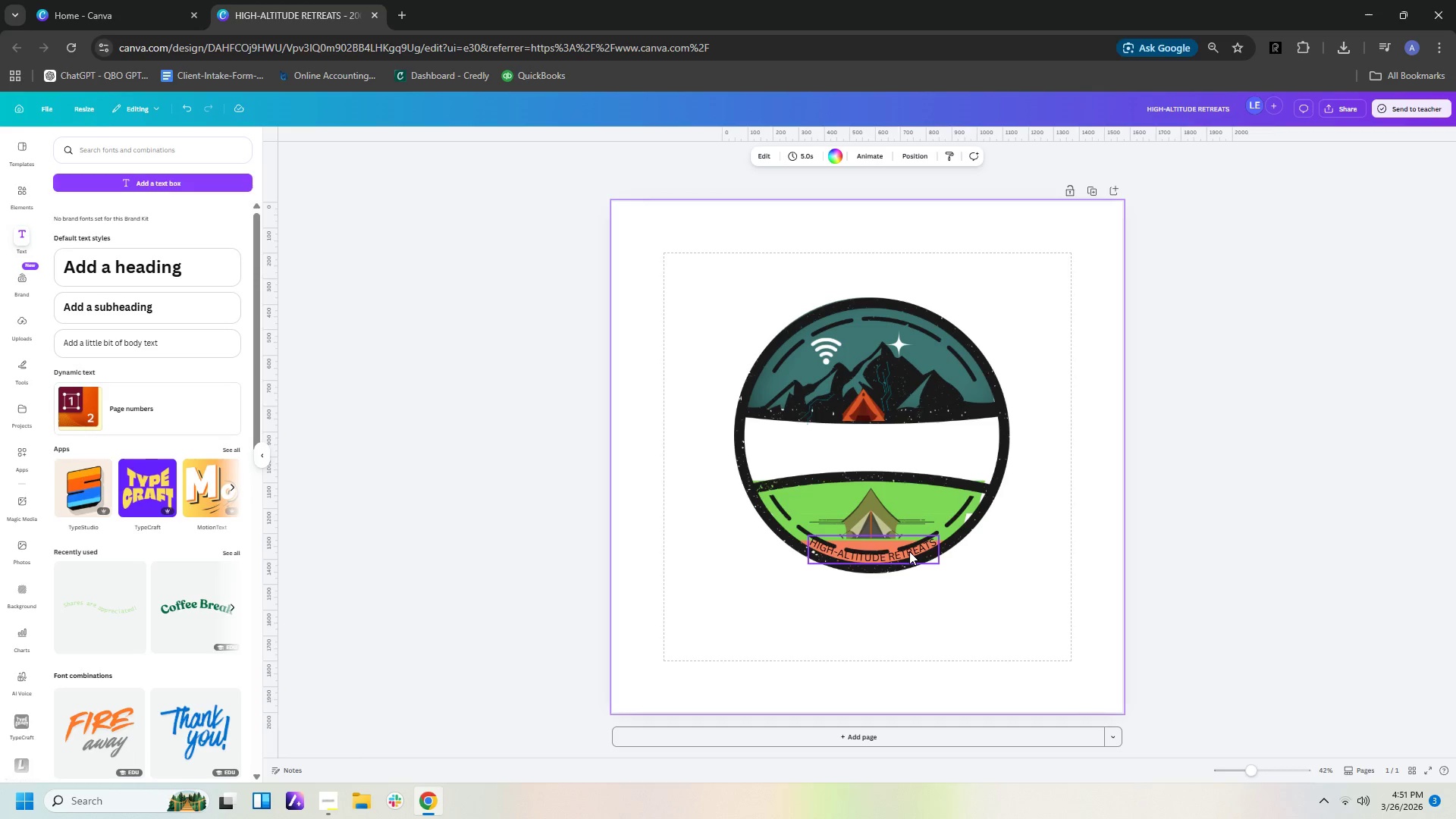 
left_click([909, 551])
 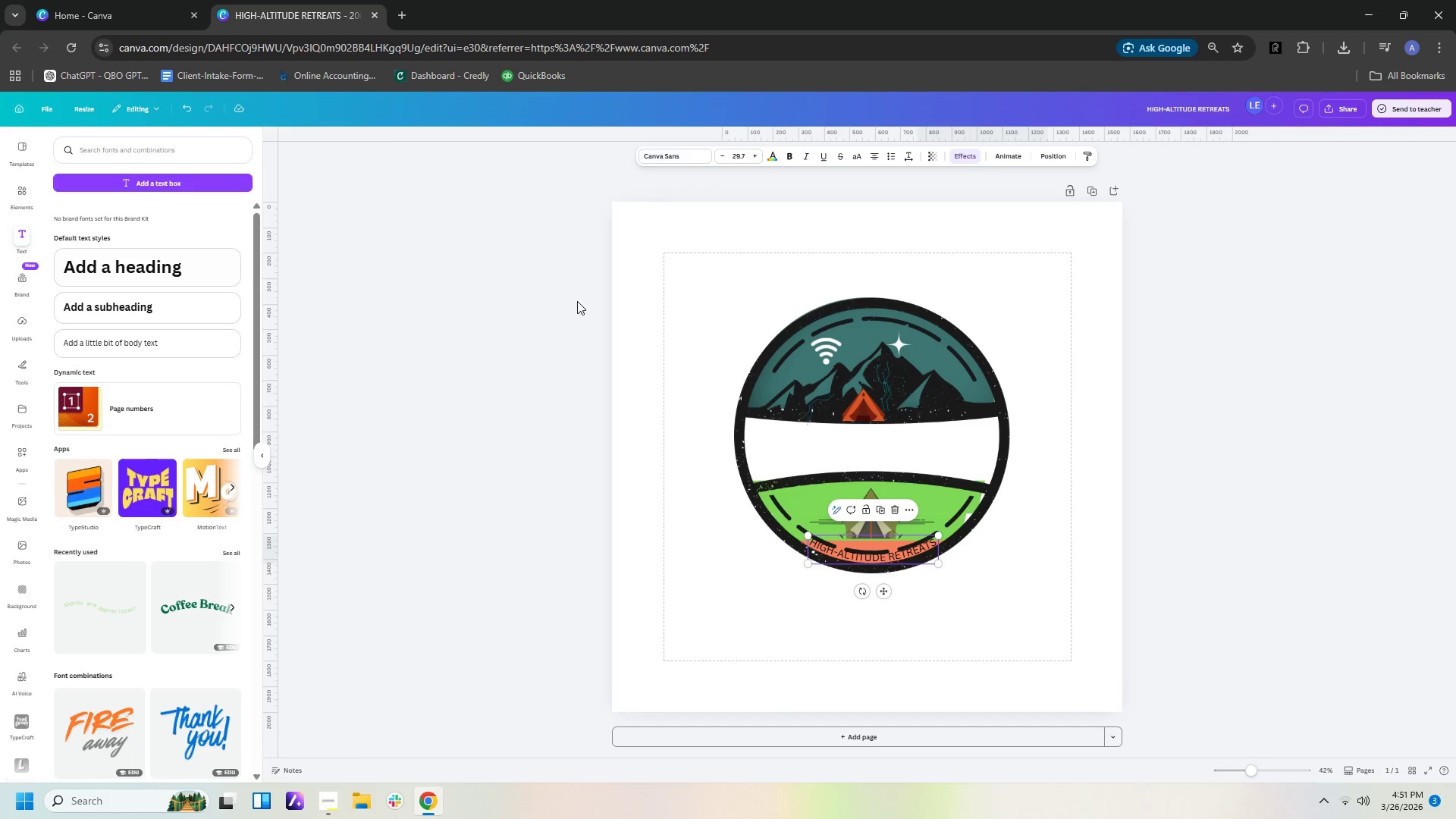 
left_click([965, 159])
 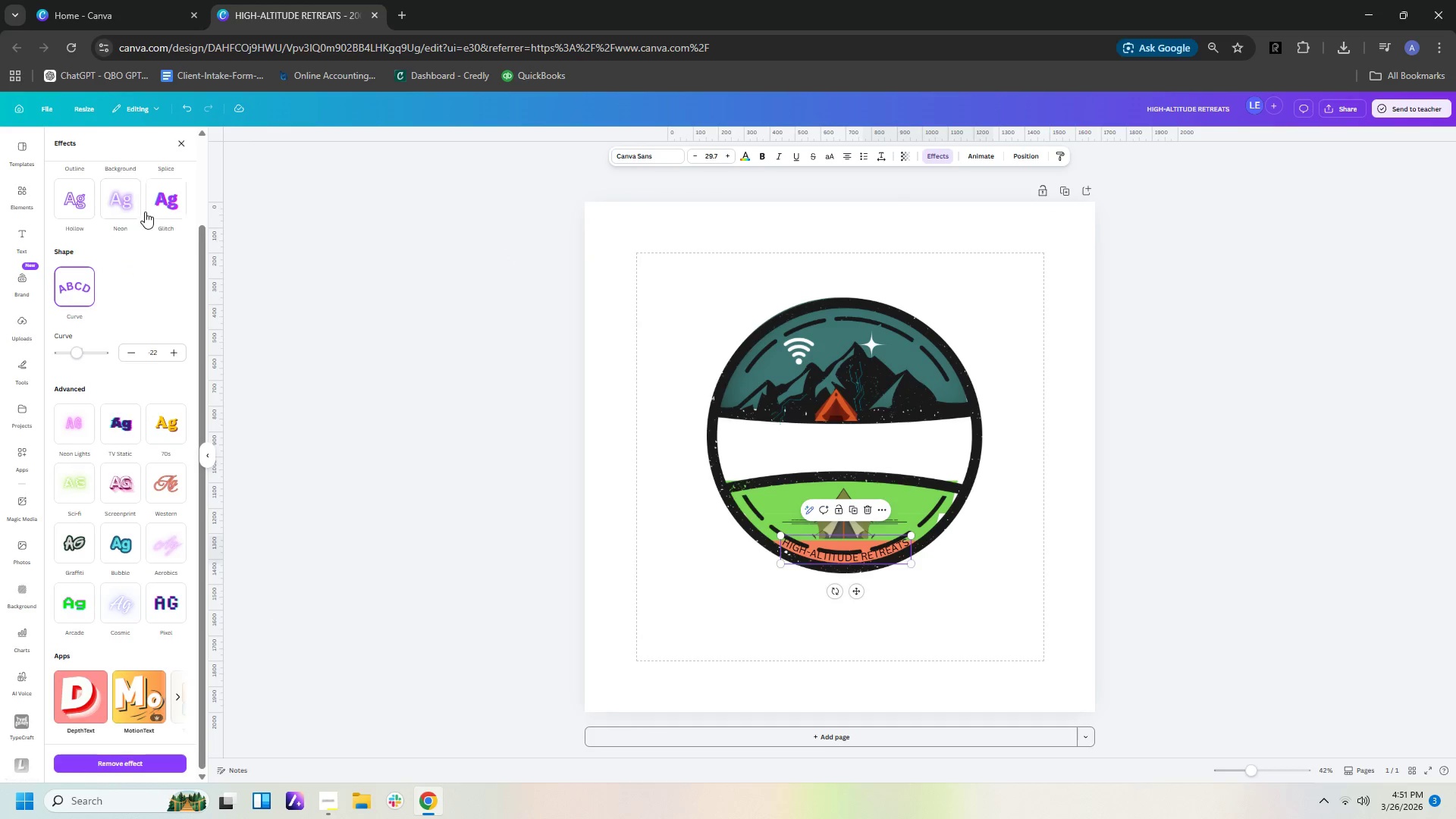 
scroll: coordinate [151, 212], scroll_direction: up, amount: 2.0
 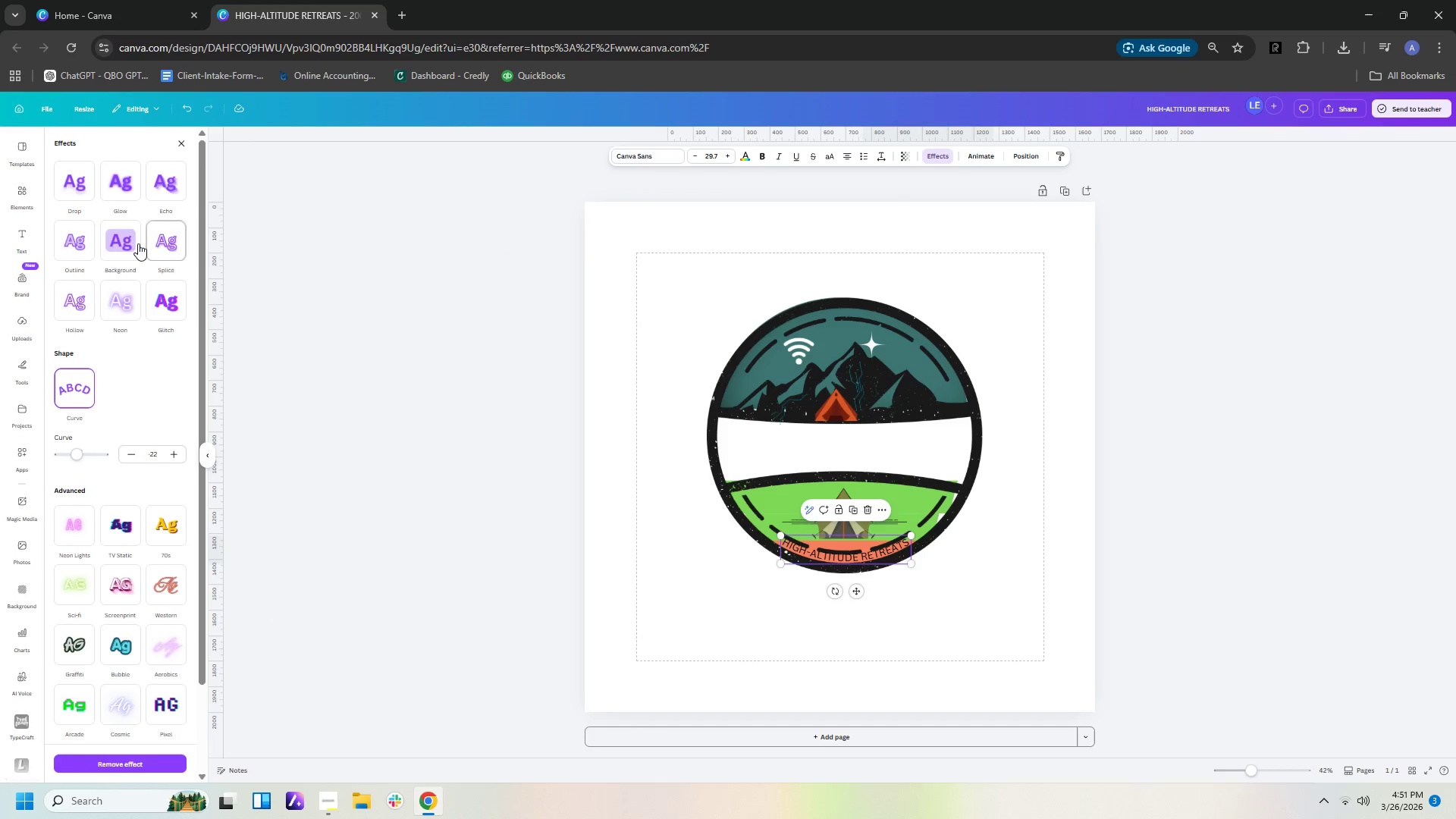 
left_click([120, 245])
 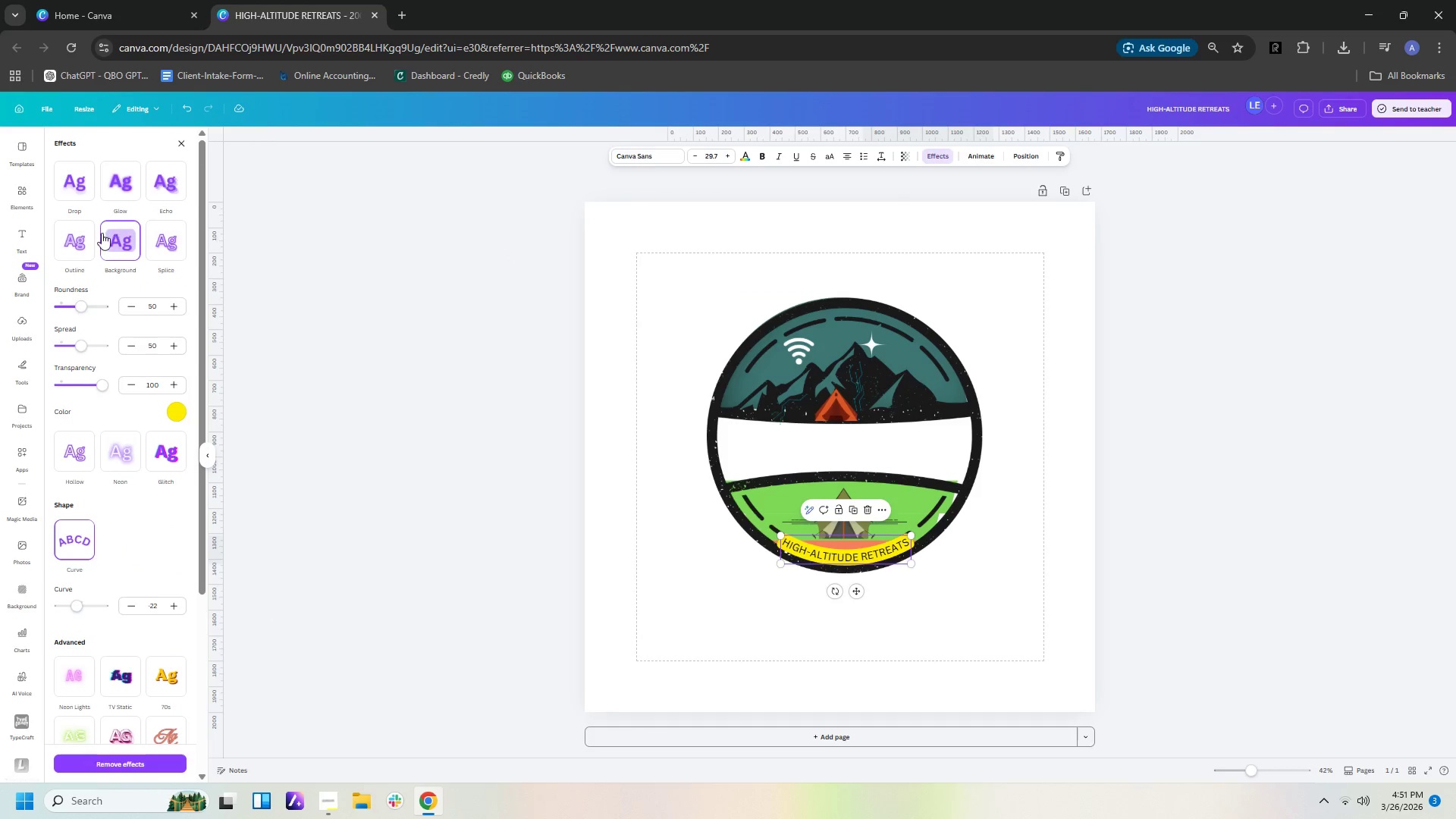 
left_click([173, 408])
 